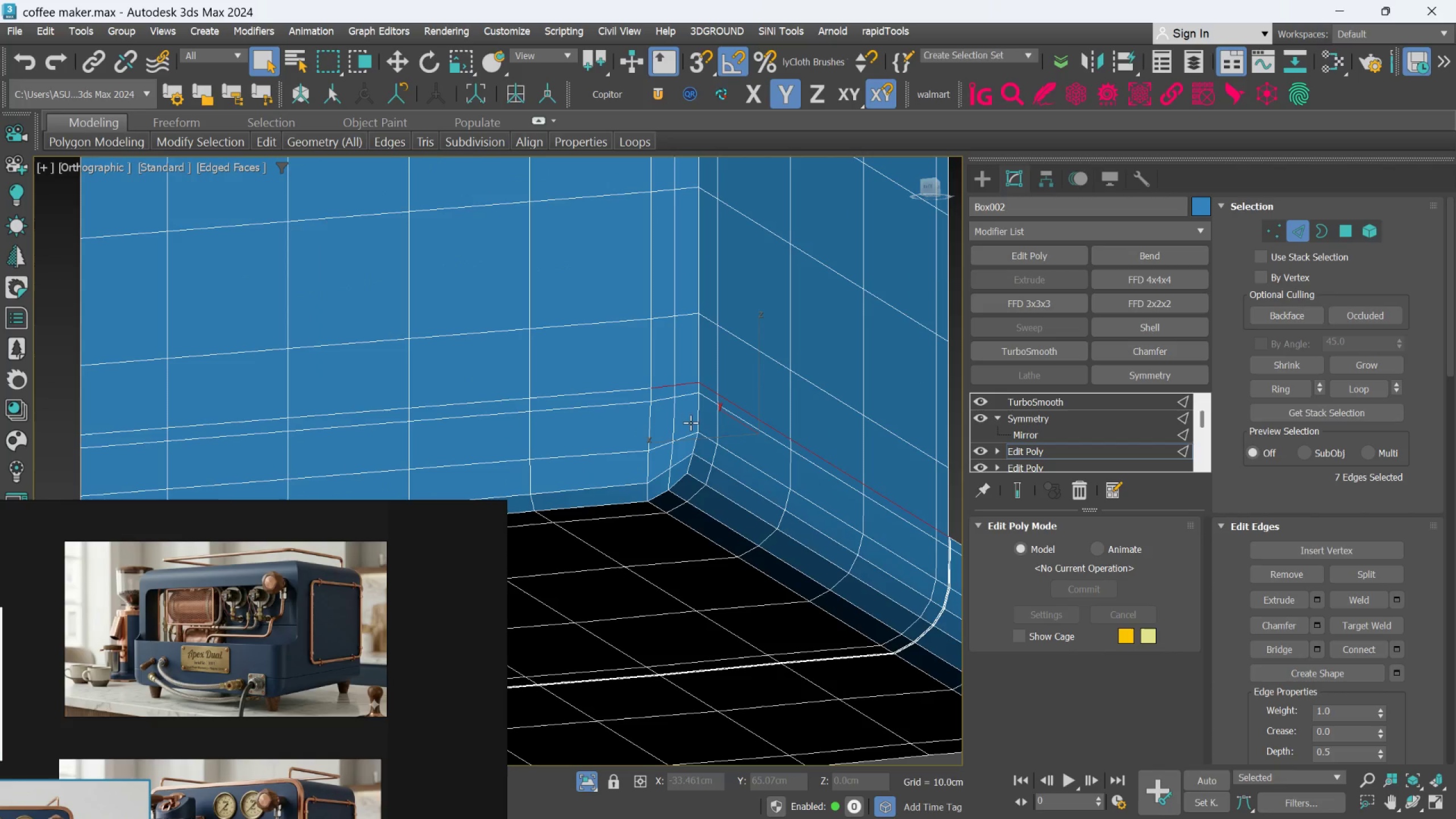 
hold_key(key=ControlLeft, duration=1.06)
 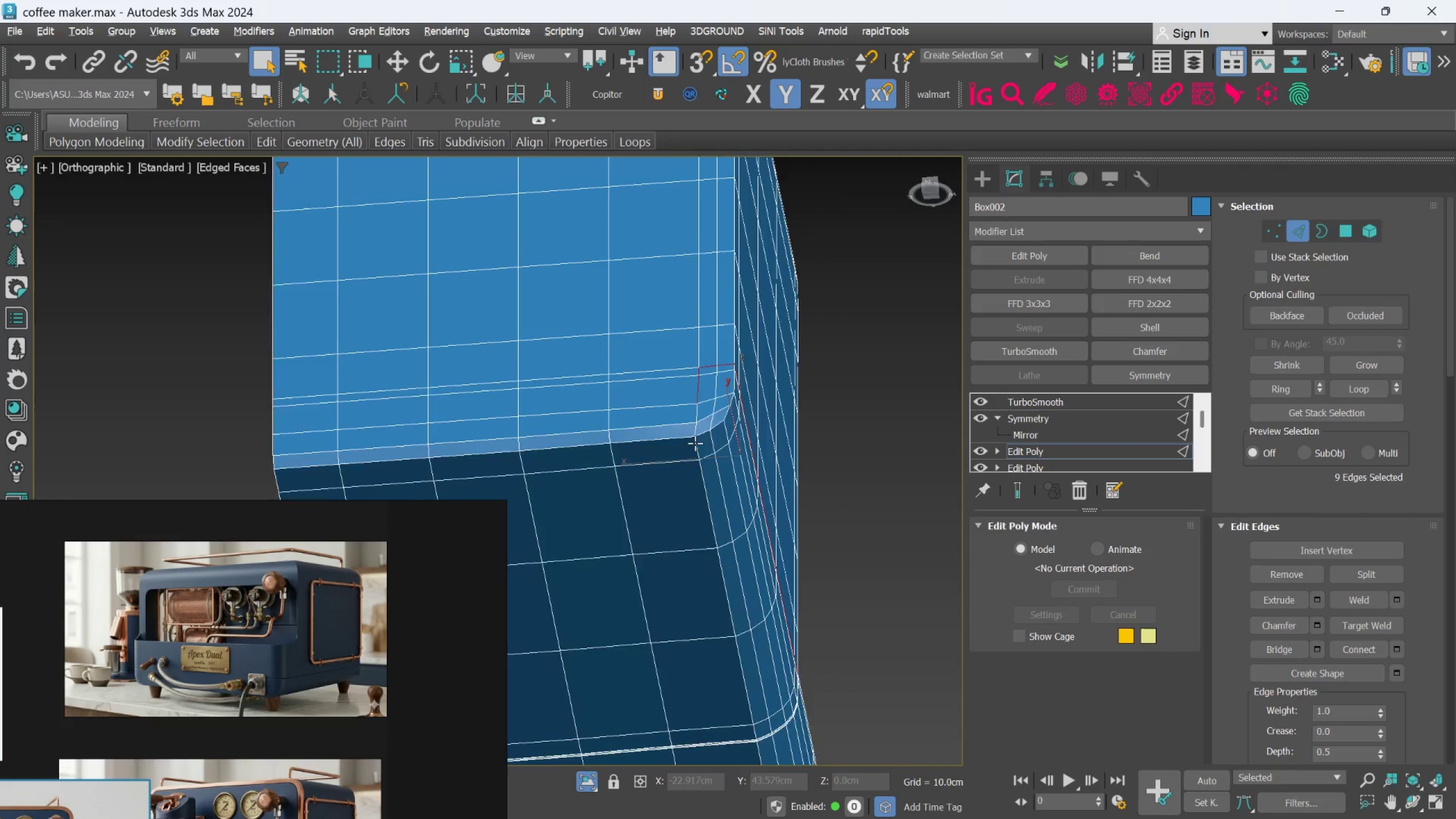 
scroll: coordinate [672, 328], scroll_direction: up, amount: 1.0
 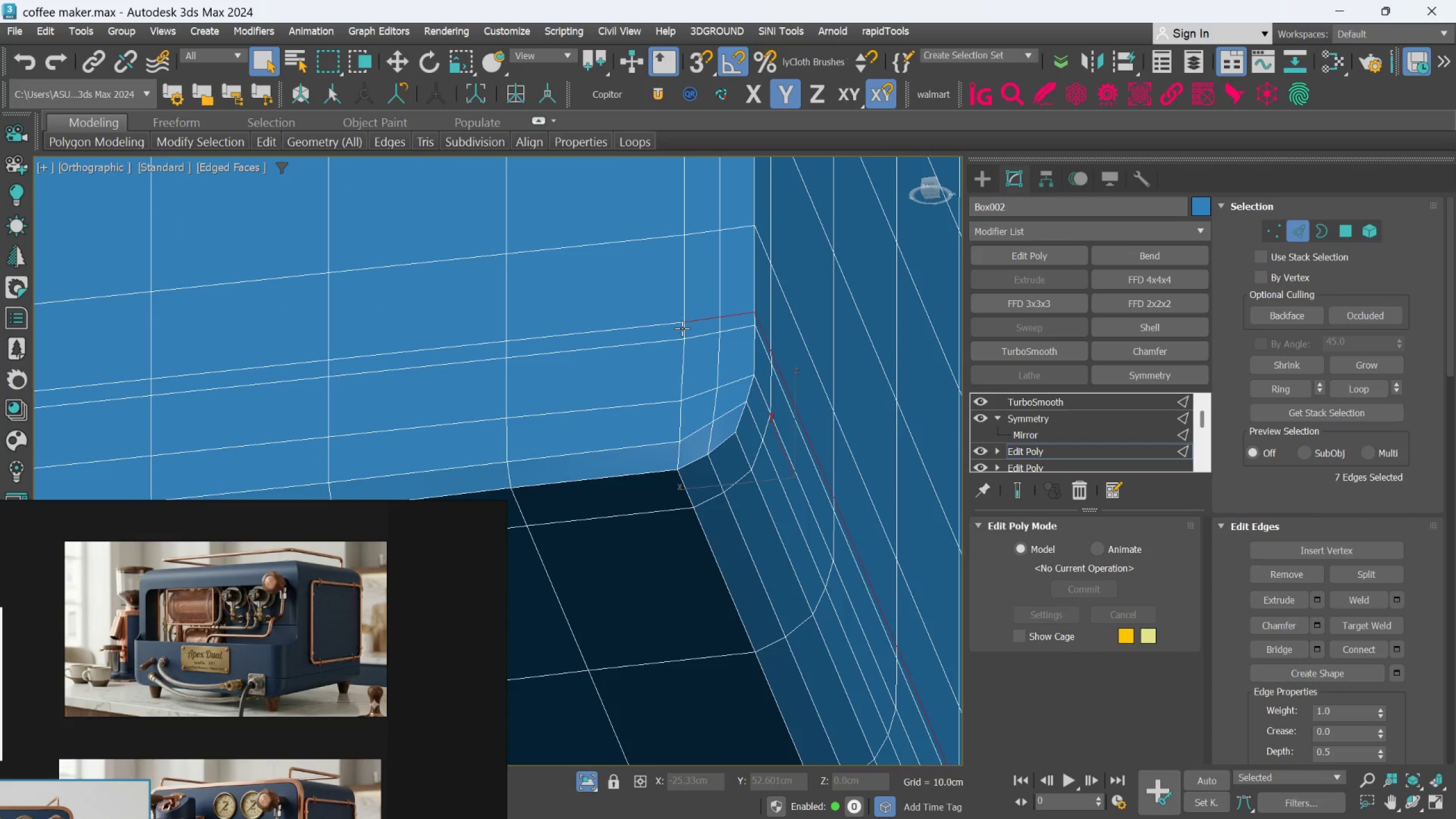 
left_click([682, 328])
 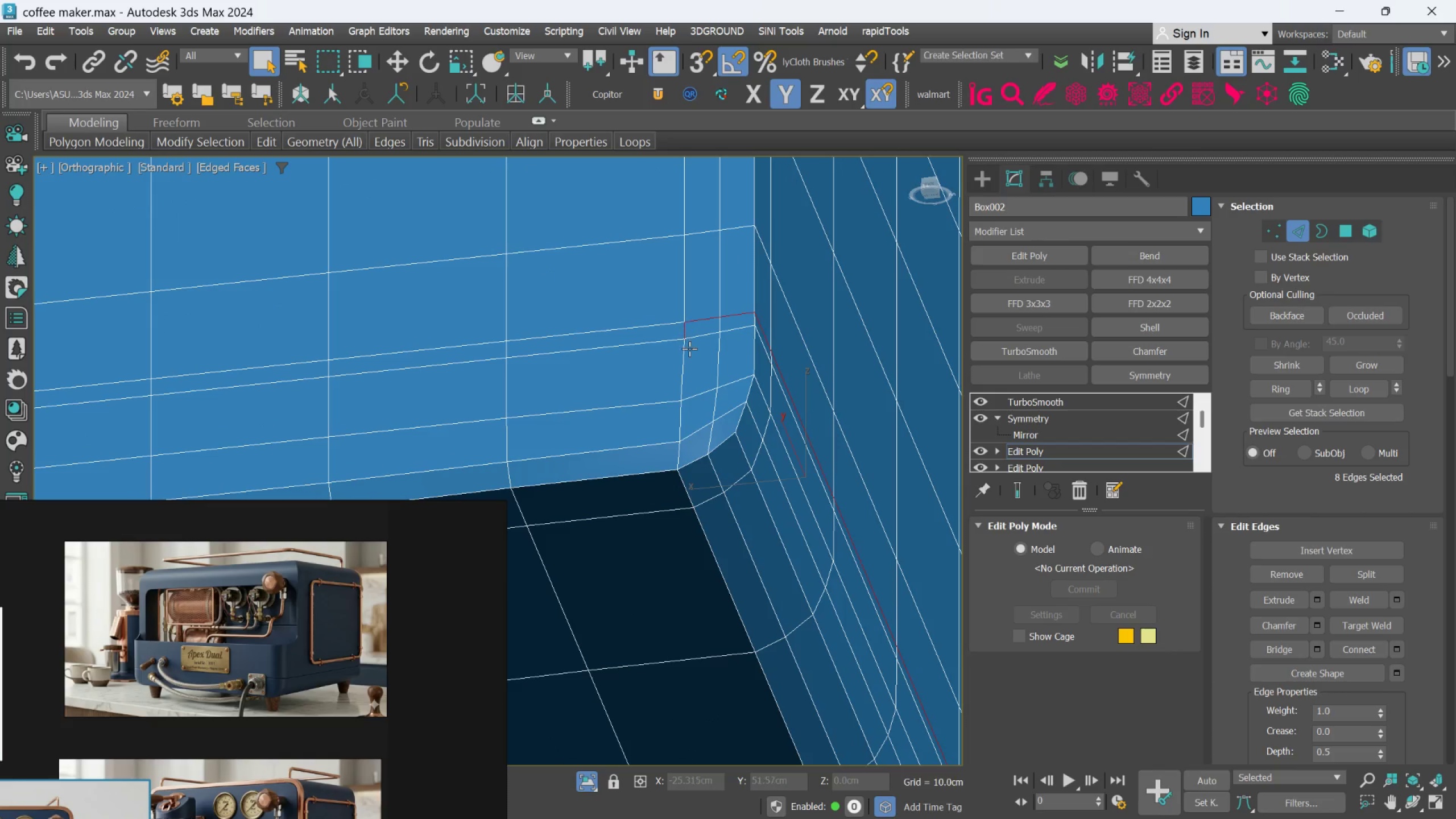 
double_click([689, 350])
 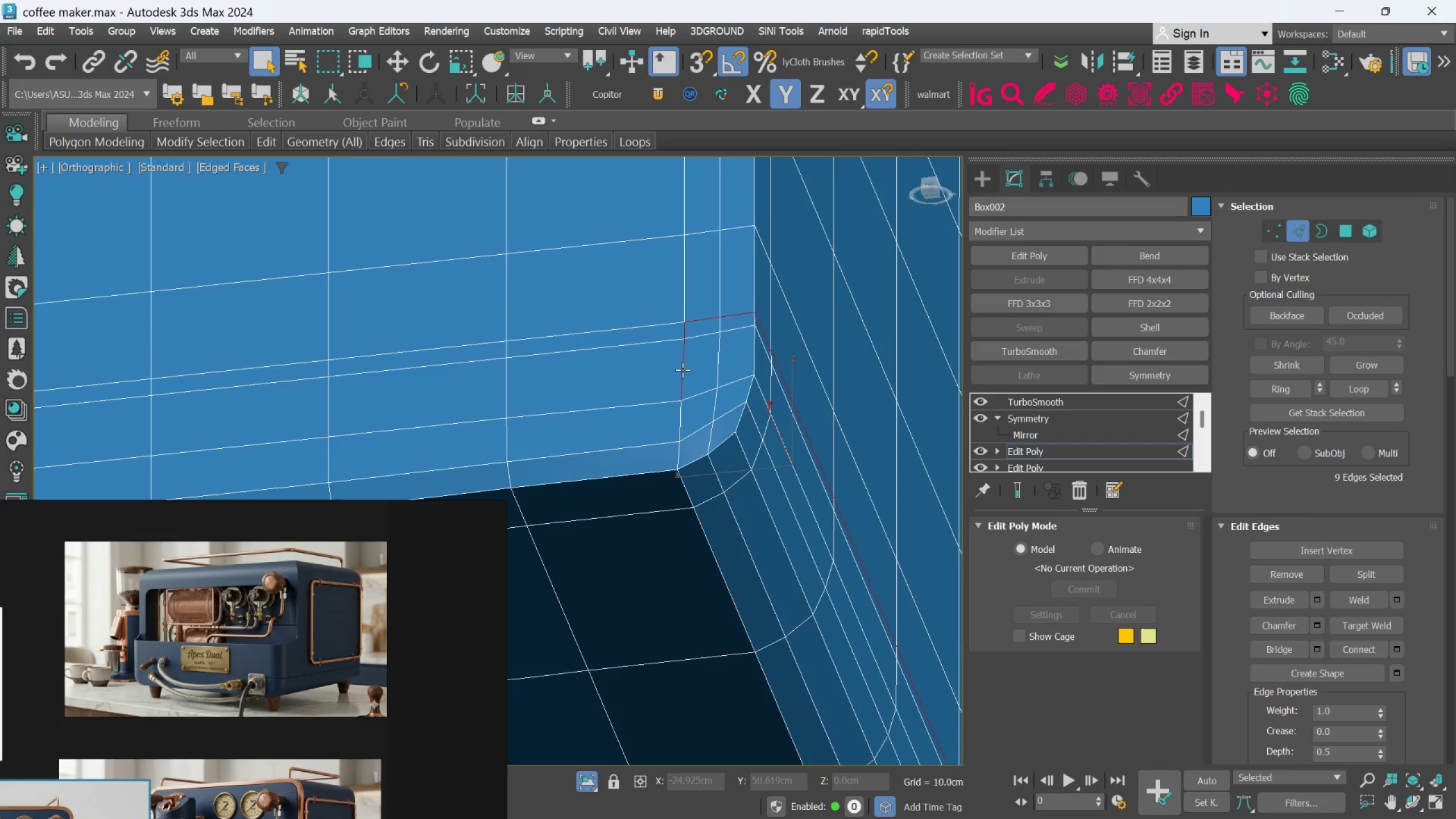 
hold_key(key=AltLeft, duration=0.36)
 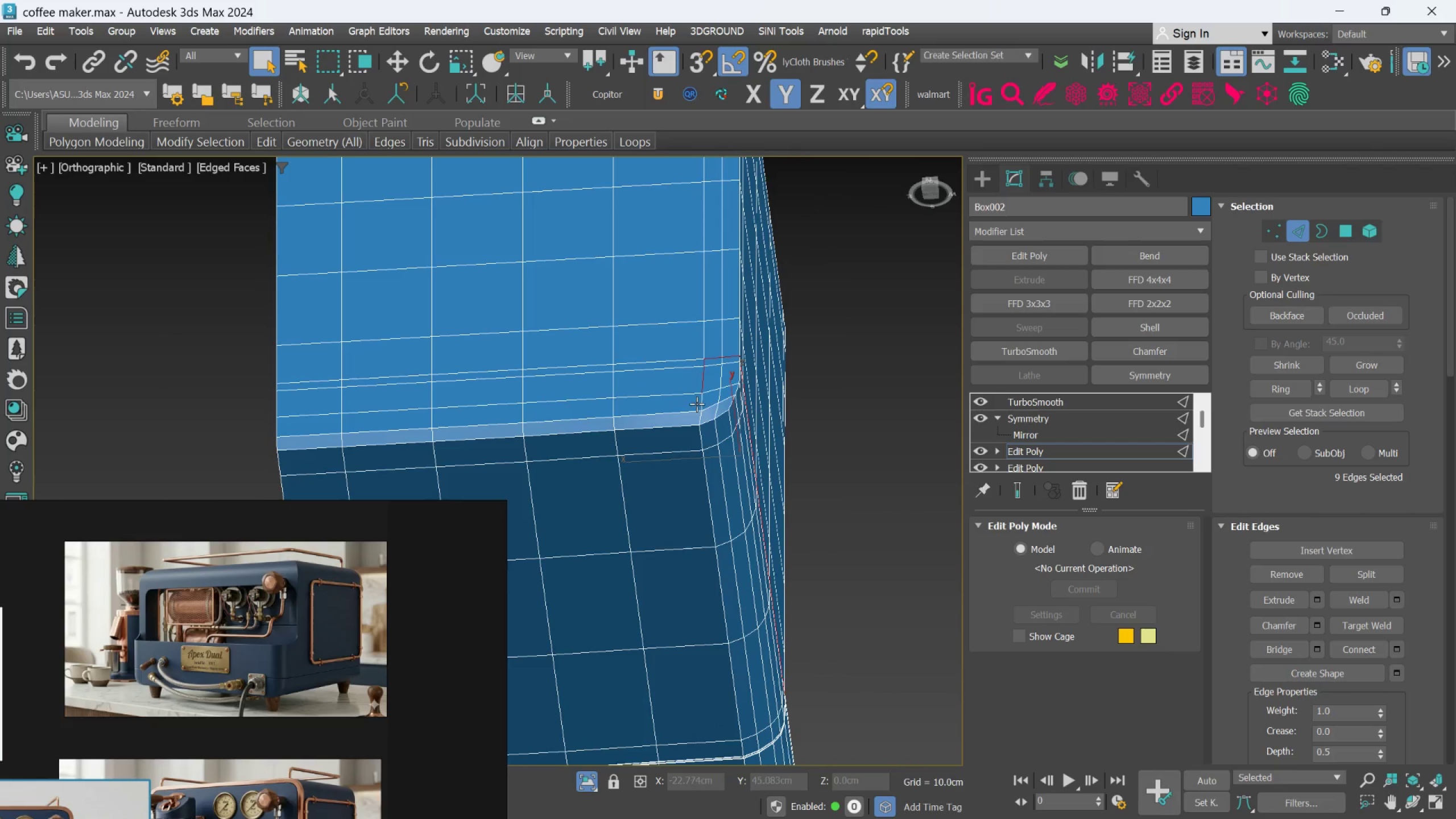 
scroll: coordinate [688, 449], scroll_direction: down, amount: 2.0
 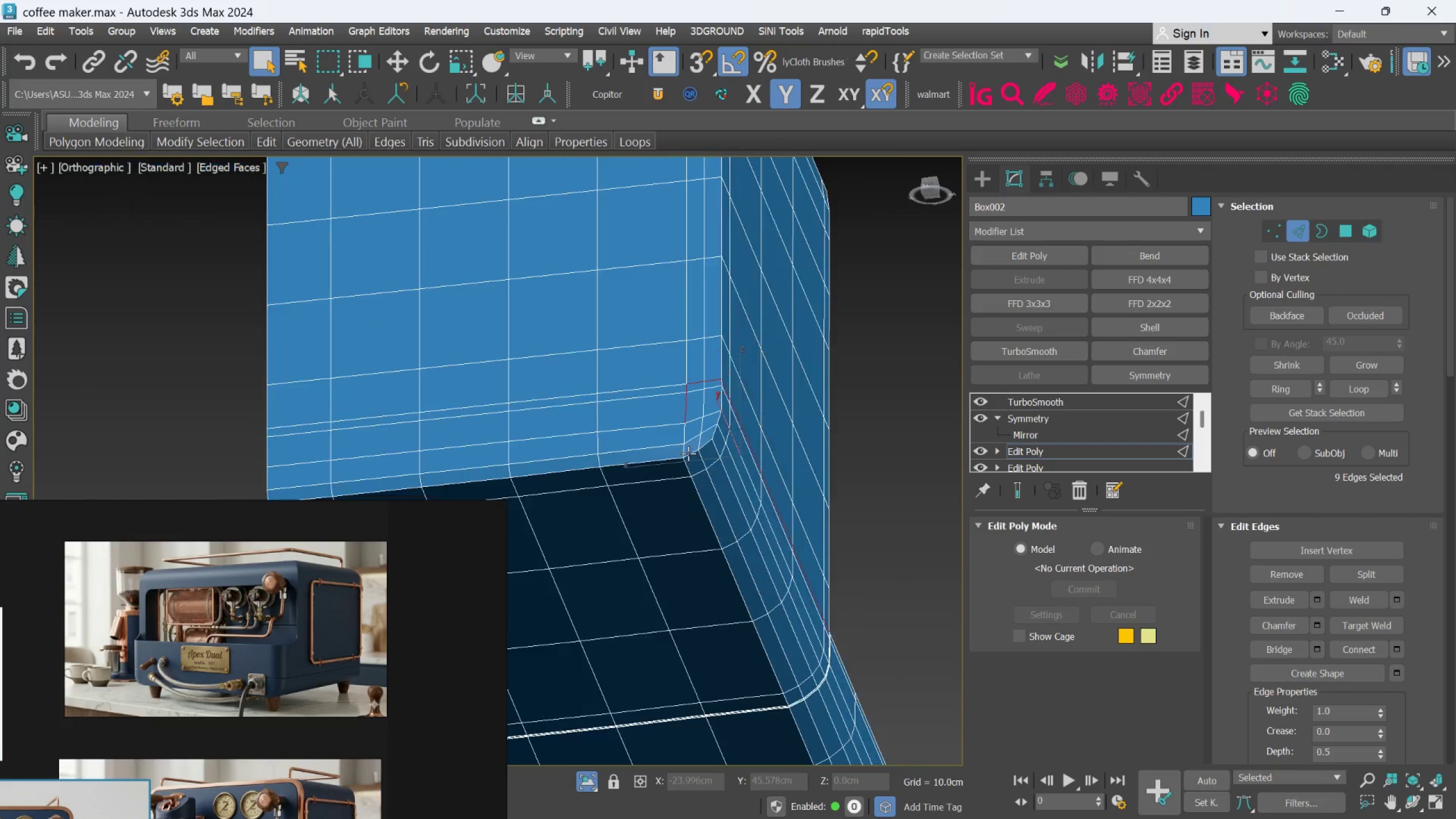 
hold_key(key=ControlLeft, duration=1.53)
left_click([704, 401])
 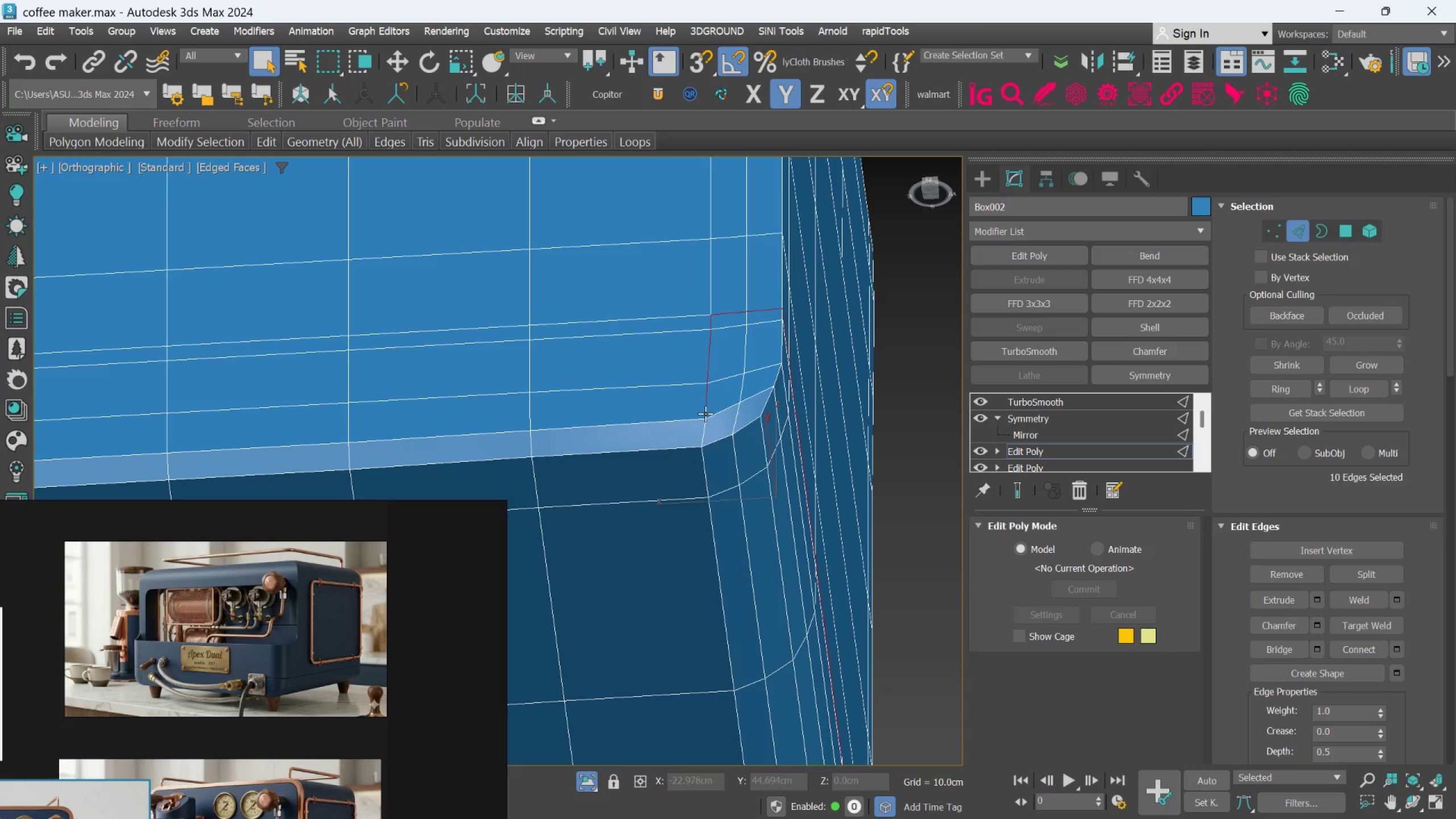 
scroll: coordinate [697, 402], scroll_direction: up, amount: 2.0
 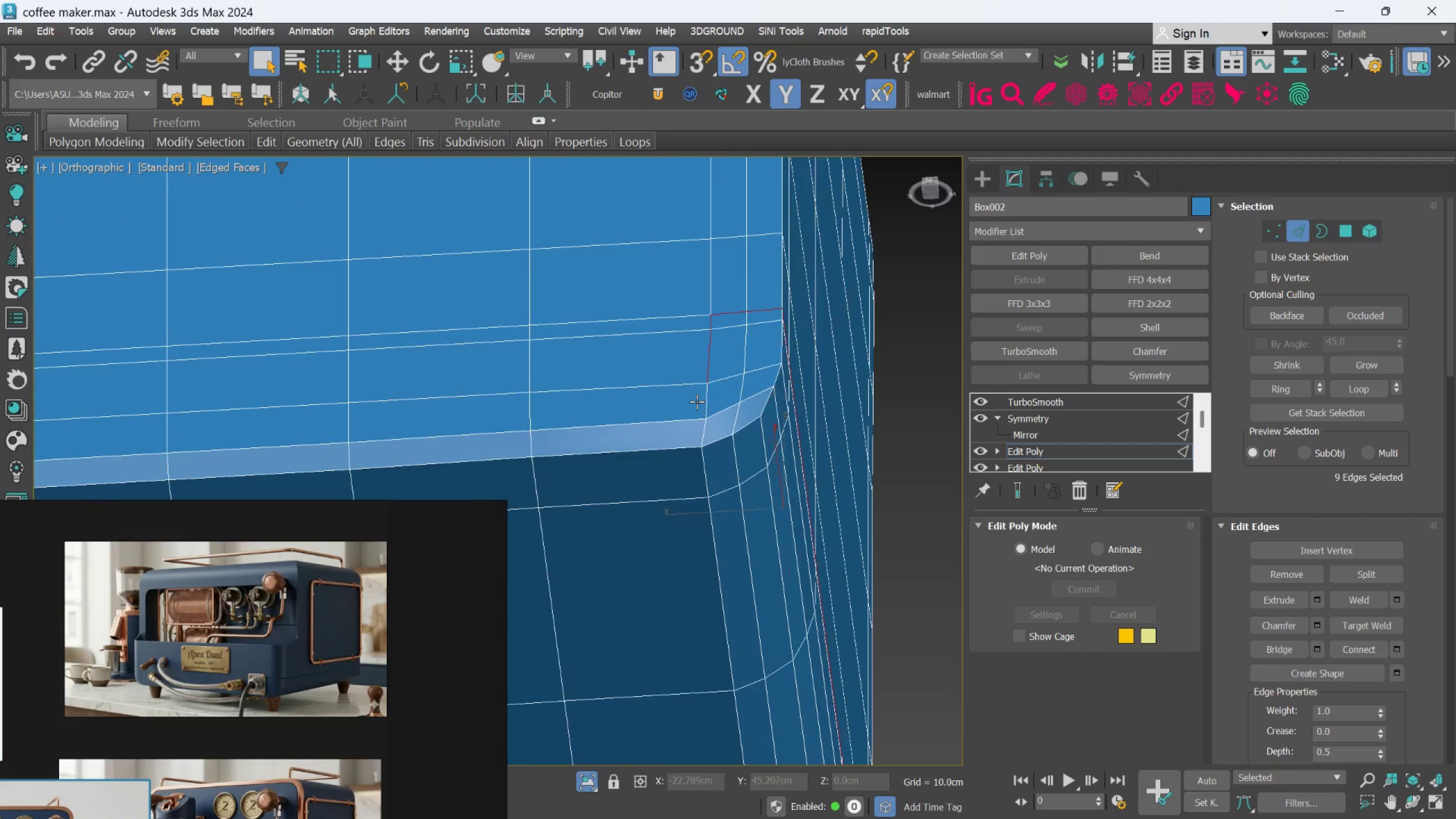 
left_click([705, 413])
 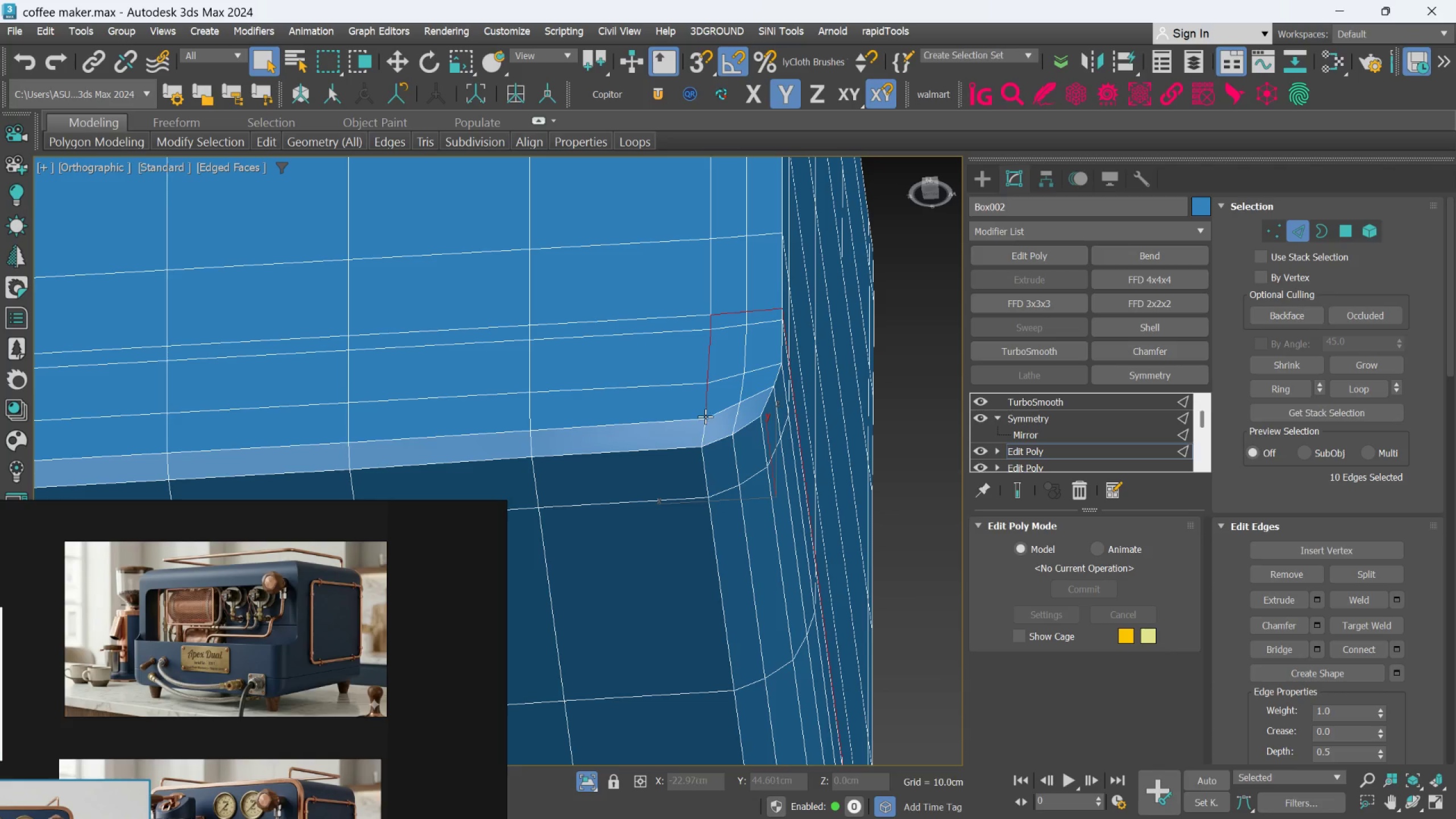 
left_click([705, 417])
 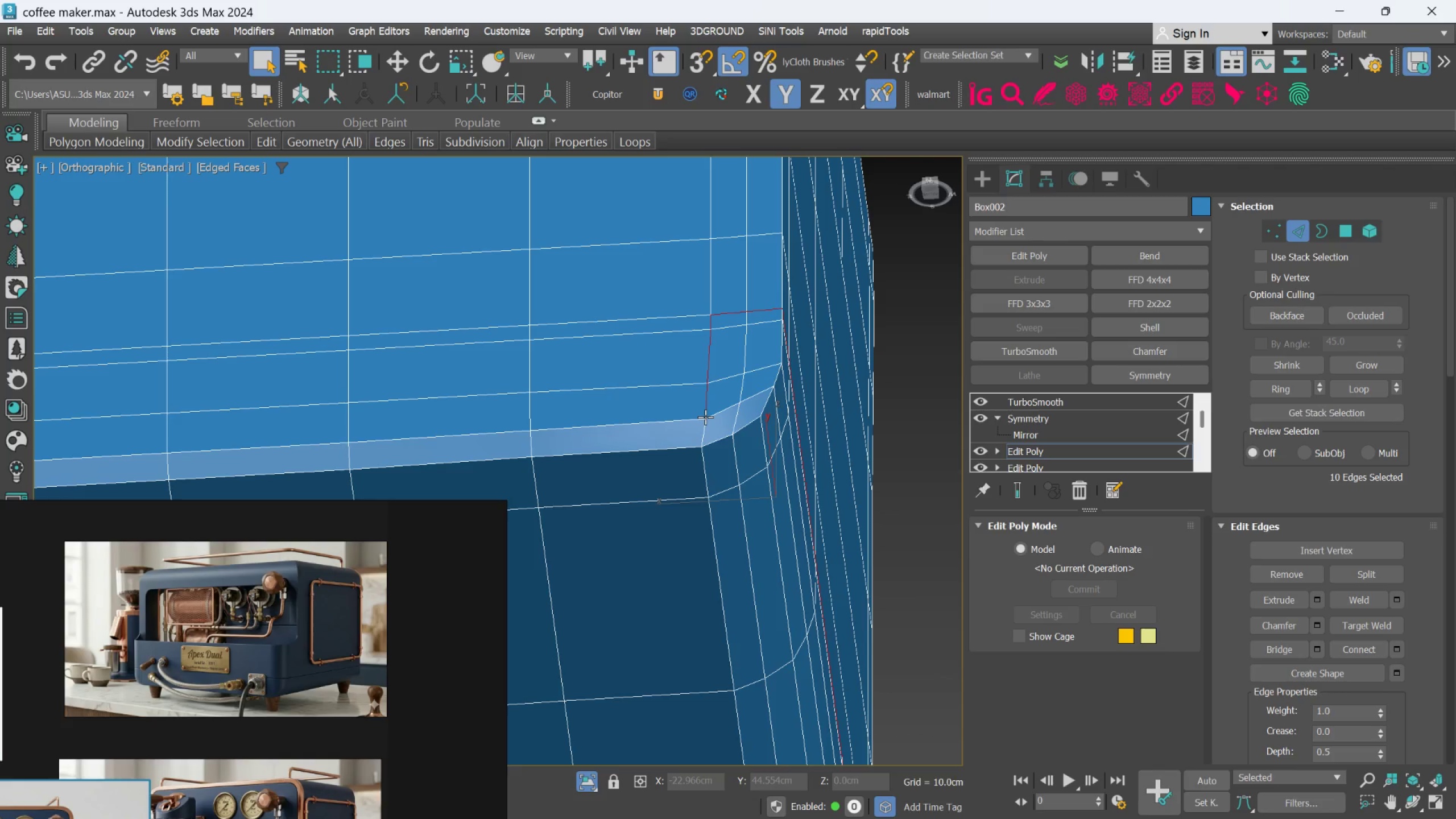 
hold_key(key=ControlLeft, duration=0.67)
double_click([705, 425])
 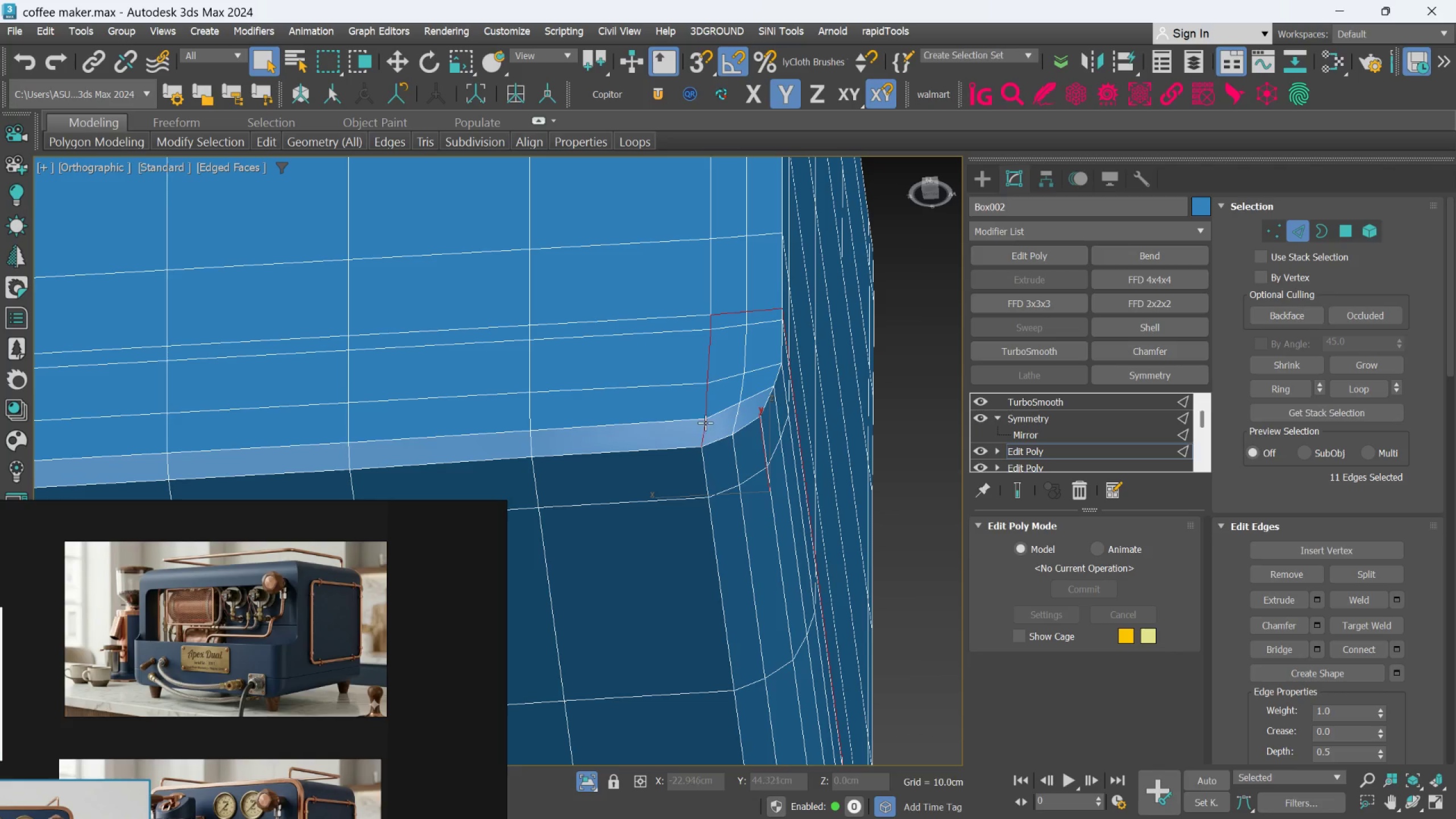 
hold_key(key=AltLeft, duration=0.5)
 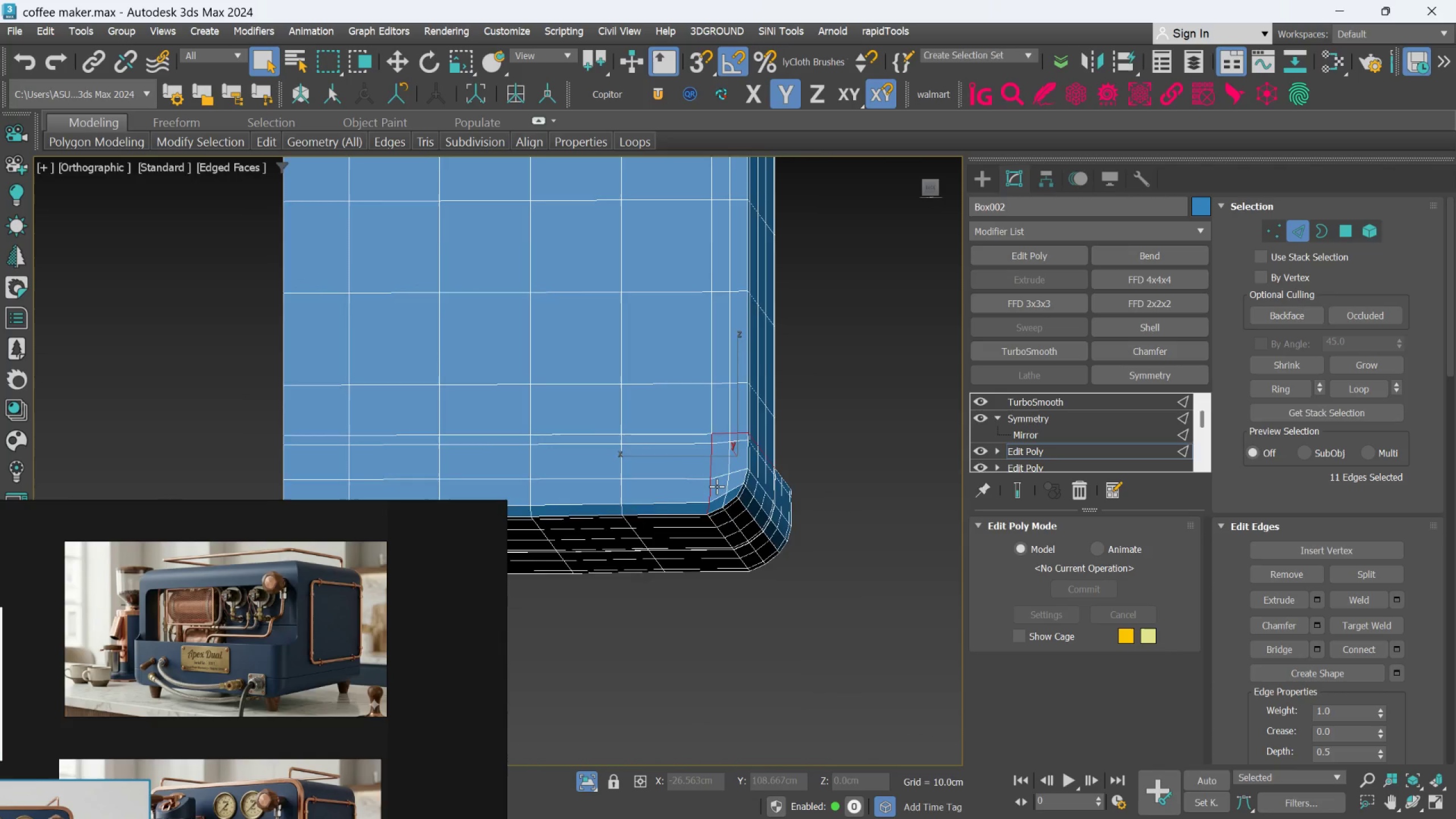 
scroll: coordinate [705, 421], scroll_direction: down, amount: 2.0
 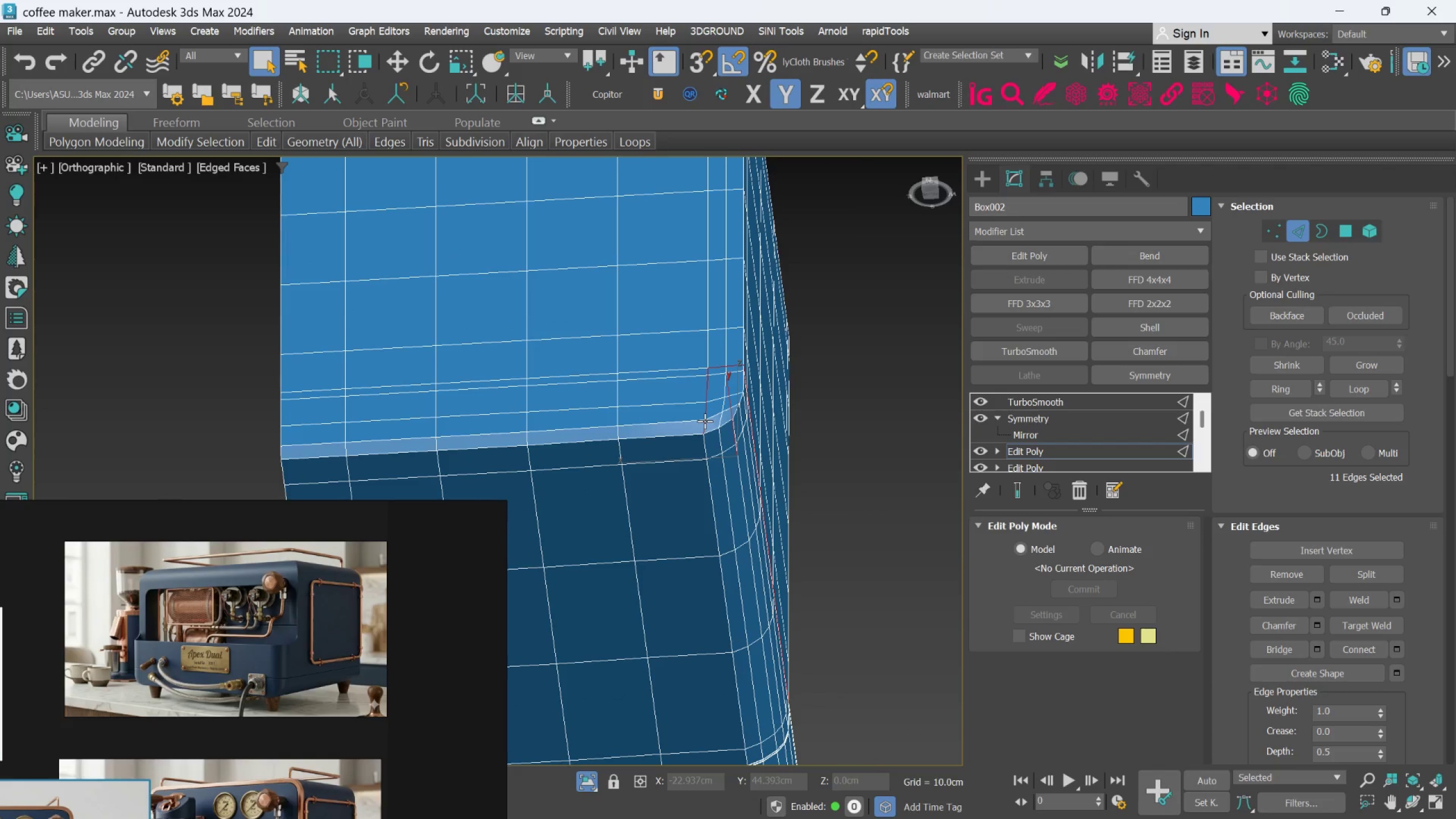 
scroll: coordinate [717, 486], scroll_direction: up, amount: 3.0
 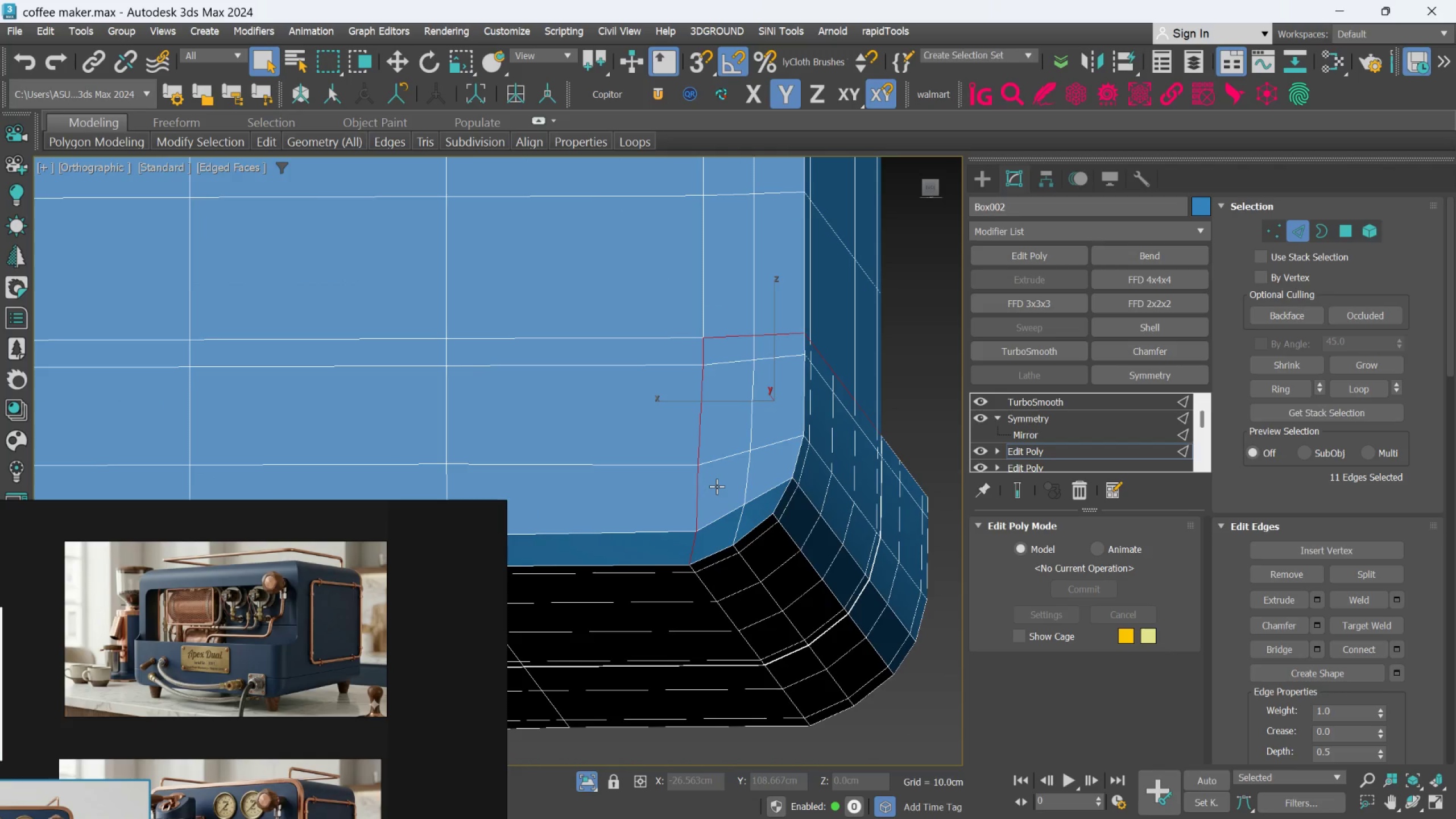 
hold_key(key=AltLeft, duration=0.46)
 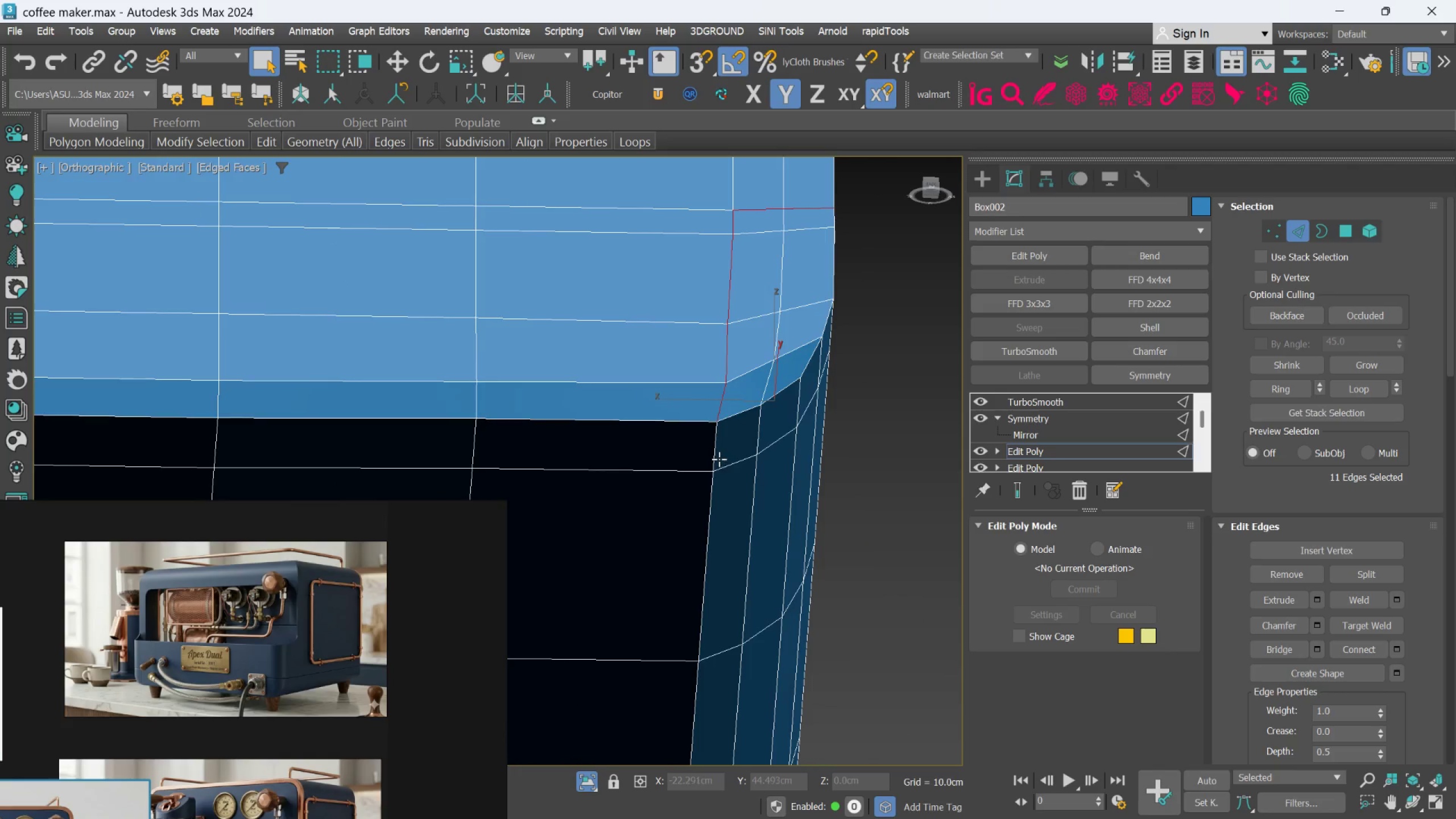 
hold_key(key=ControlLeft, duration=1.04)
left_click([717, 452])
 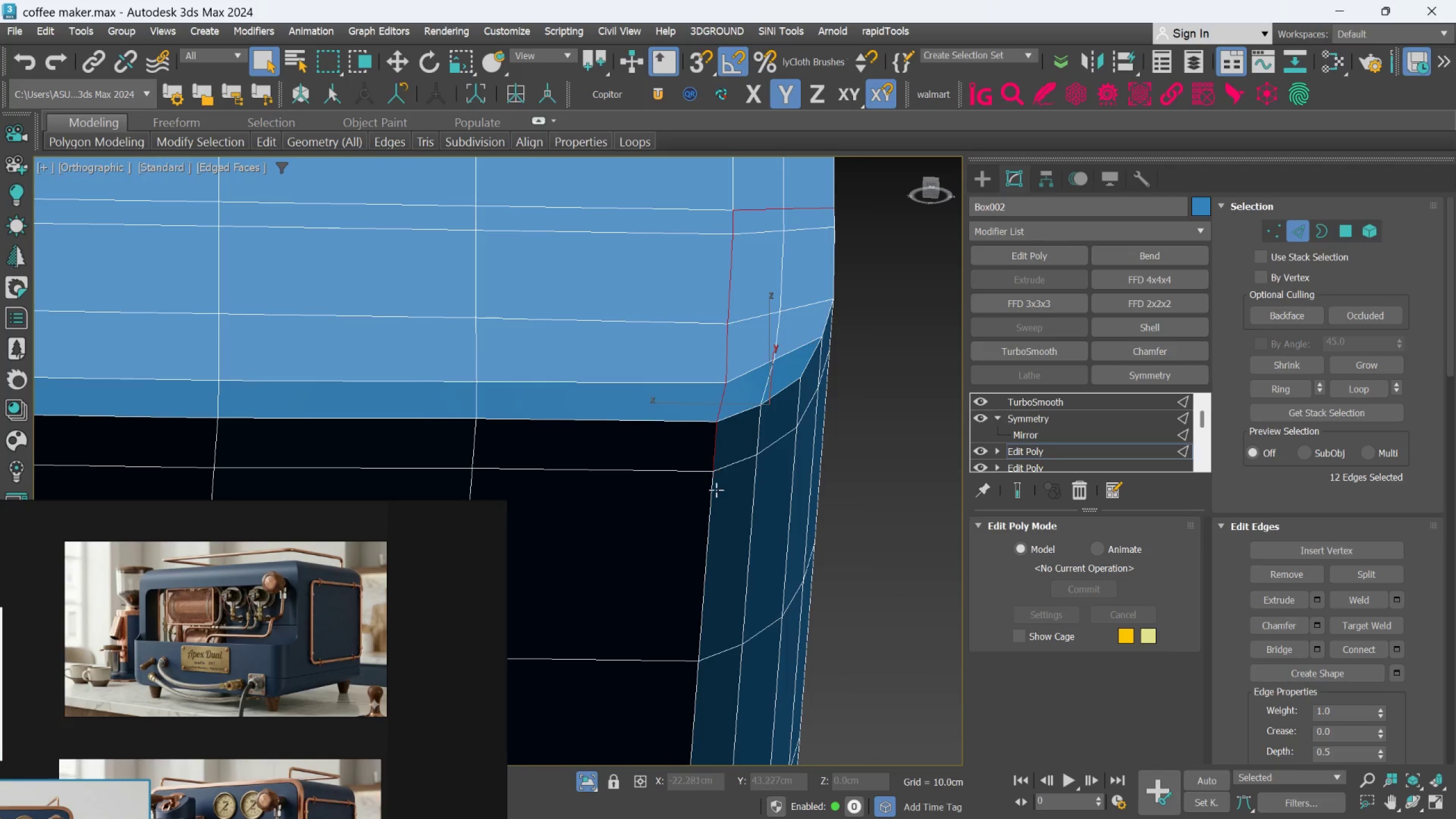 
left_click([716, 495])
 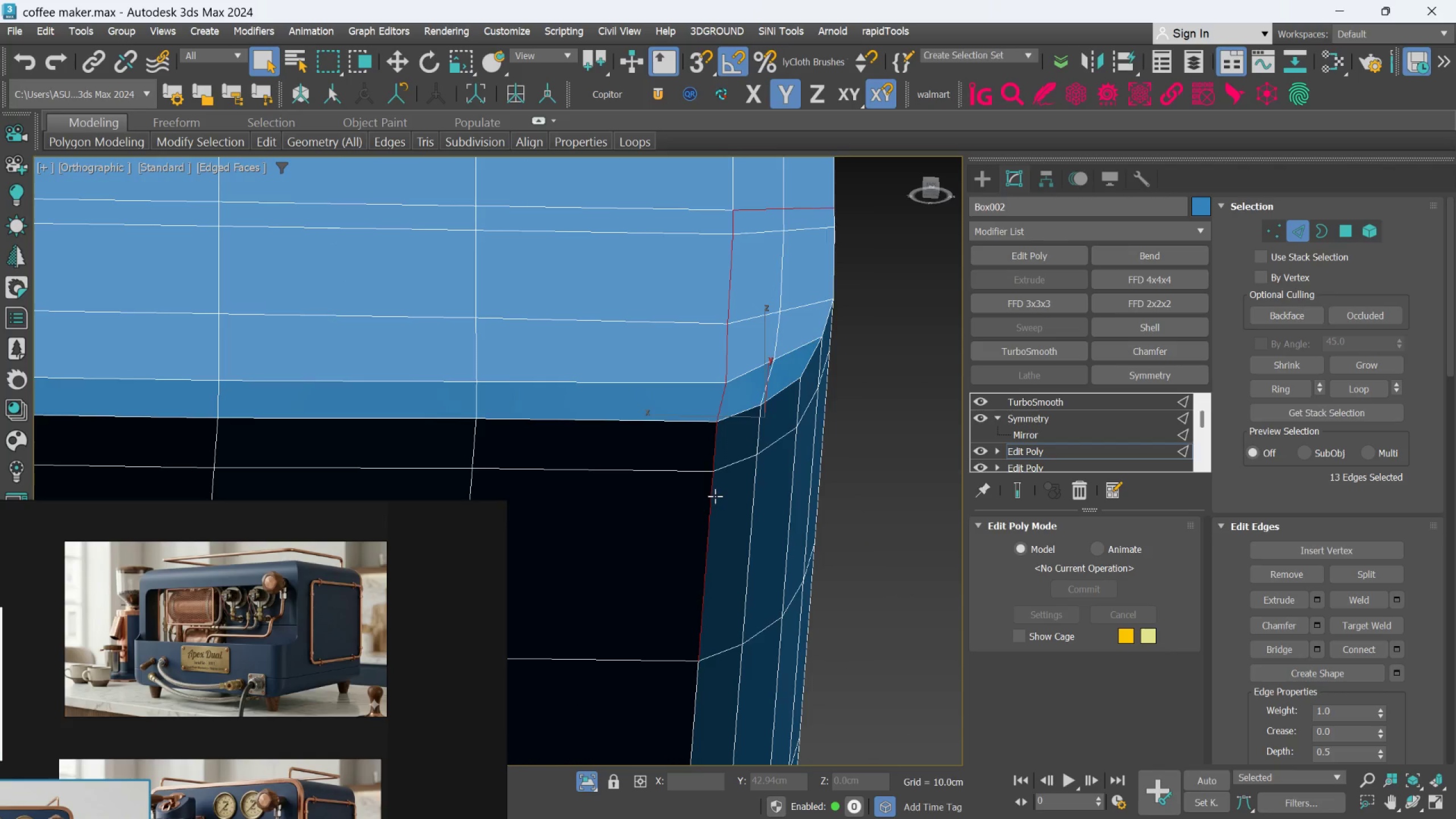 
hold_key(key=AltLeft, duration=0.78)
 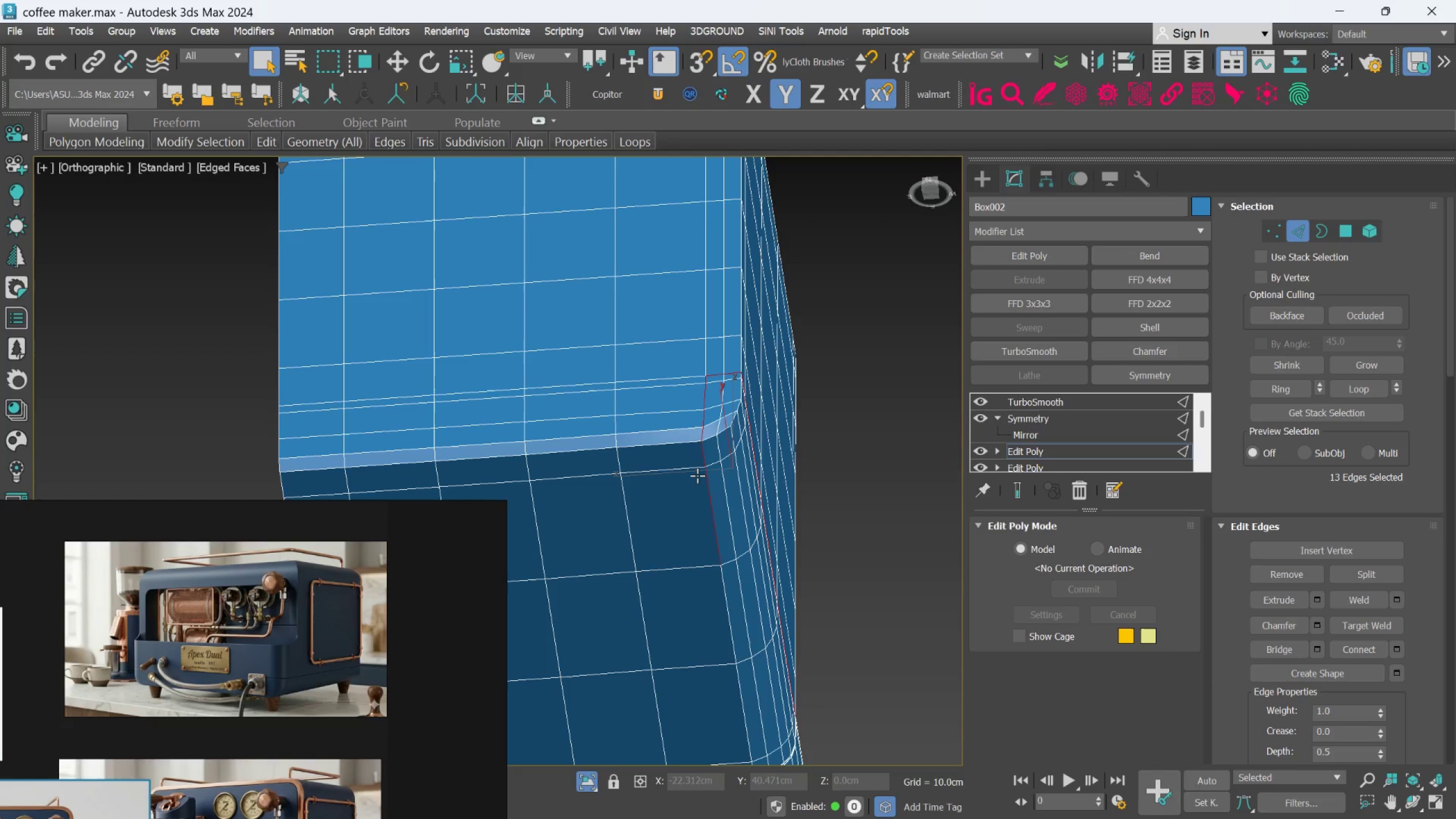 
scroll: coordinate [715, 496], scroll_direction: down, amount: 3.0
 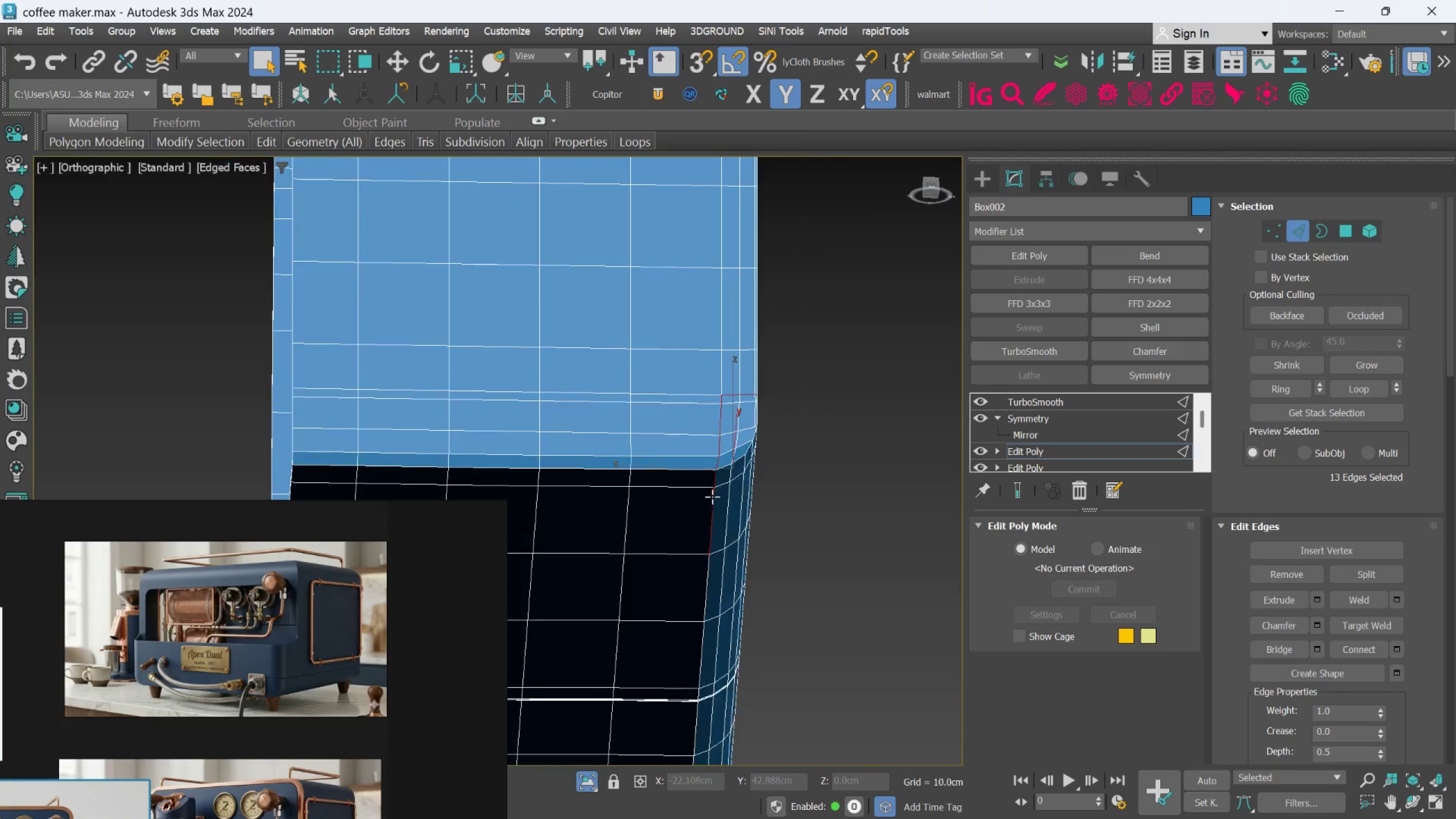 
wait(17.64)
 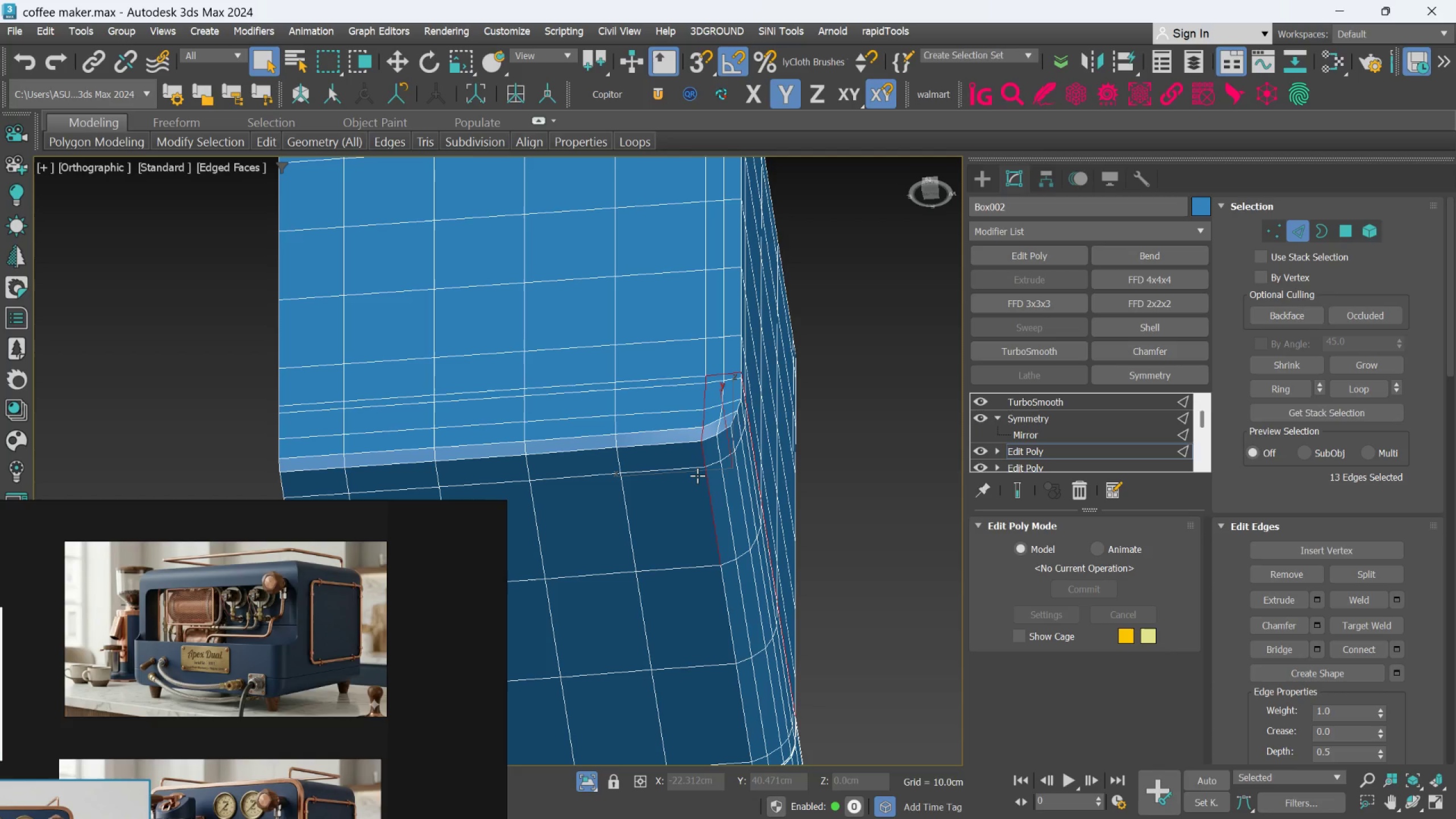 
scroll: coordinate [698, 472], scroll_direction: down, amount: 2.0
 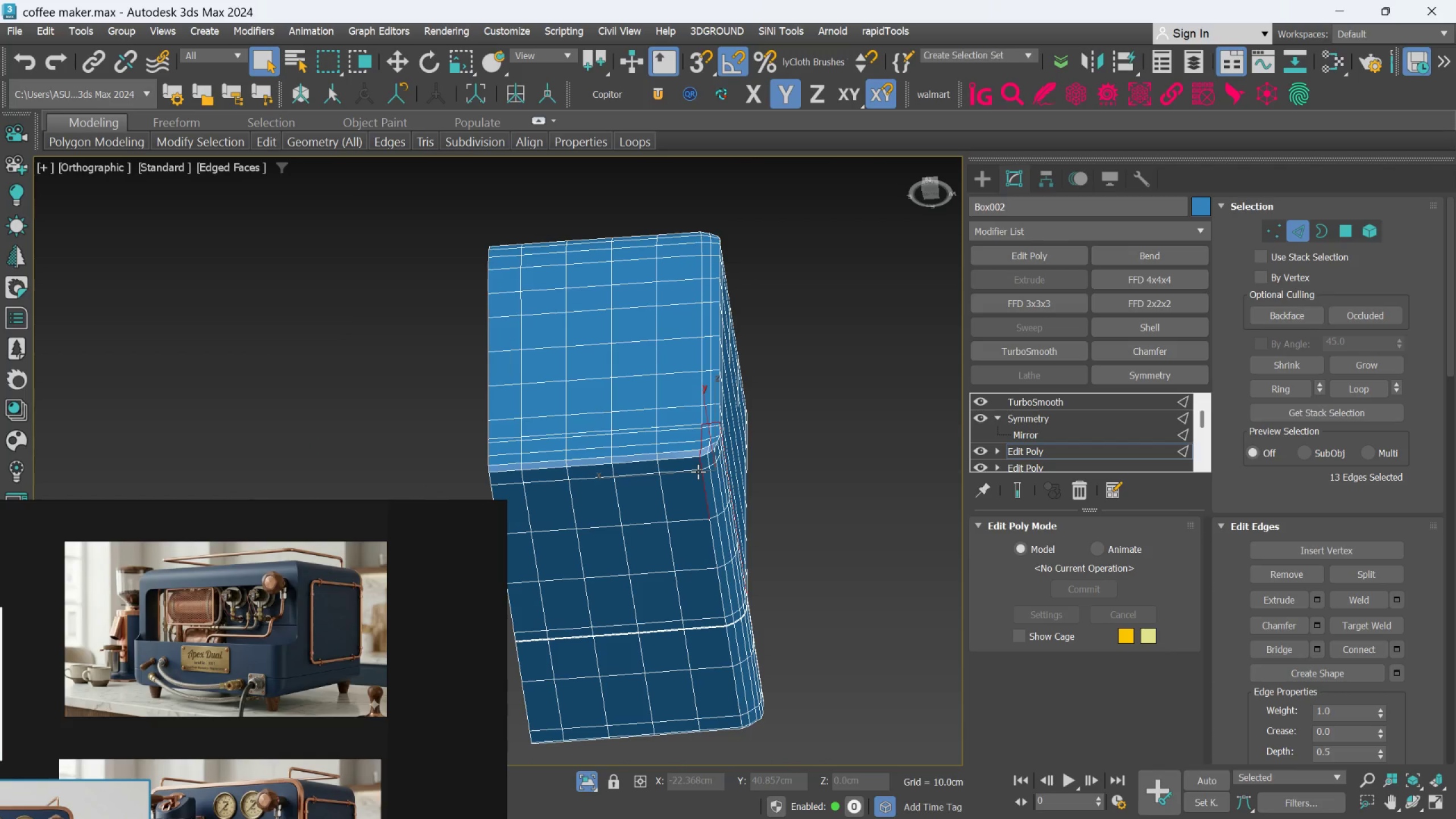 
hold_key(key=AltLeft, duration=0.56)
 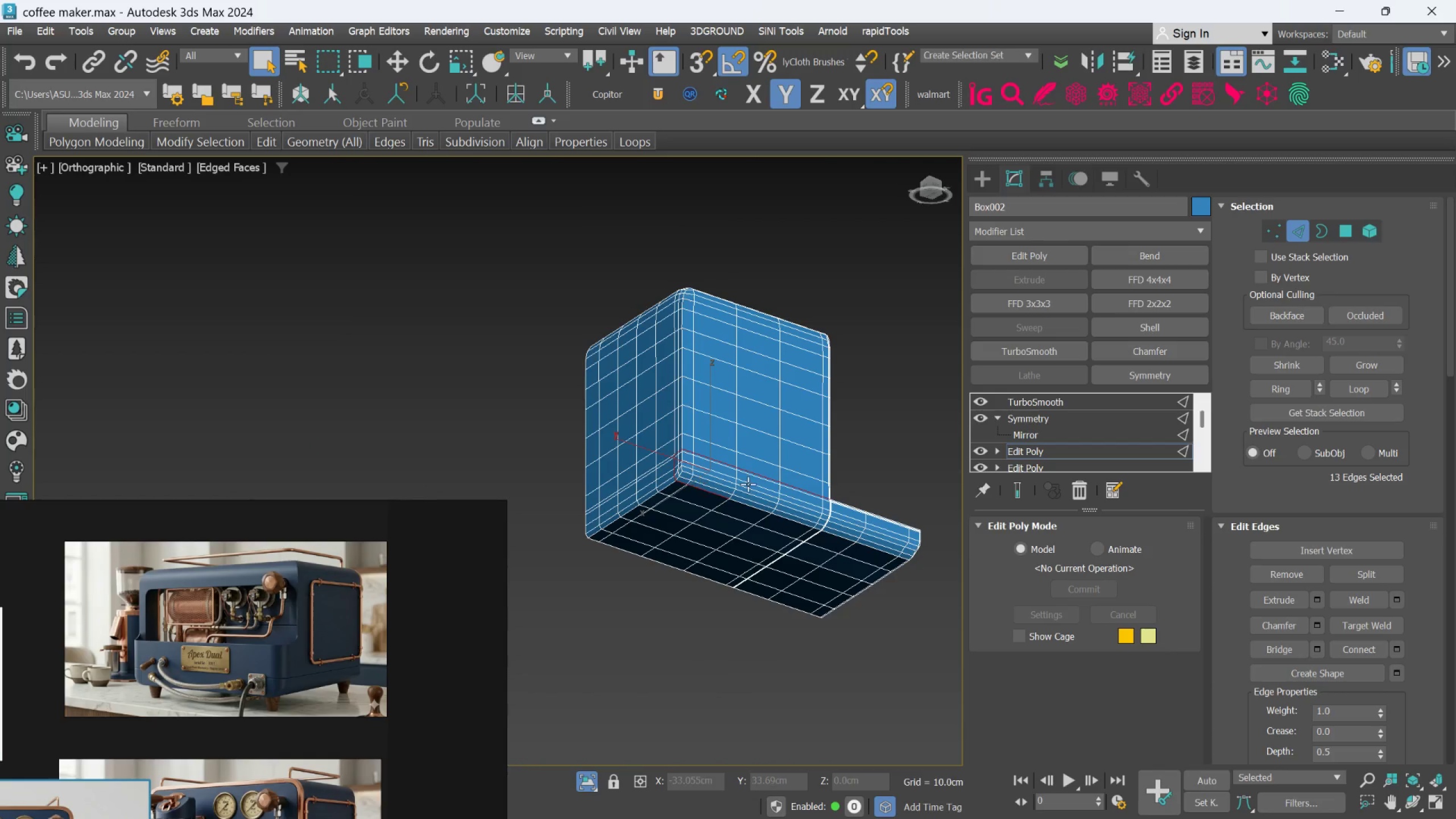 
scroll: coordinate [698, 471], scroll_direction: down, amount: 1.0
 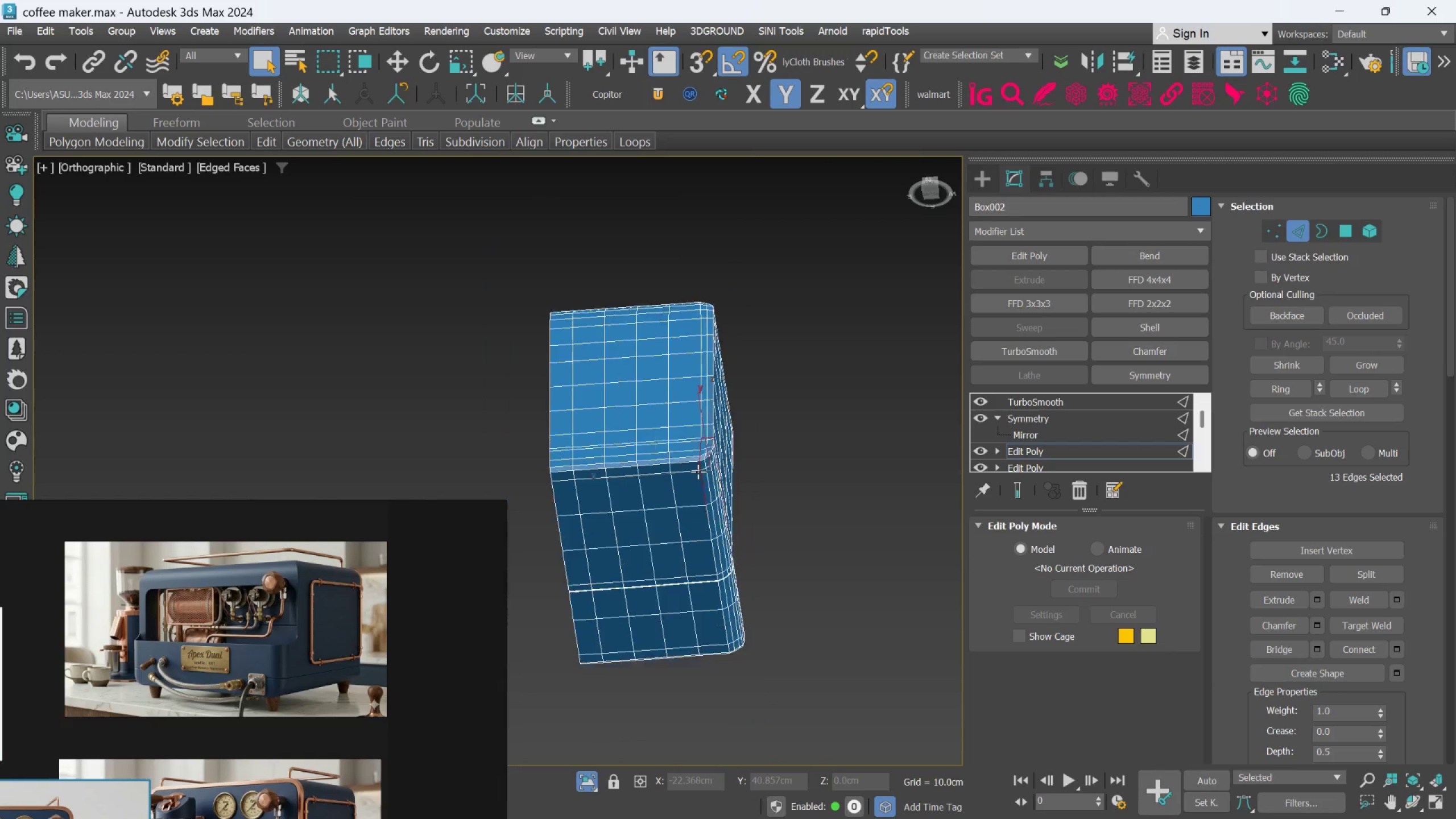 
hold_key(key=AltLeft, duration=0.53)
 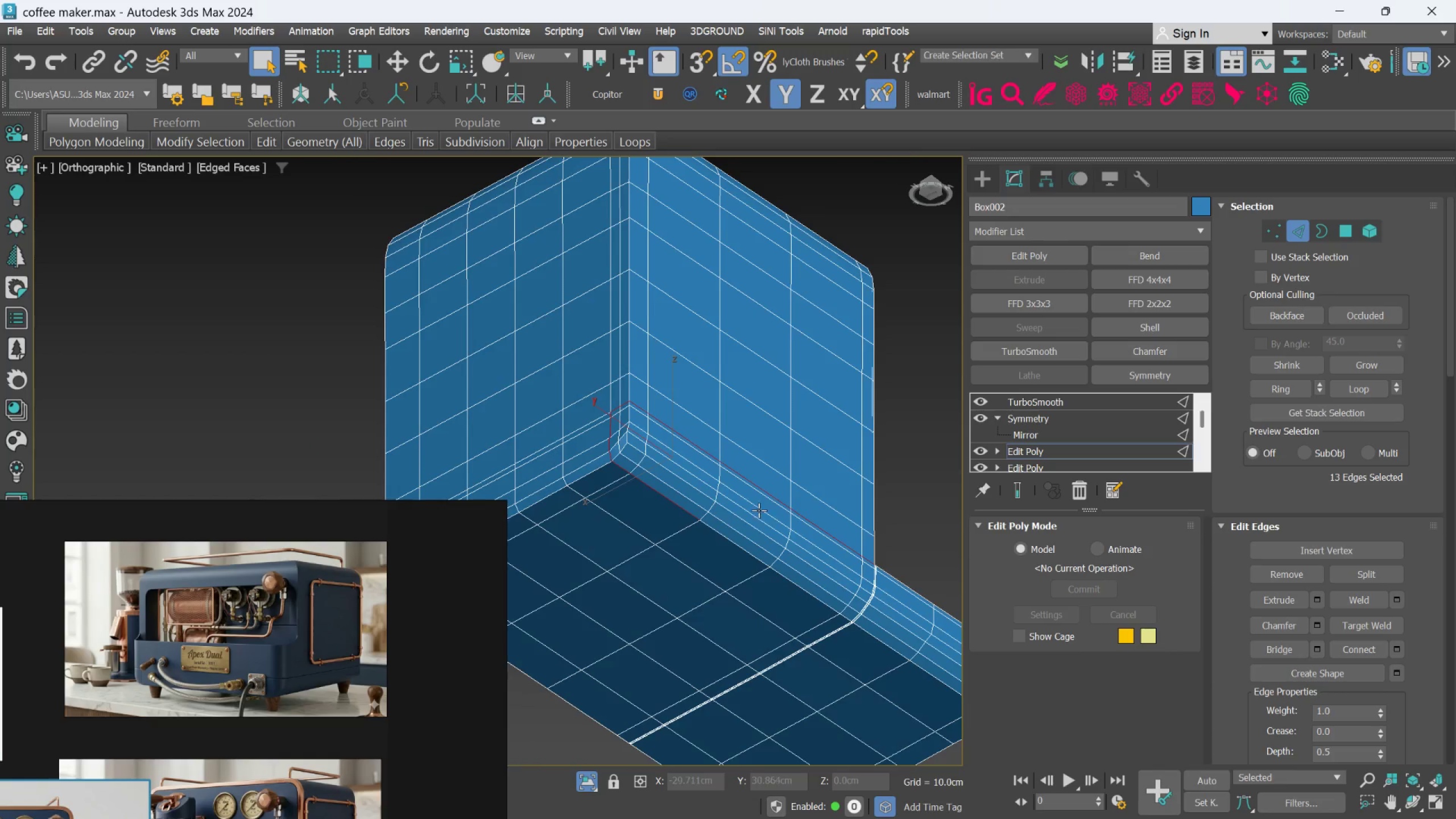 
scroll: coordinate [748, 484], scroll_direction: up, amount: 2.0
 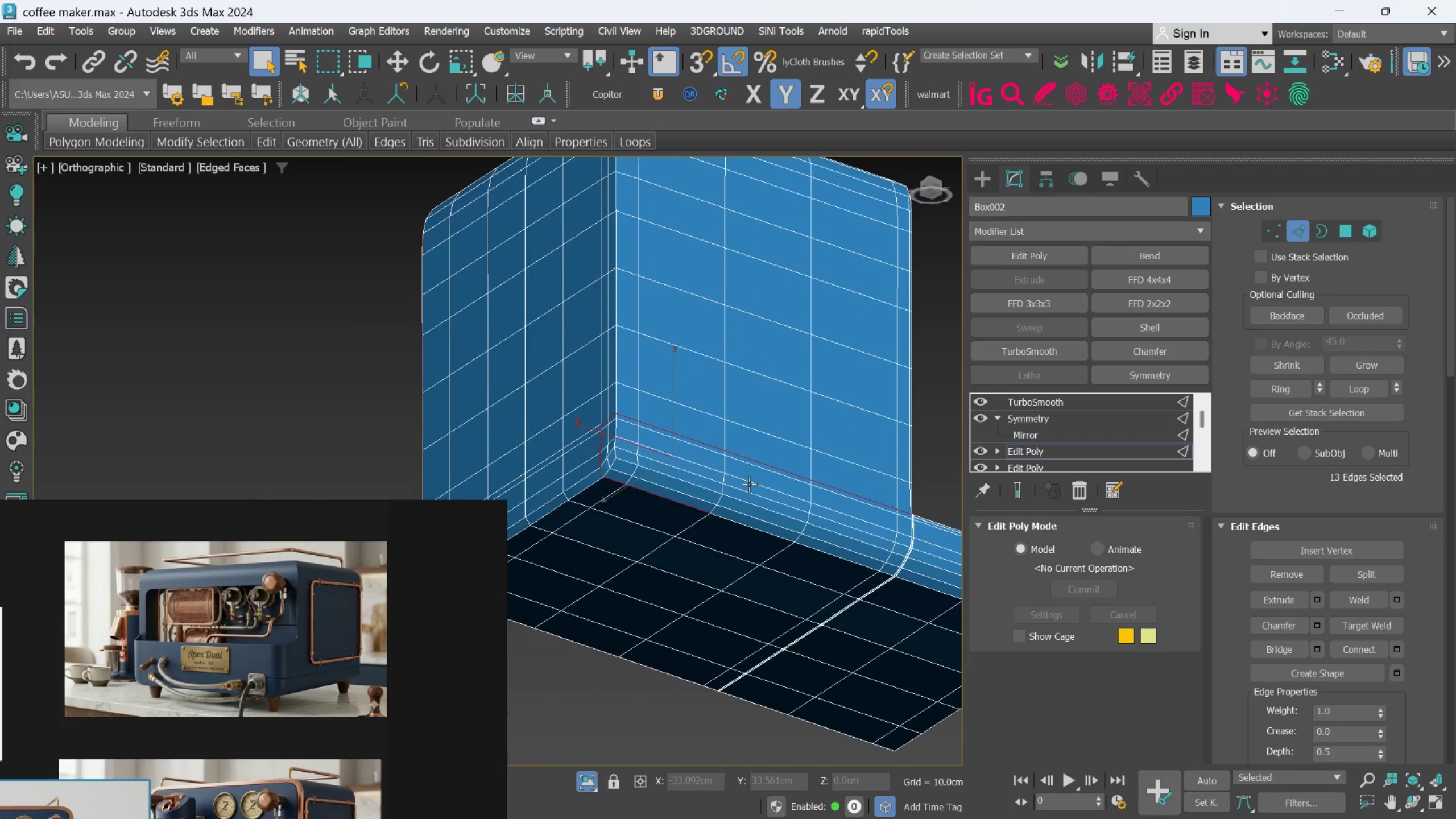 
hold_key(key=ControlLeft, duration=0.49)
 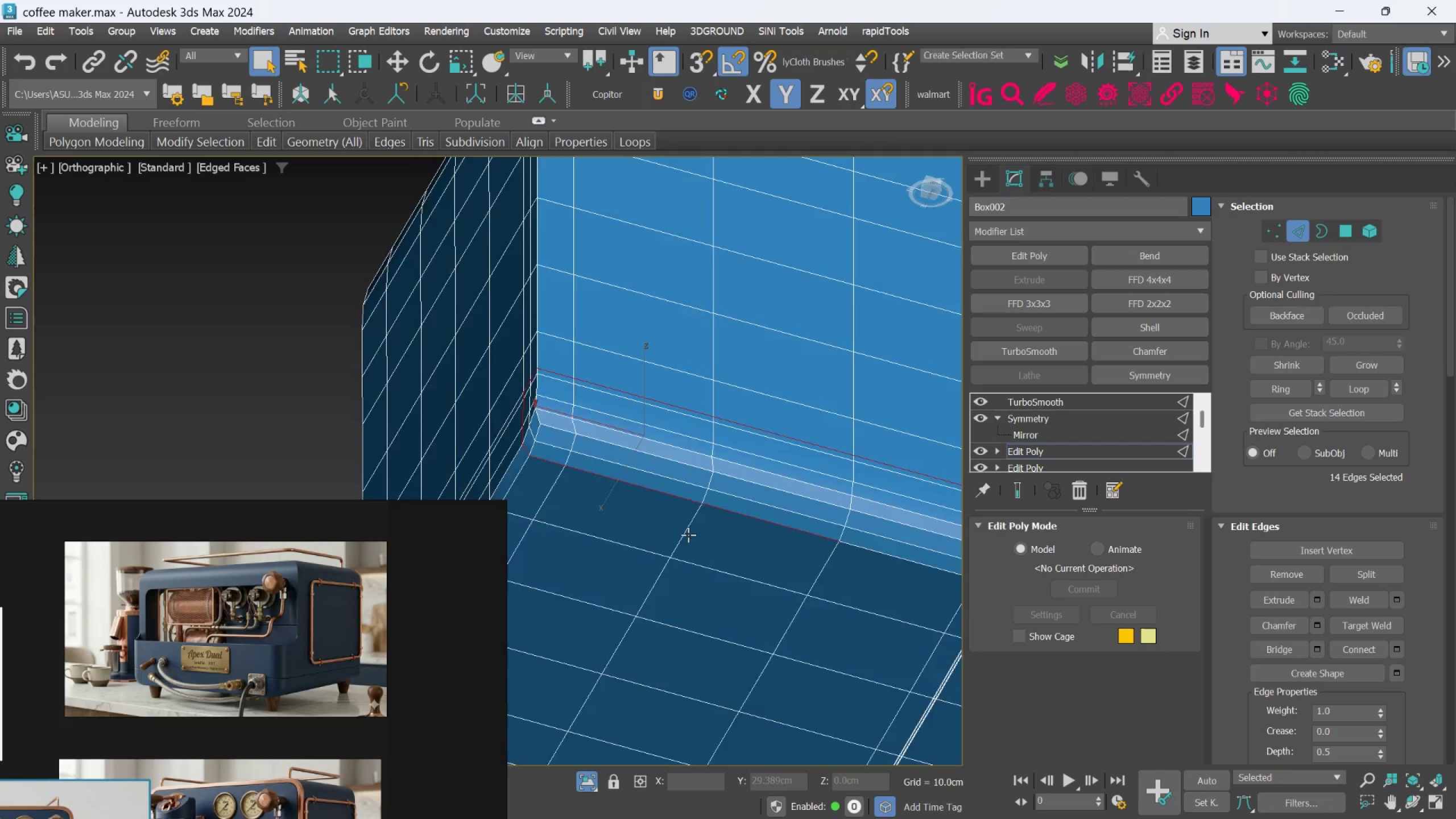 
scroll: coordinate [755, 530], scroll_direction: up, amount: 1.0
 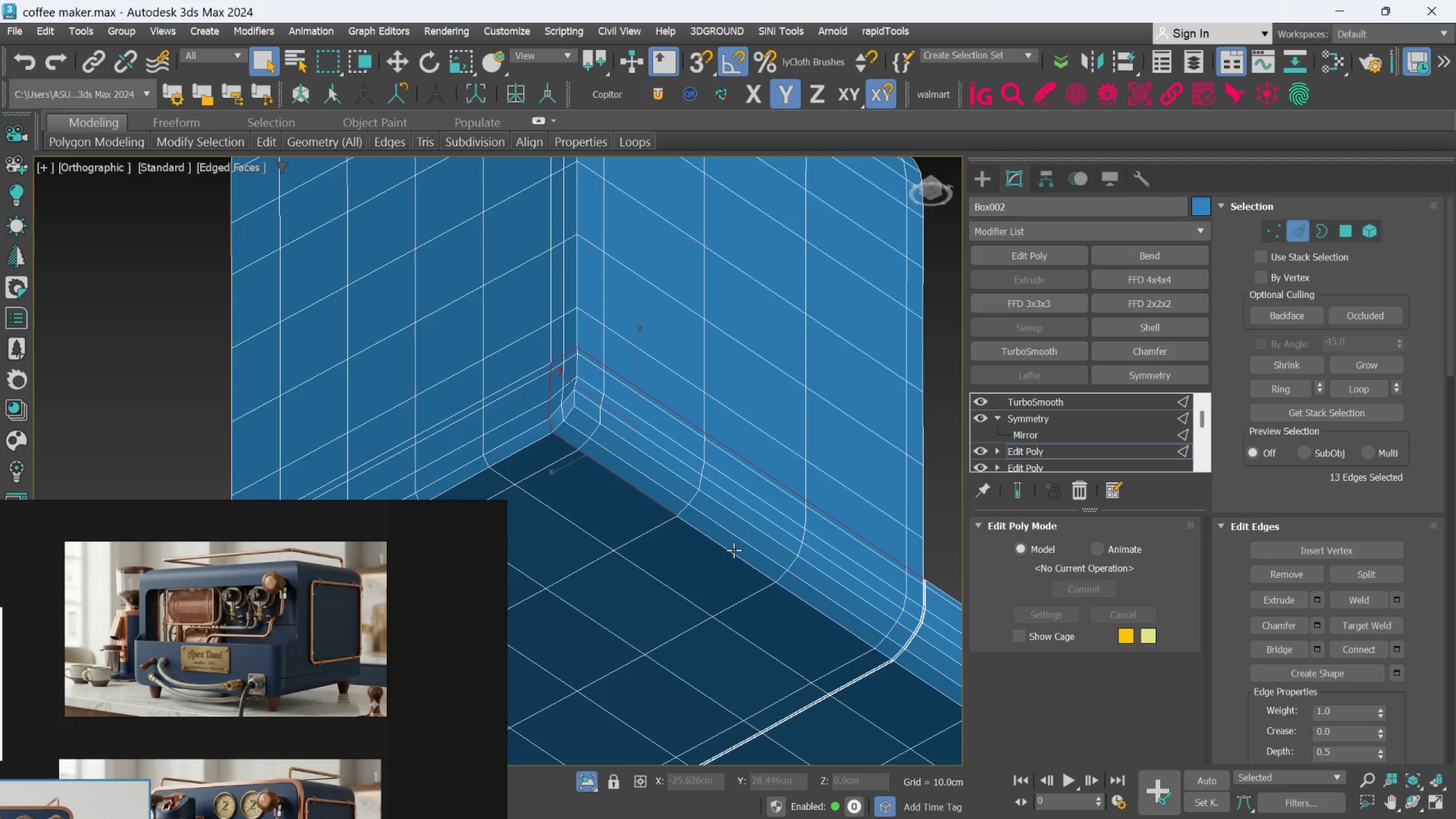 
left_click([734, 550])
 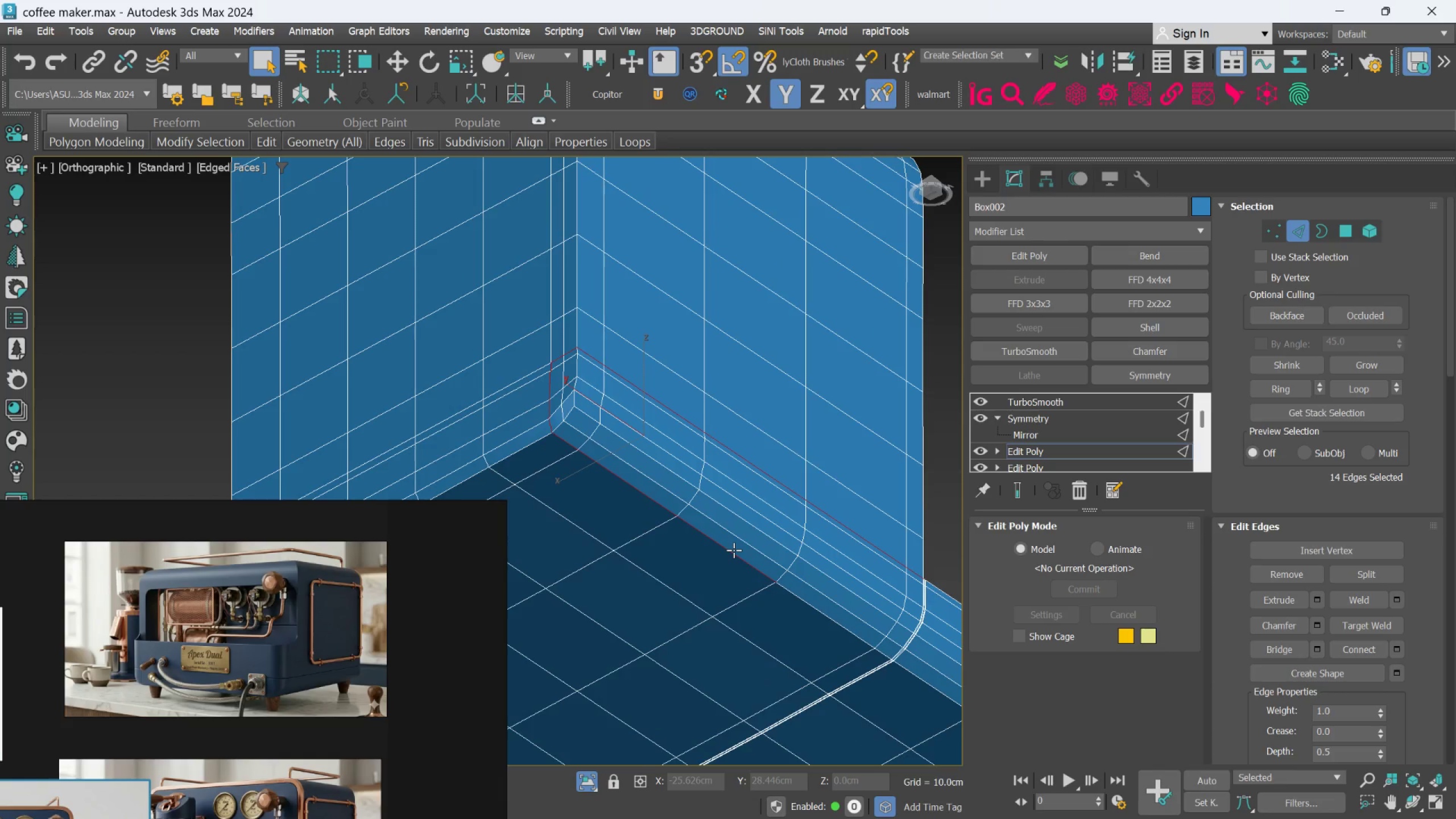 
hold_key(key=AltLeft, duration=0.34)
 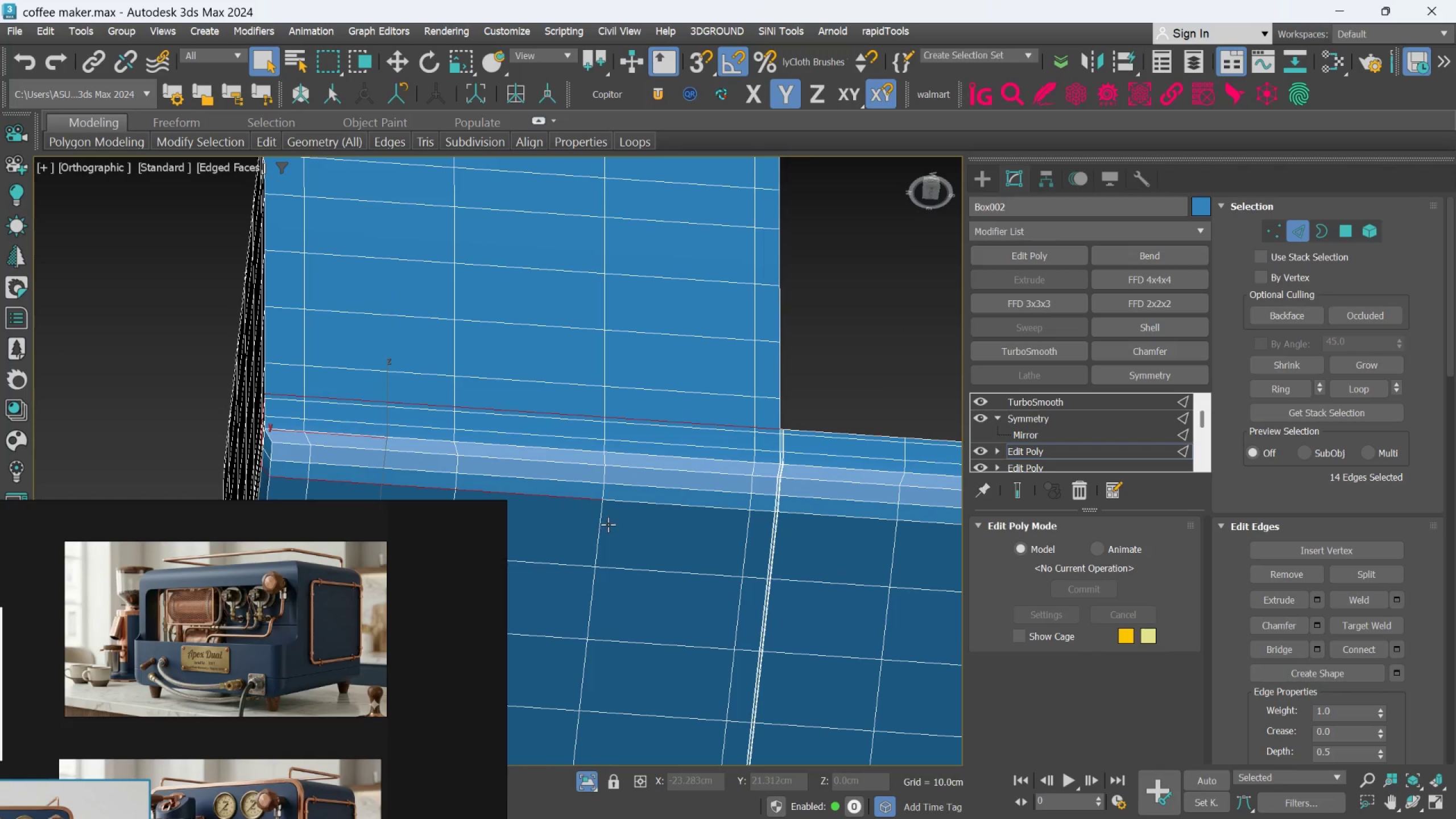 
hold_key(key=ControlLeft, duration=0.73)
left_click([647, 511])
 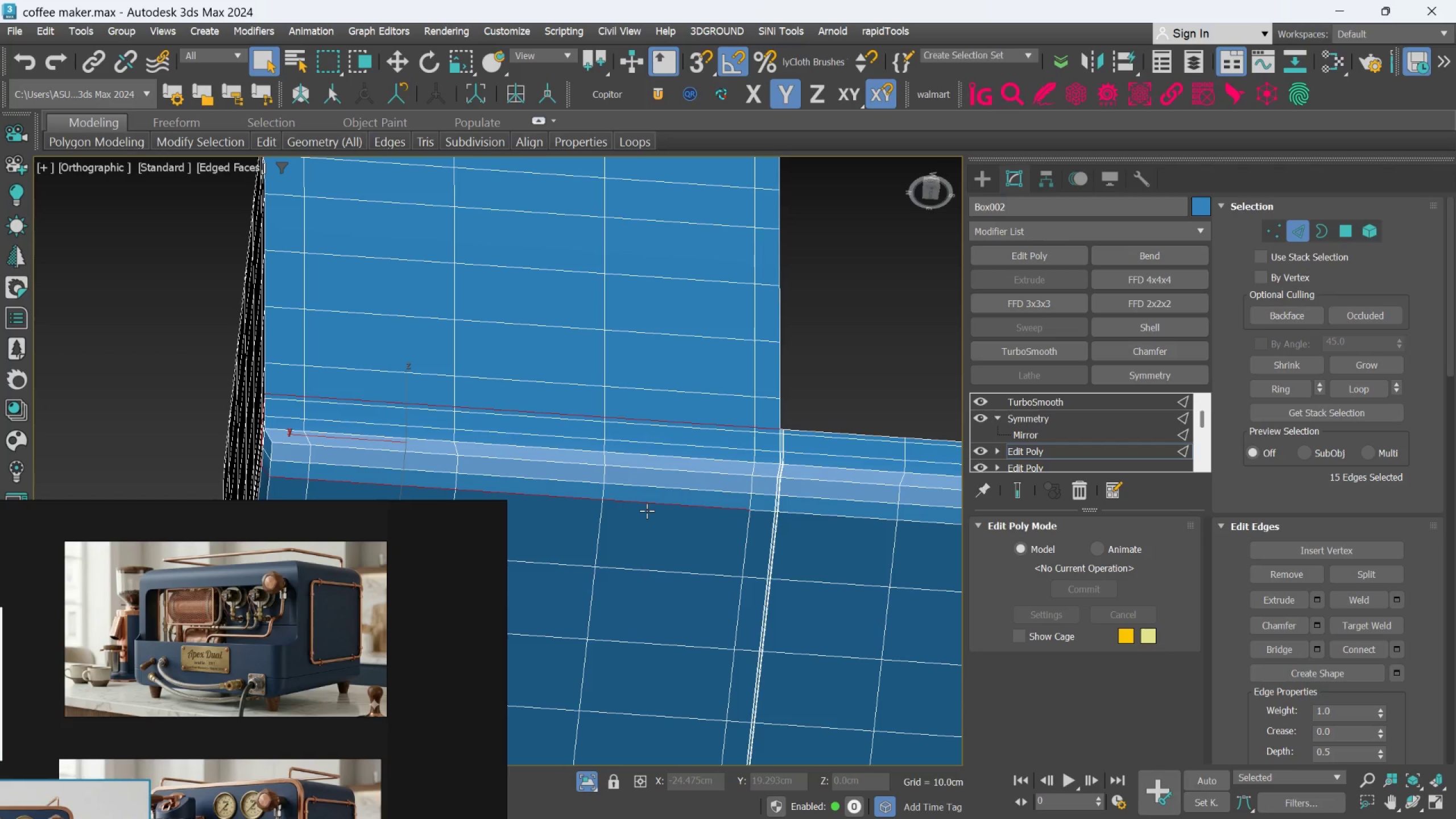 
hold_key(key=AltLeft, duration=0.95)
 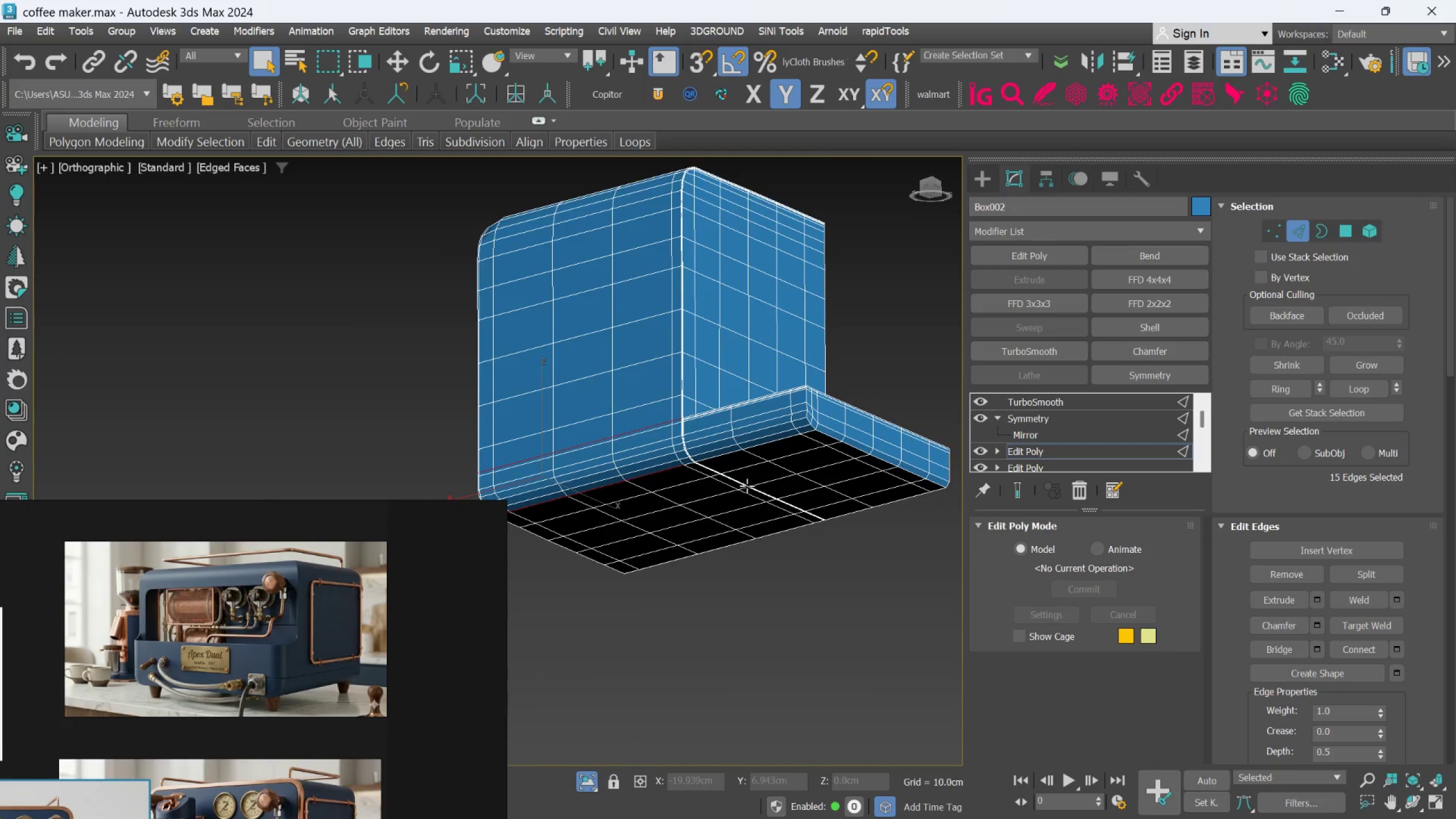 
scroll: coordinate [677, 510], scroll_direction: down, amount: 2.0
 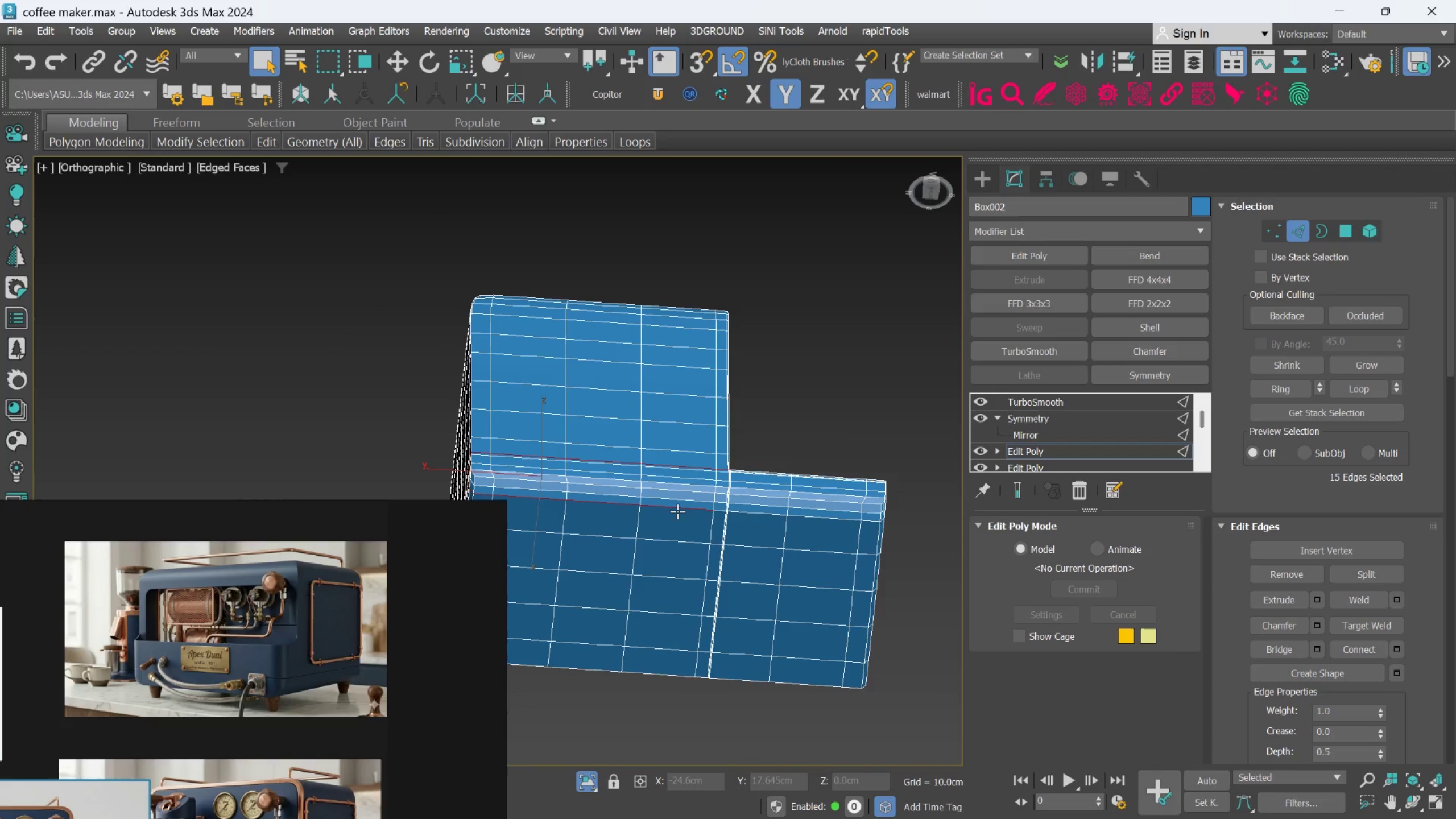 
hold_key(key=AltLeft, duration=0.45)
 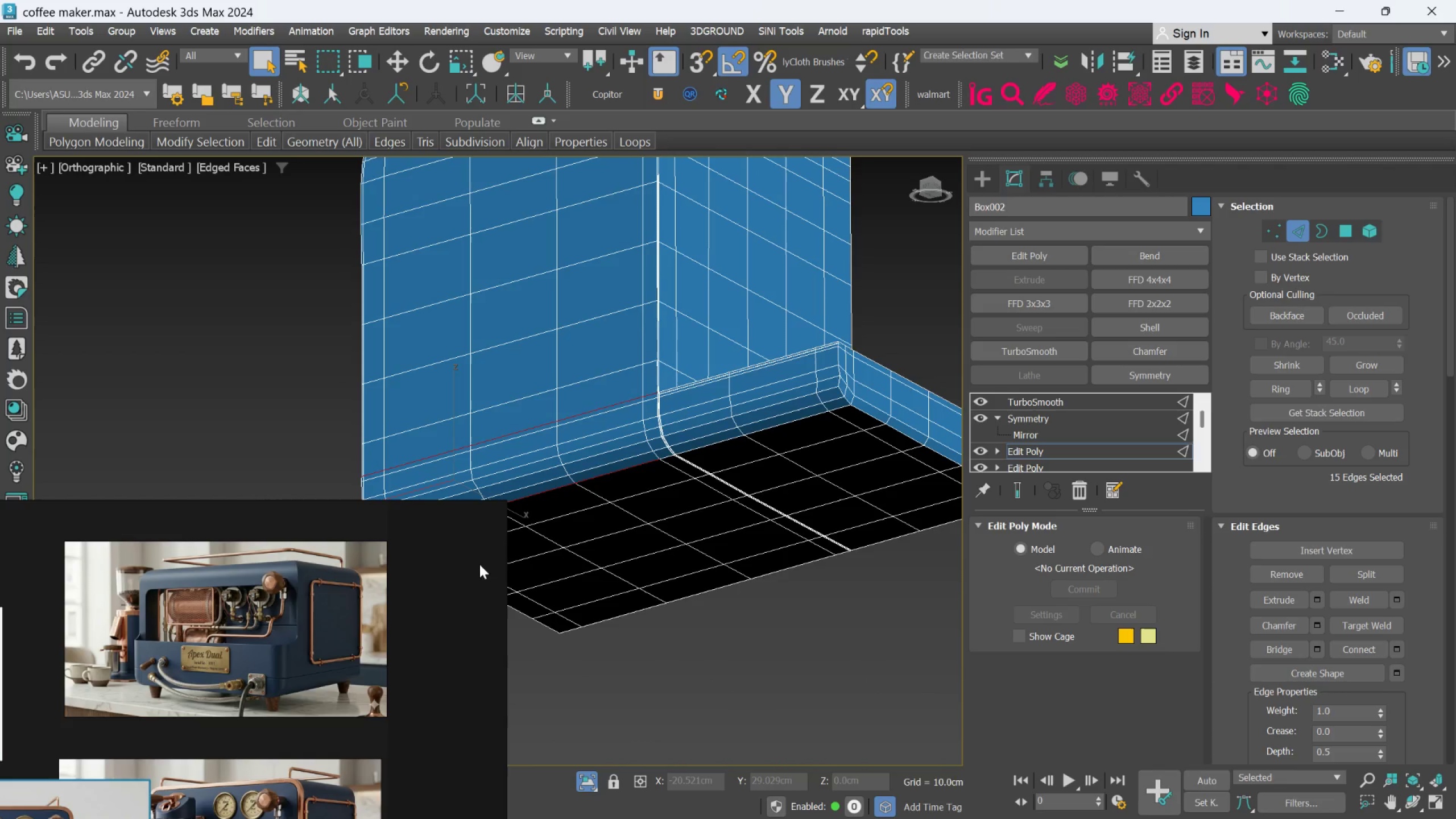 
scroll: coordinate [754, 468], scroll_direction: up, amount: 1.0
 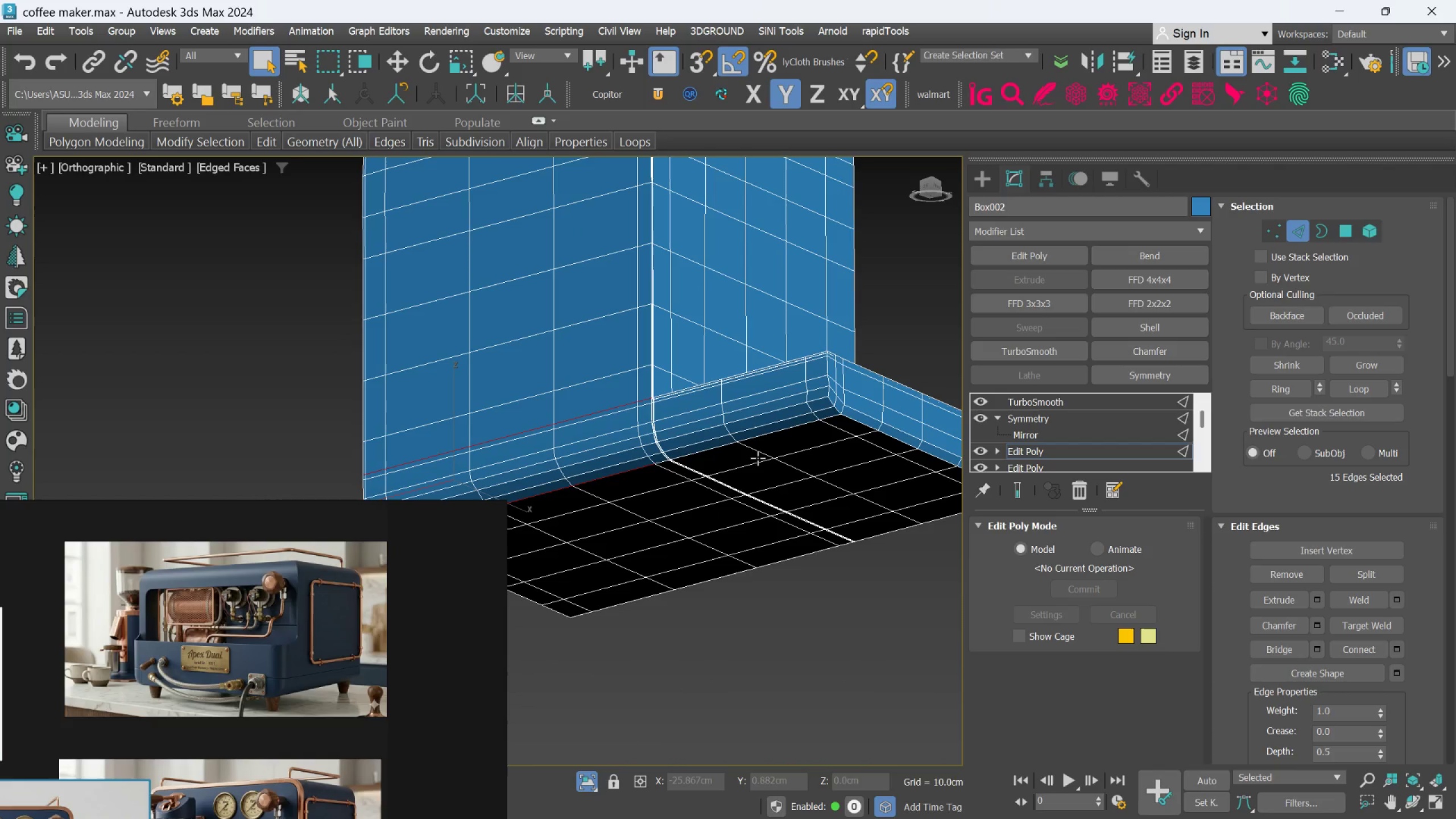 
scroll: coordinate [334, 697], scroll_direction: down, amount: 3.0
 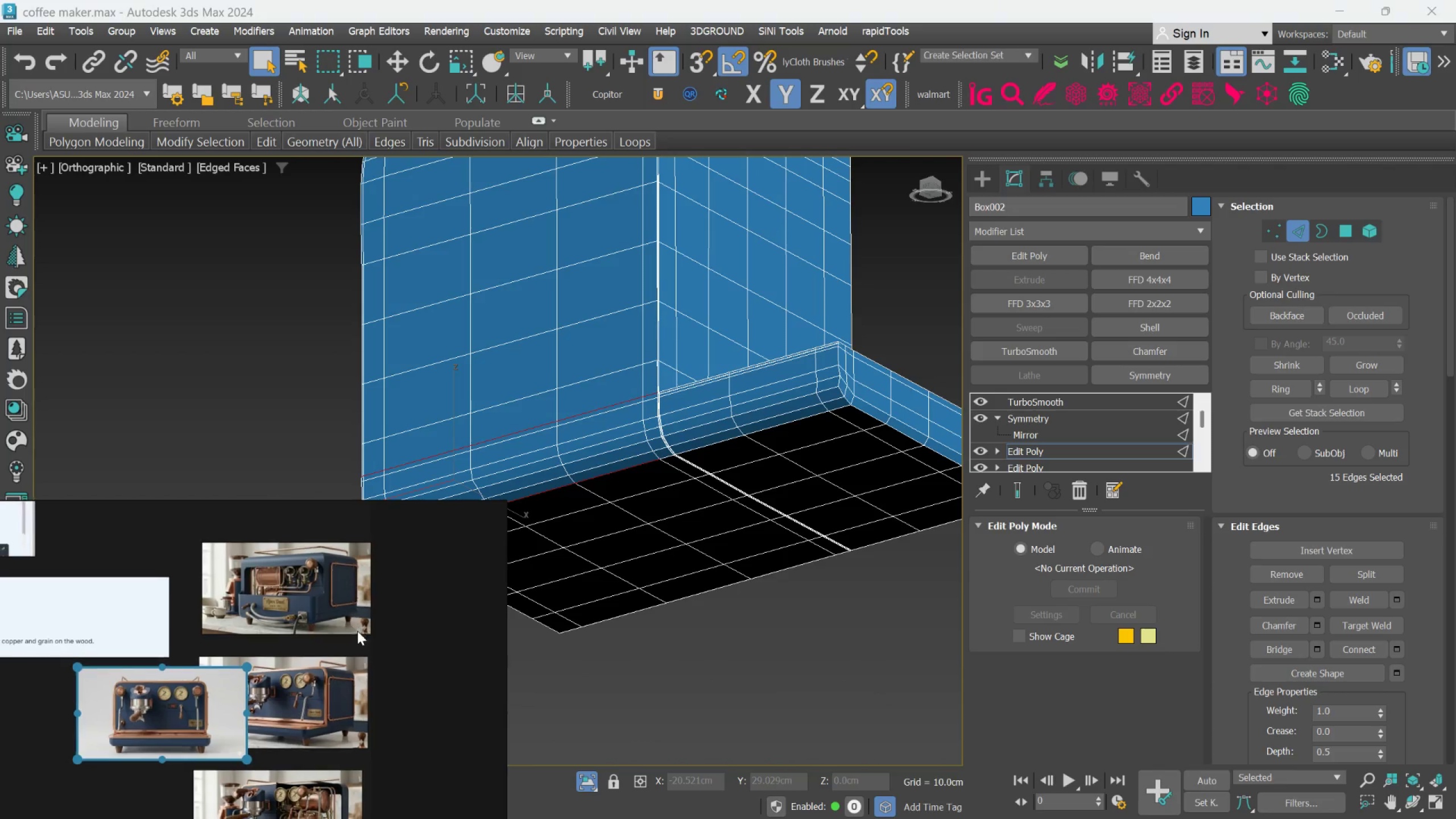 
scroll: coordinate [308, 738], scroll_direction: up, amount: 7.0
 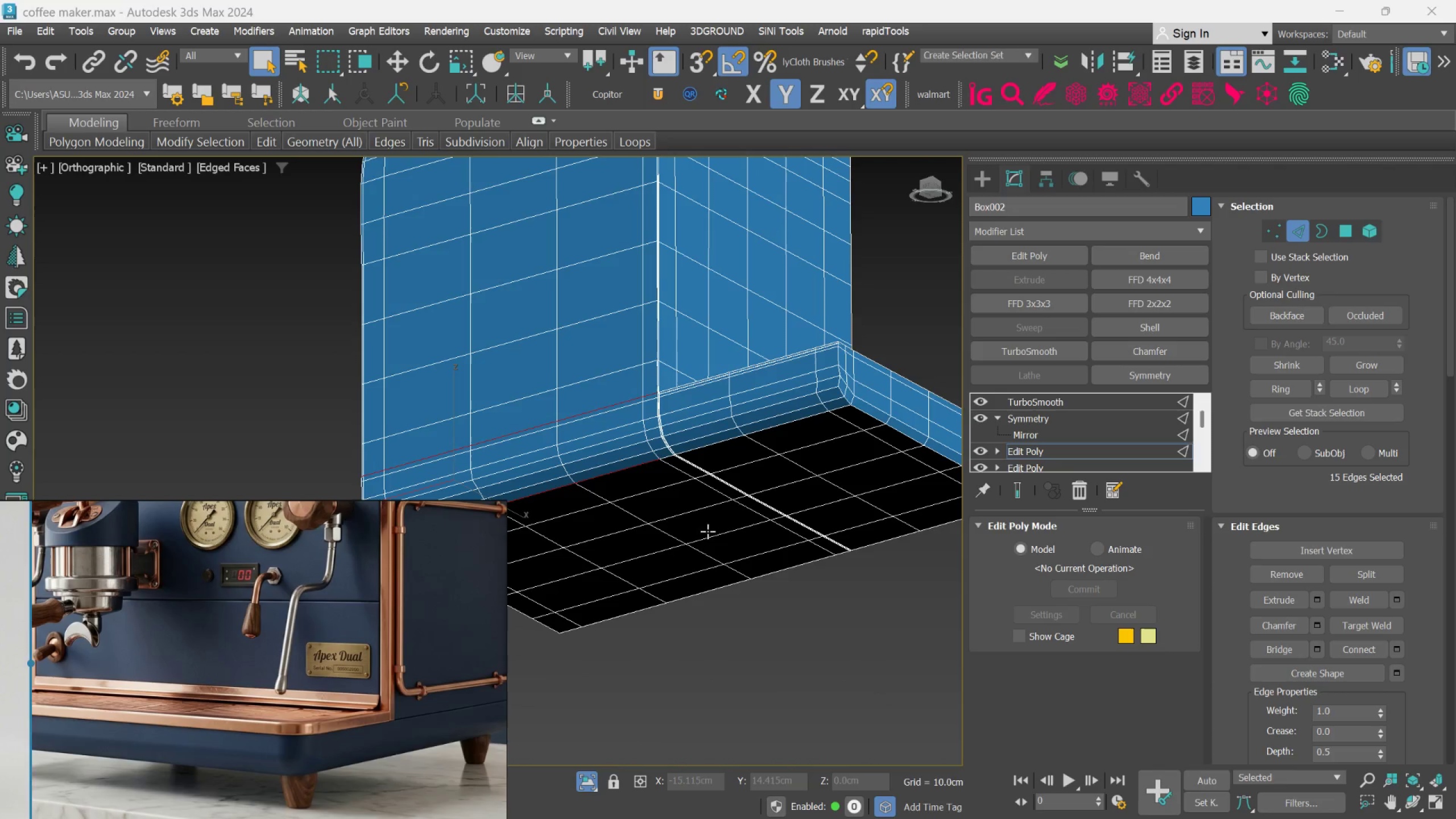 
hold_key(key=AltLeft, duration=0.6)
 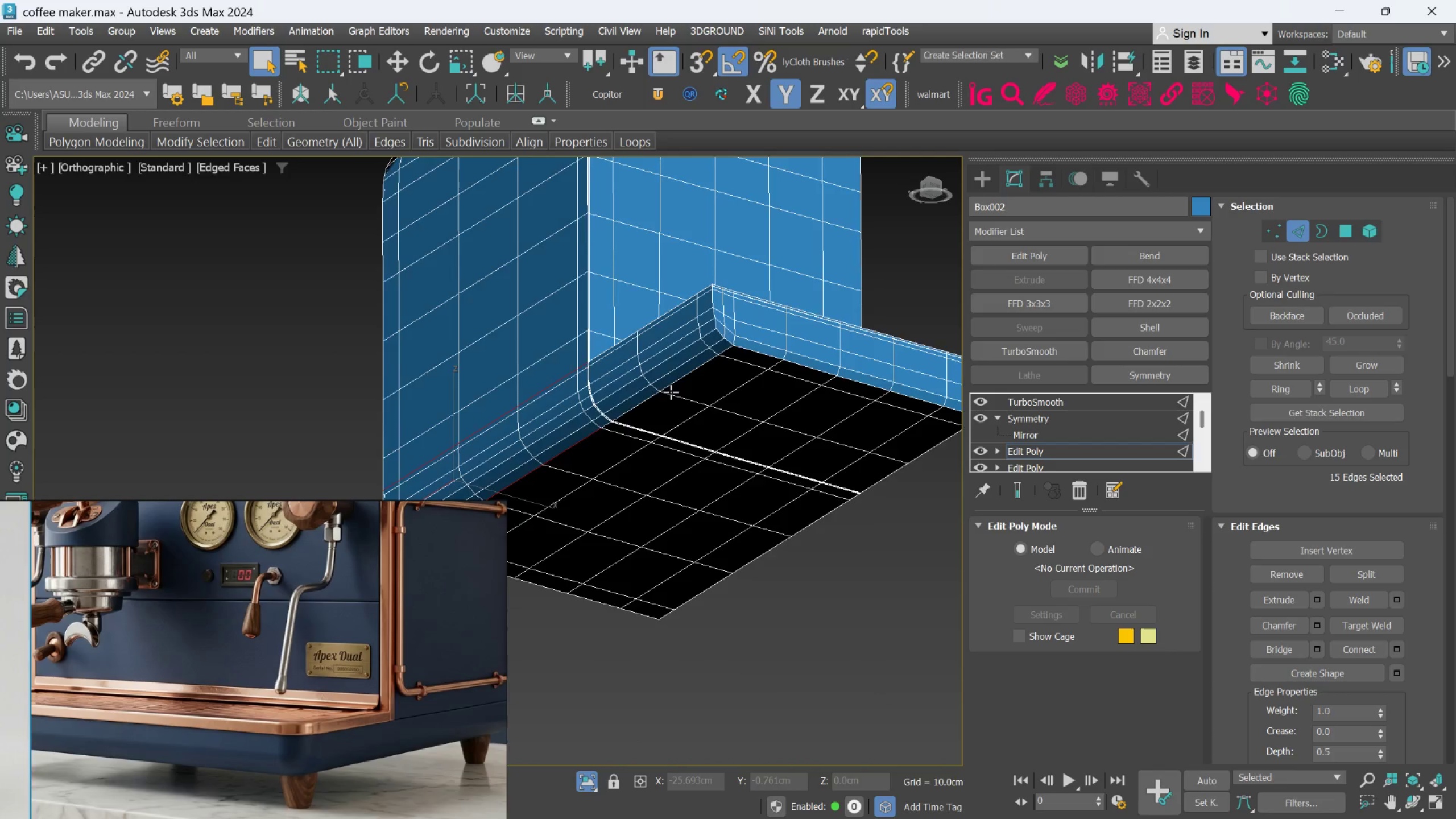 
scroll: coordinate [670, 391], scroll_direction: up, amount: 2.0
 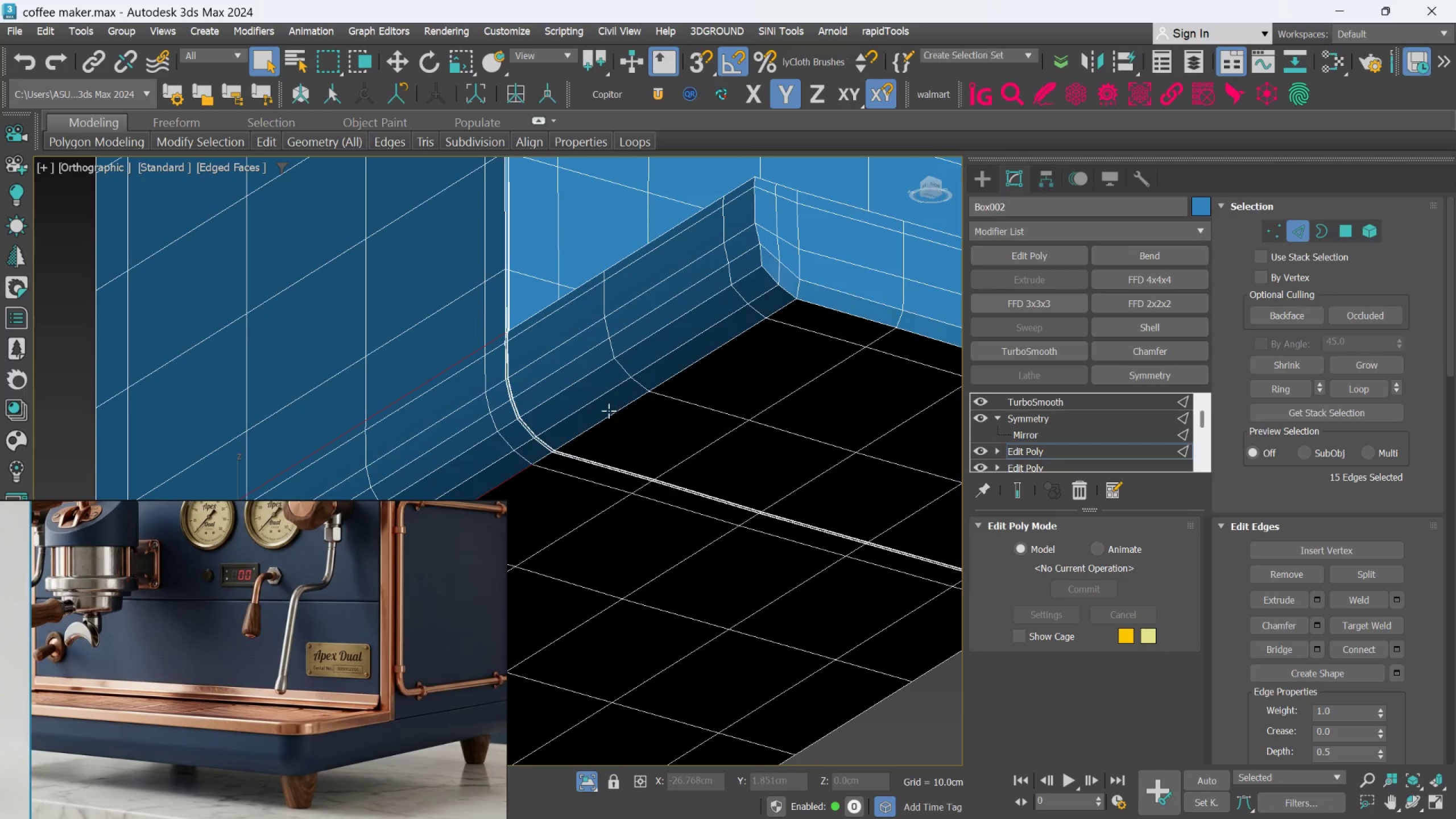 
hold_key(key=AltLeft, duration=0.52)
 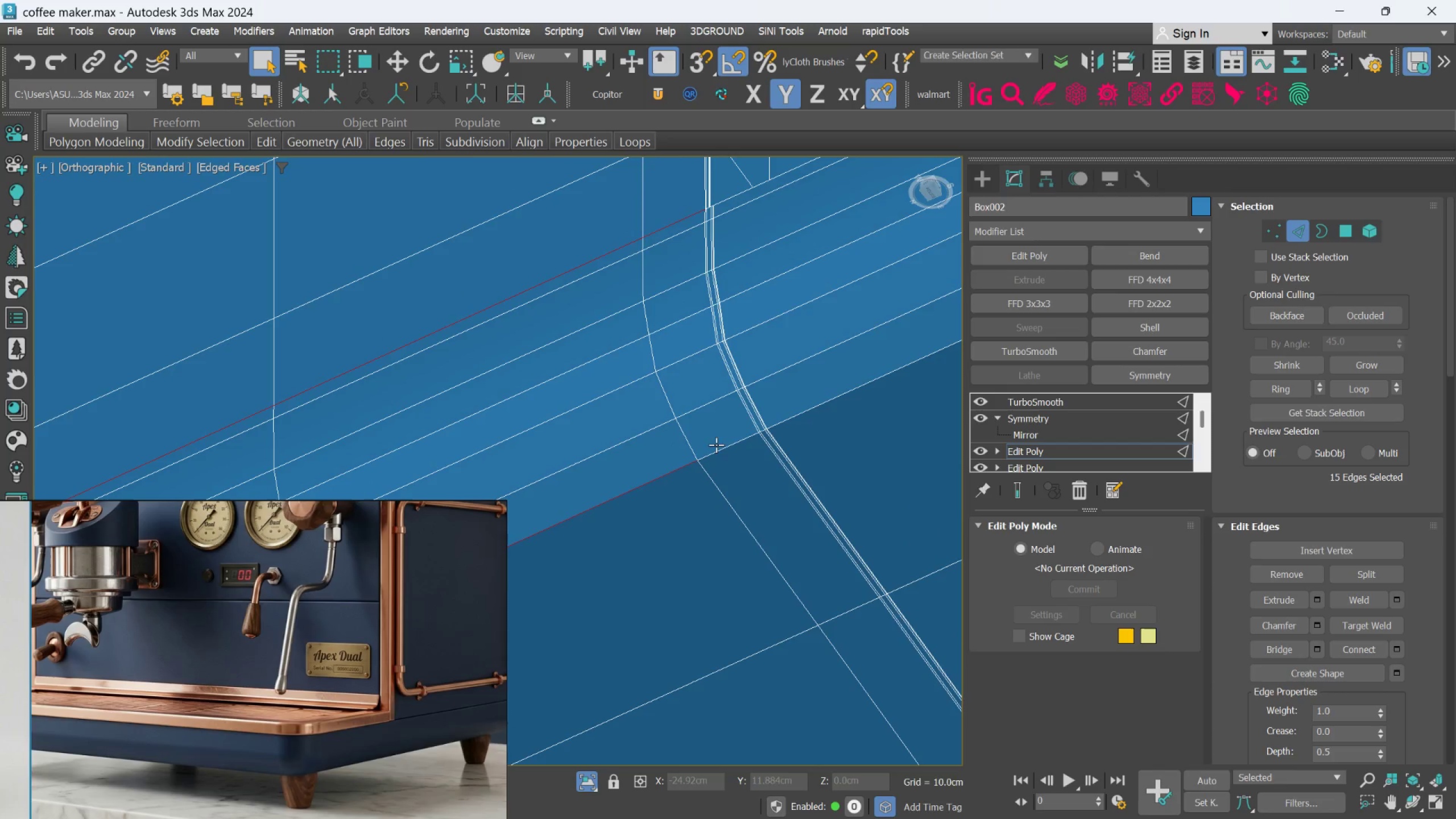 
scroll: coordinate [568, 440], scroll_direction: up, amount: 2.0
 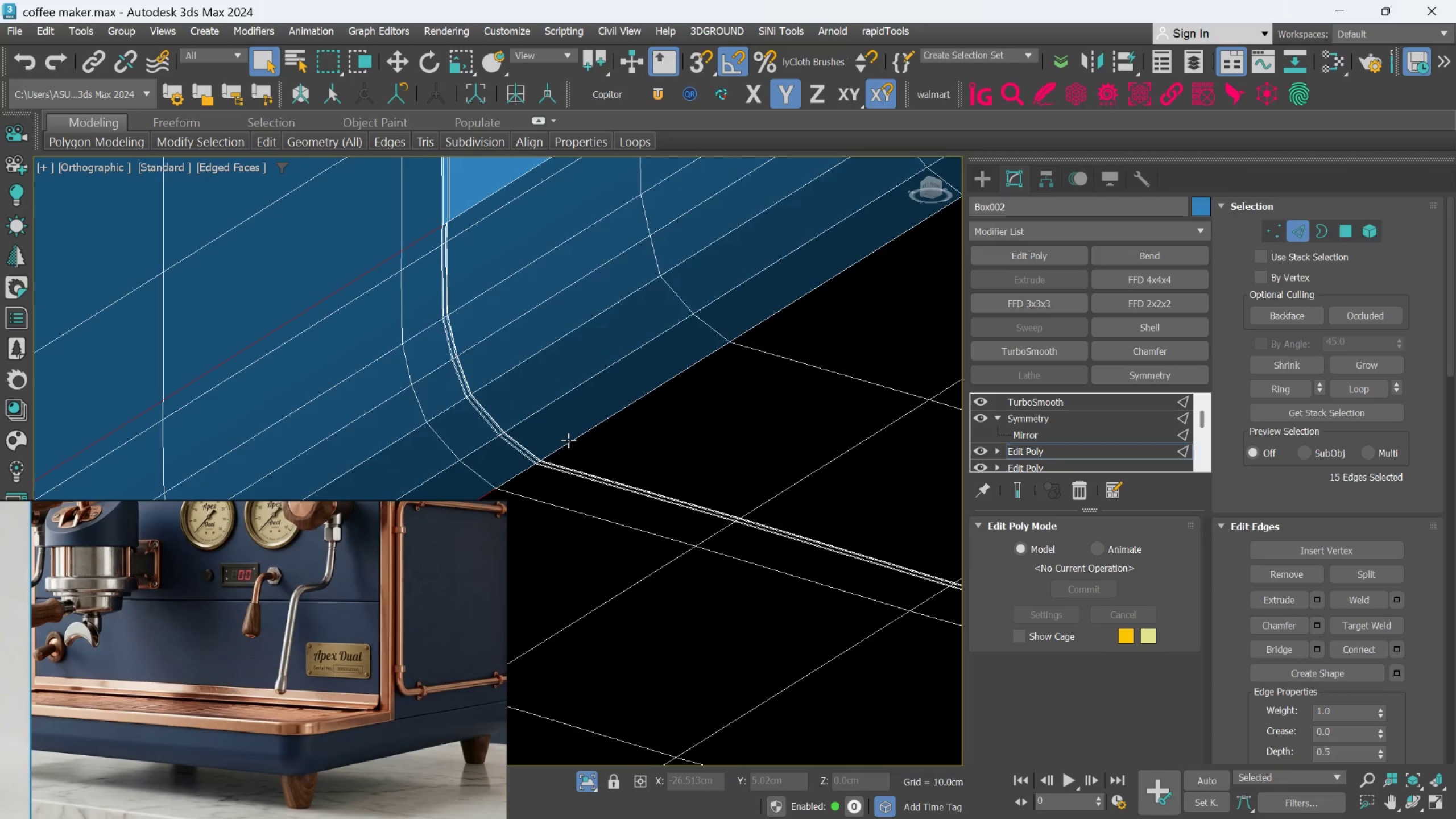 
hold_key(key=ControlLeft, duration=1.04)
left_click([701, 423])
 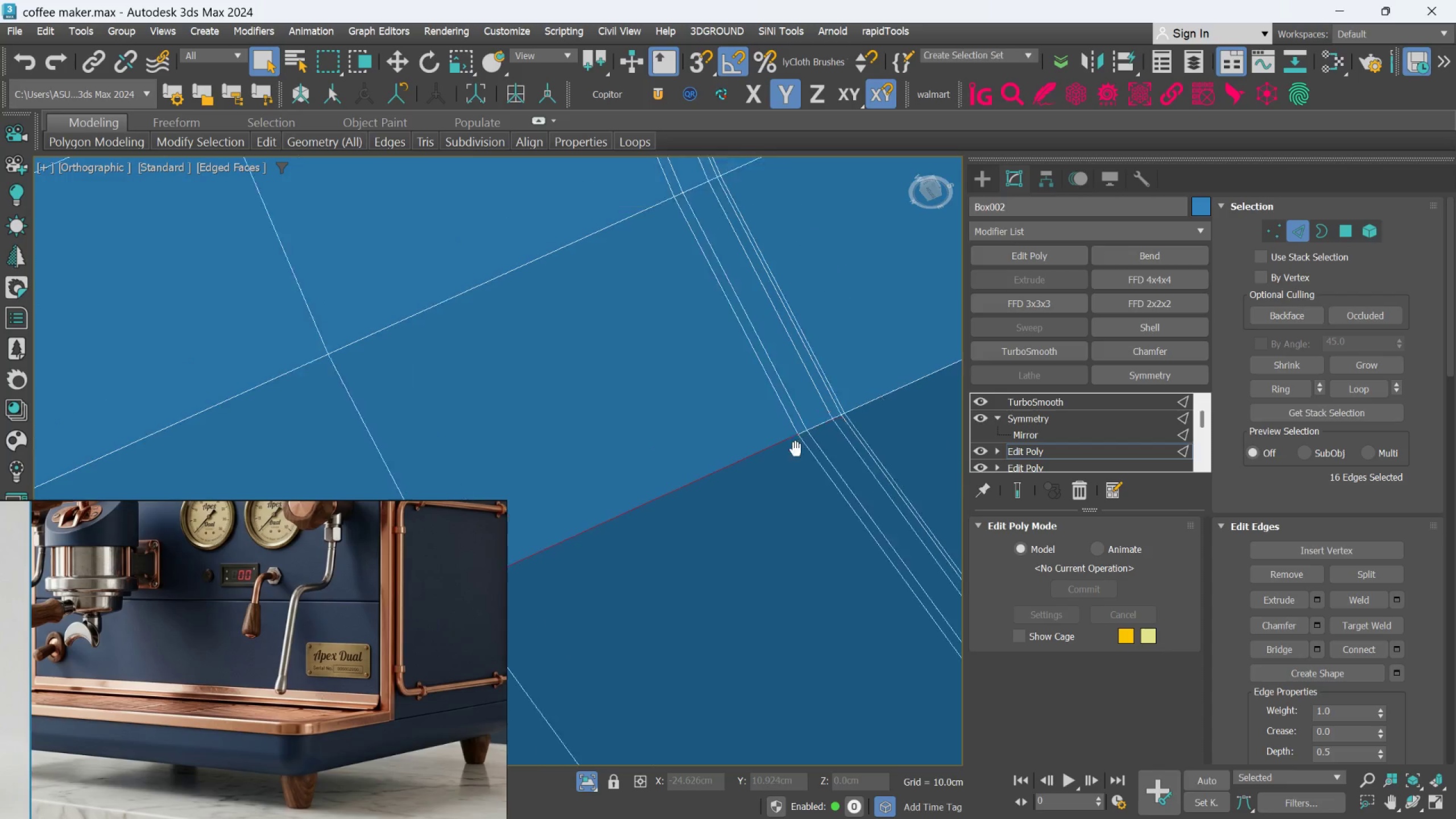 
scroll: coordinate [733, 431], scroll_direction: up, amount: 5.0
 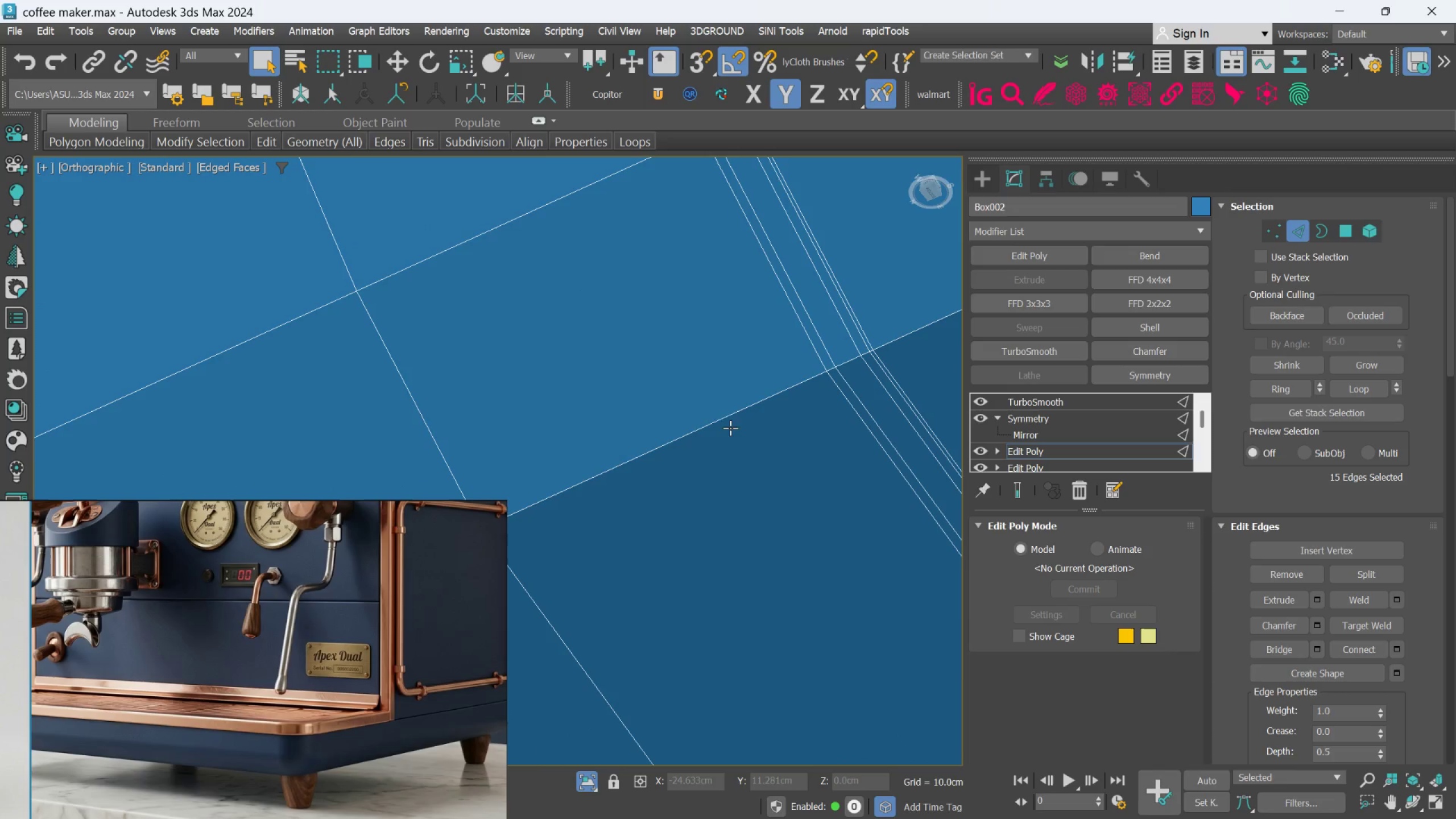 
scroll: coordinate [764, 520], scroll_direction: down, amount: 4.0
 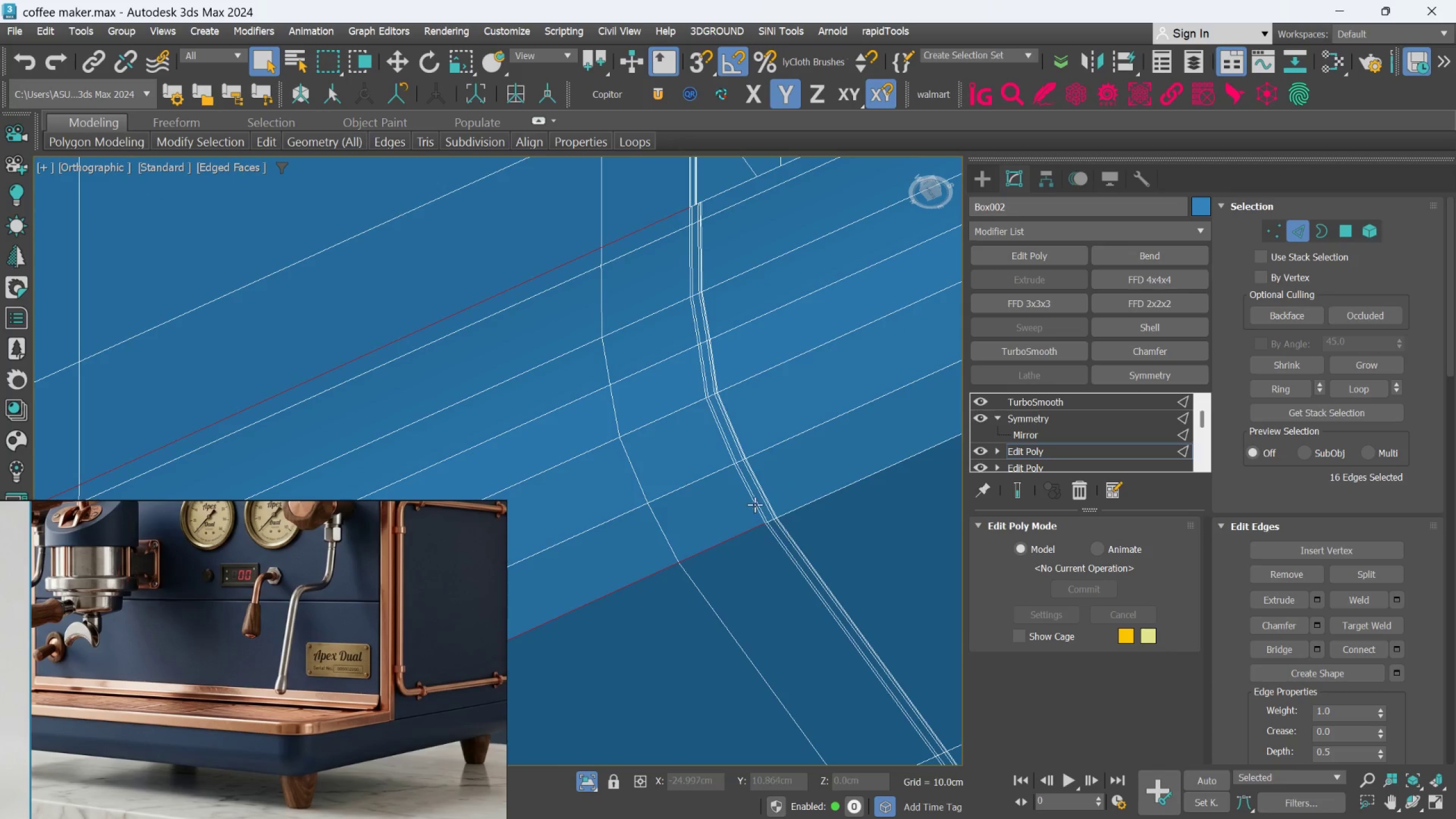 
hold_key(key=ControlLeft, duration=0.67)
 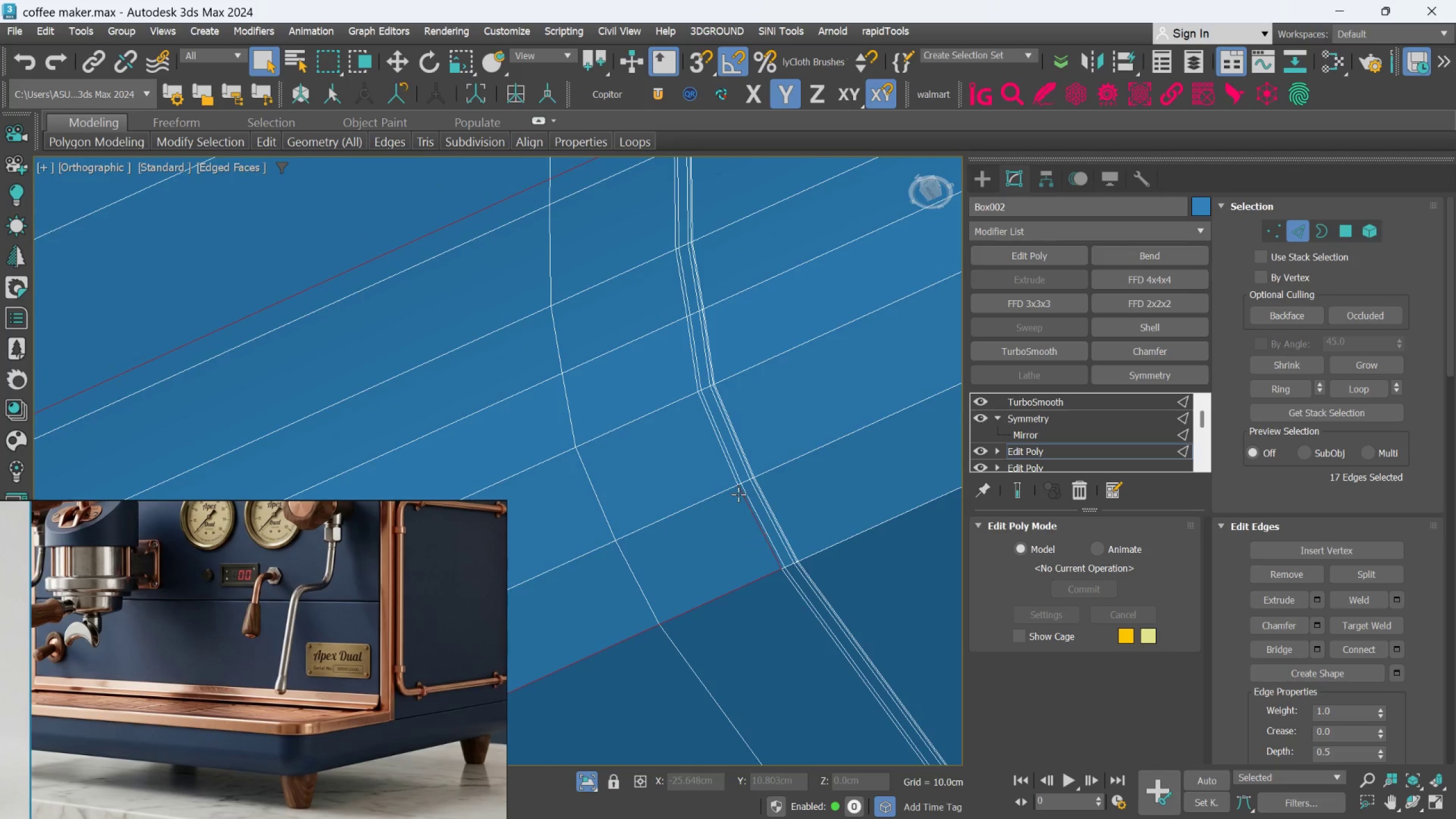 
scroll: coordinate [751, 498], scroll_direction: up, amount: 1.0
 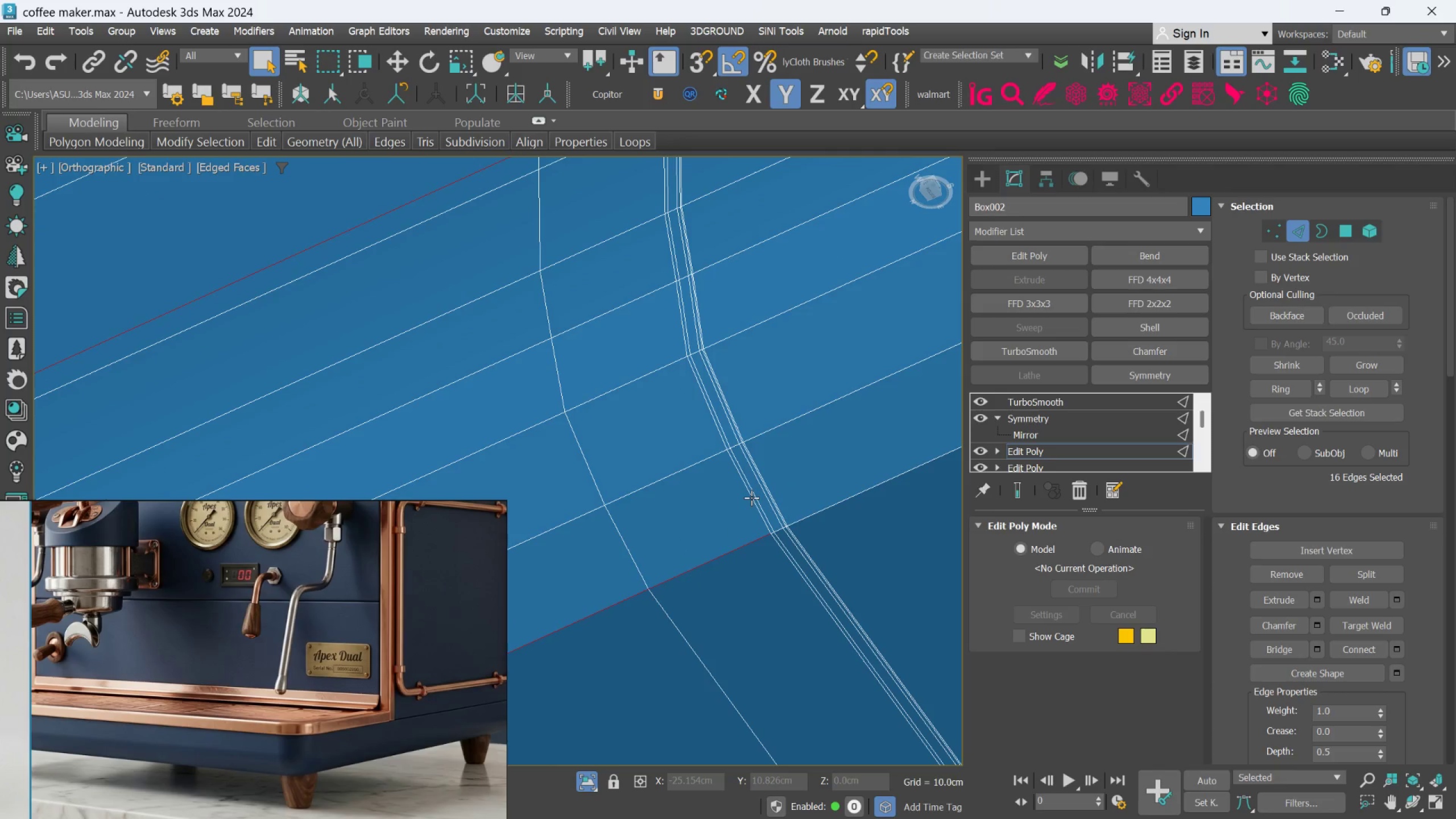 
left_click([751, 498])
 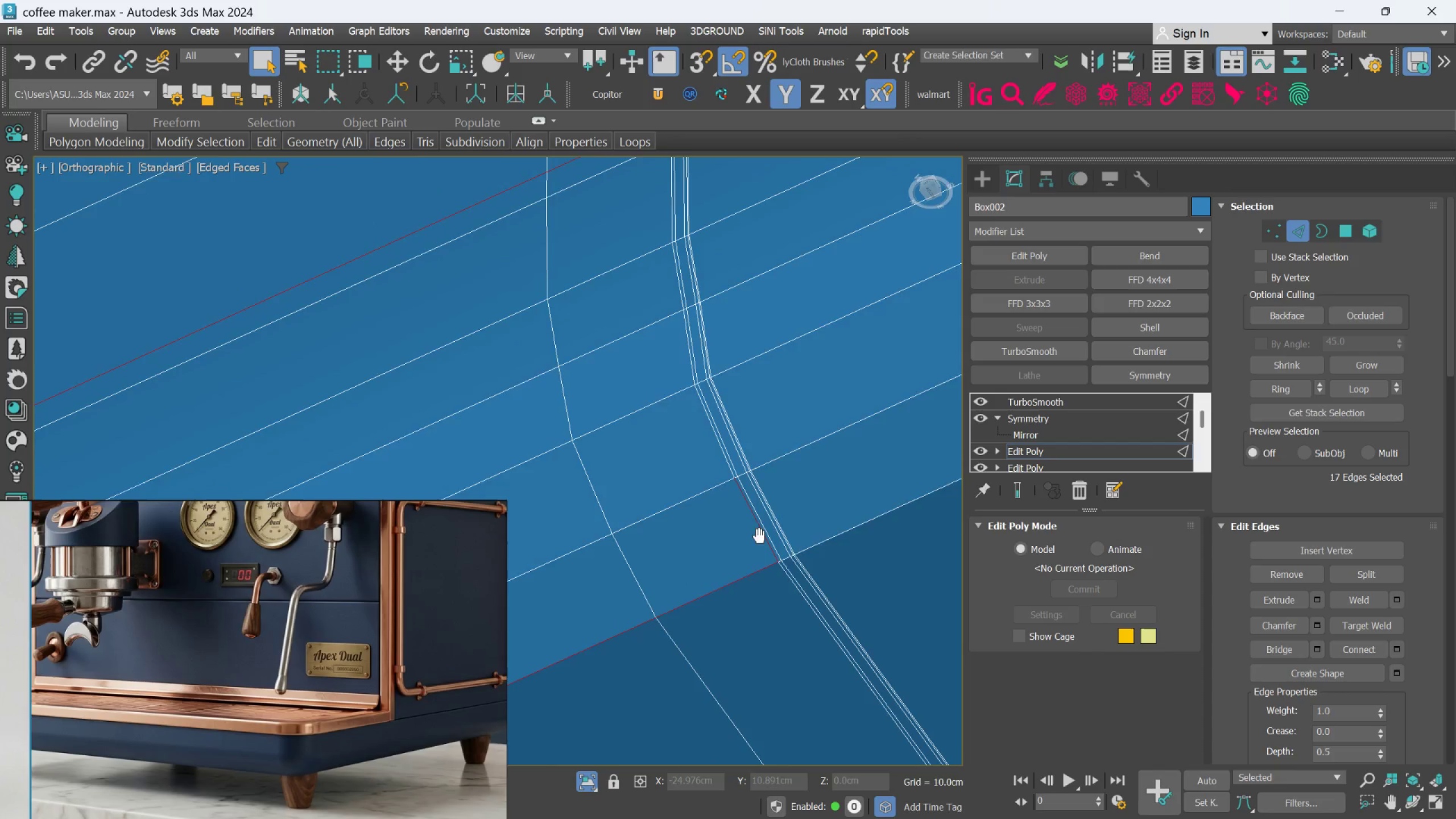 
key(Control+ControlLeft)
 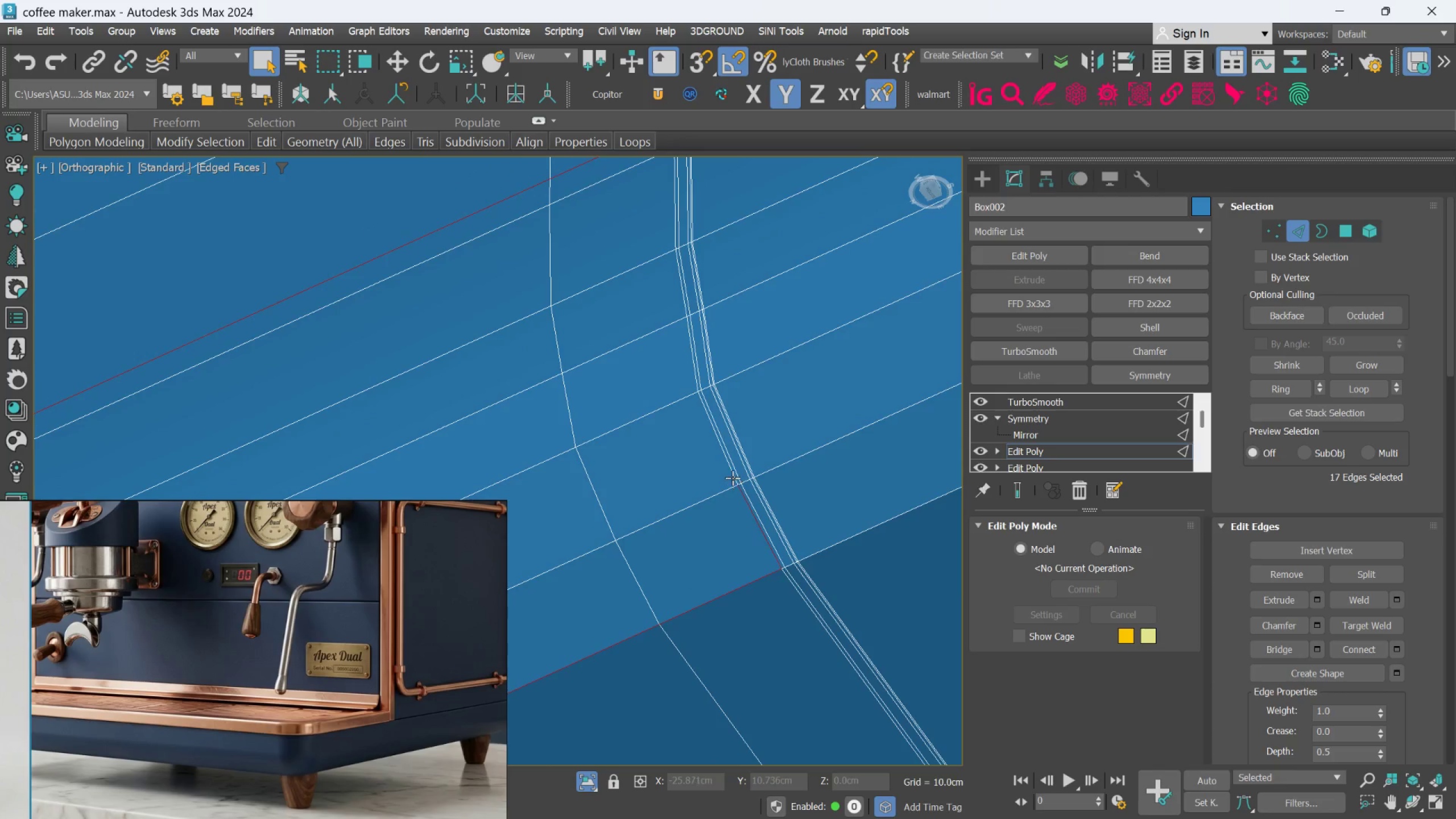 
hold_key(key=ControlLeft, duration=0.46)
left_click([731, 474])
 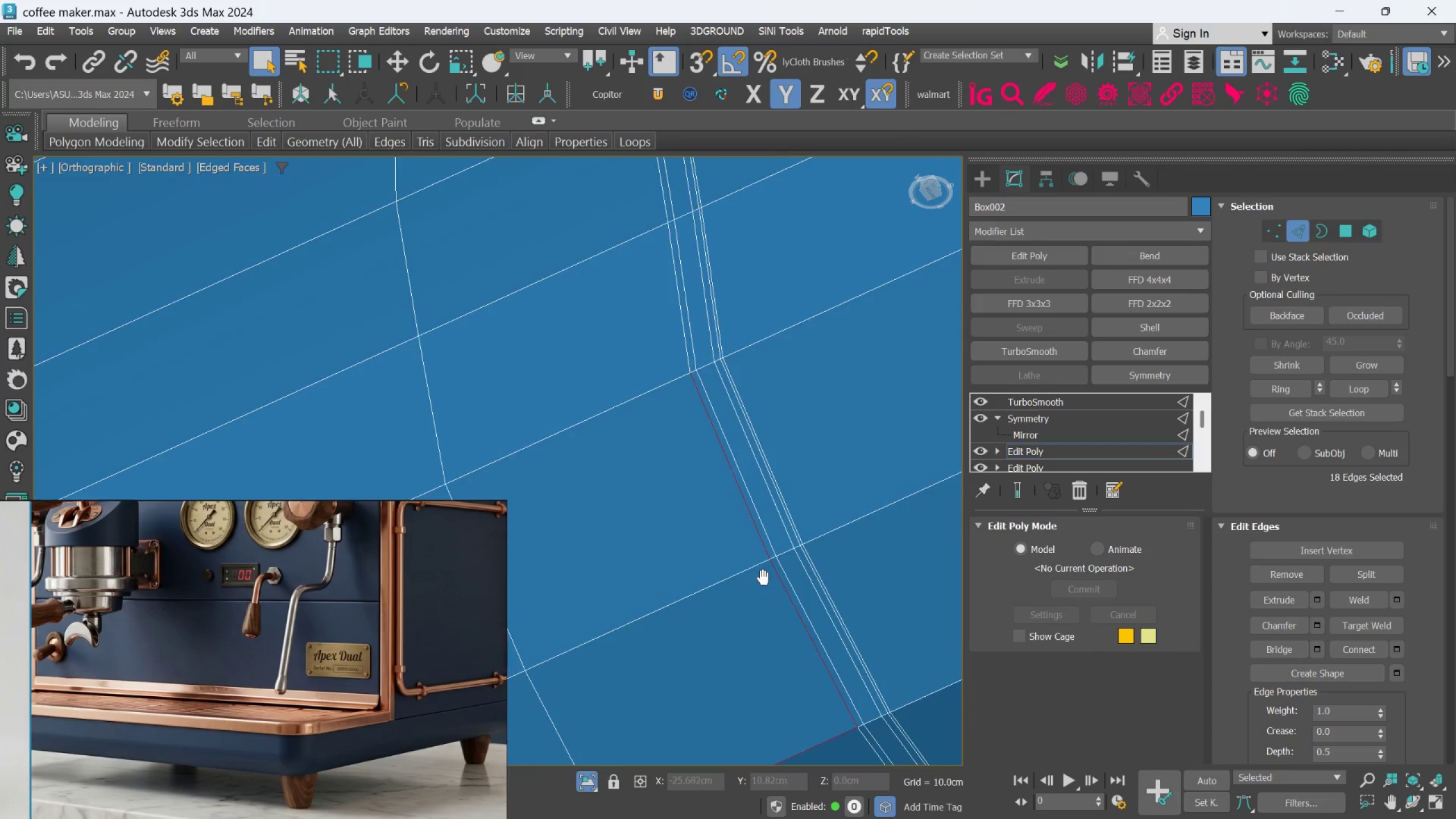 
scroll: coordinate [731, 476], scroll_direction: up, amount: 2.0
 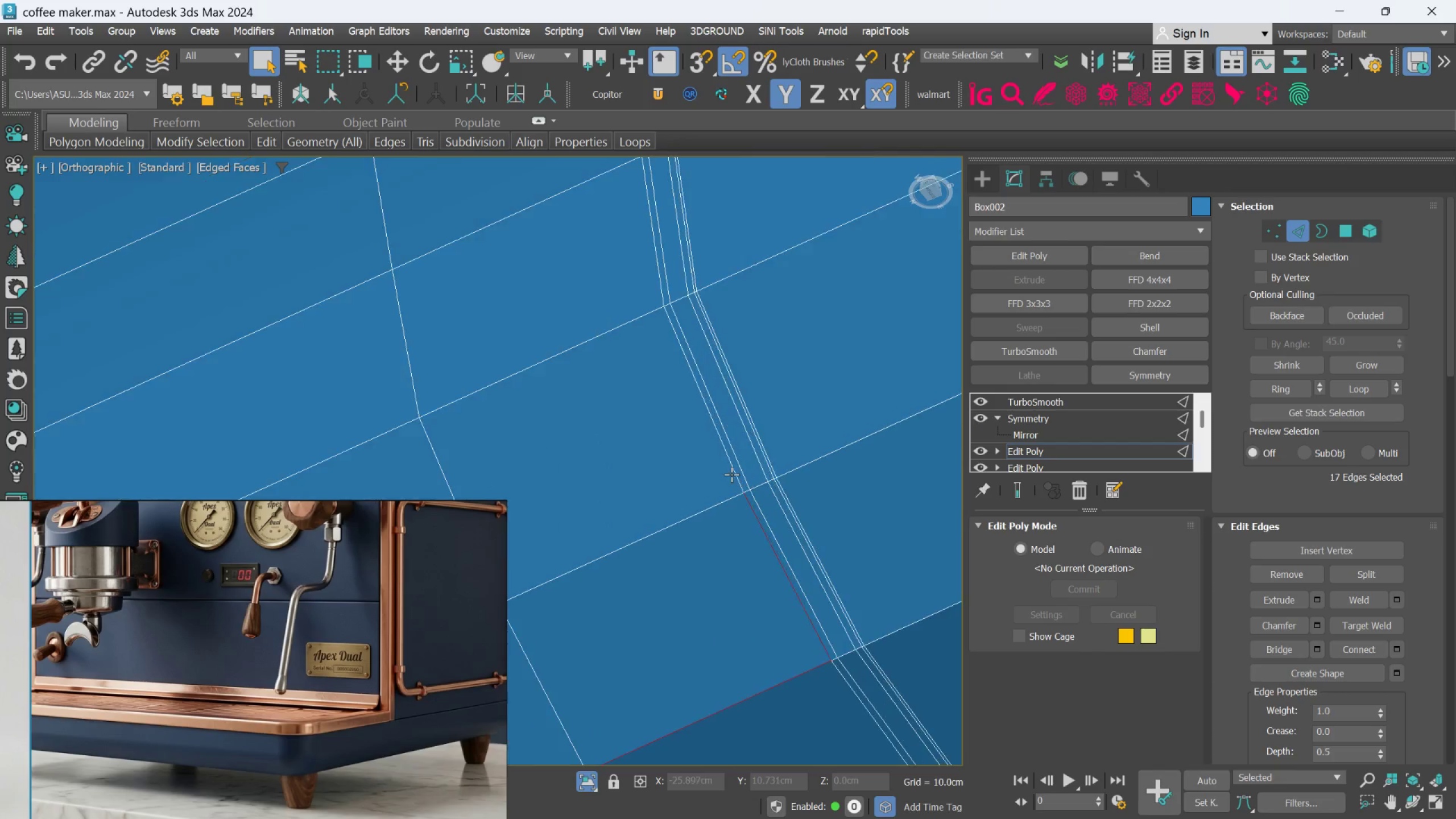 
hold_key(key=ControlLeft, duration=0.75)
left_click([686, 355])
 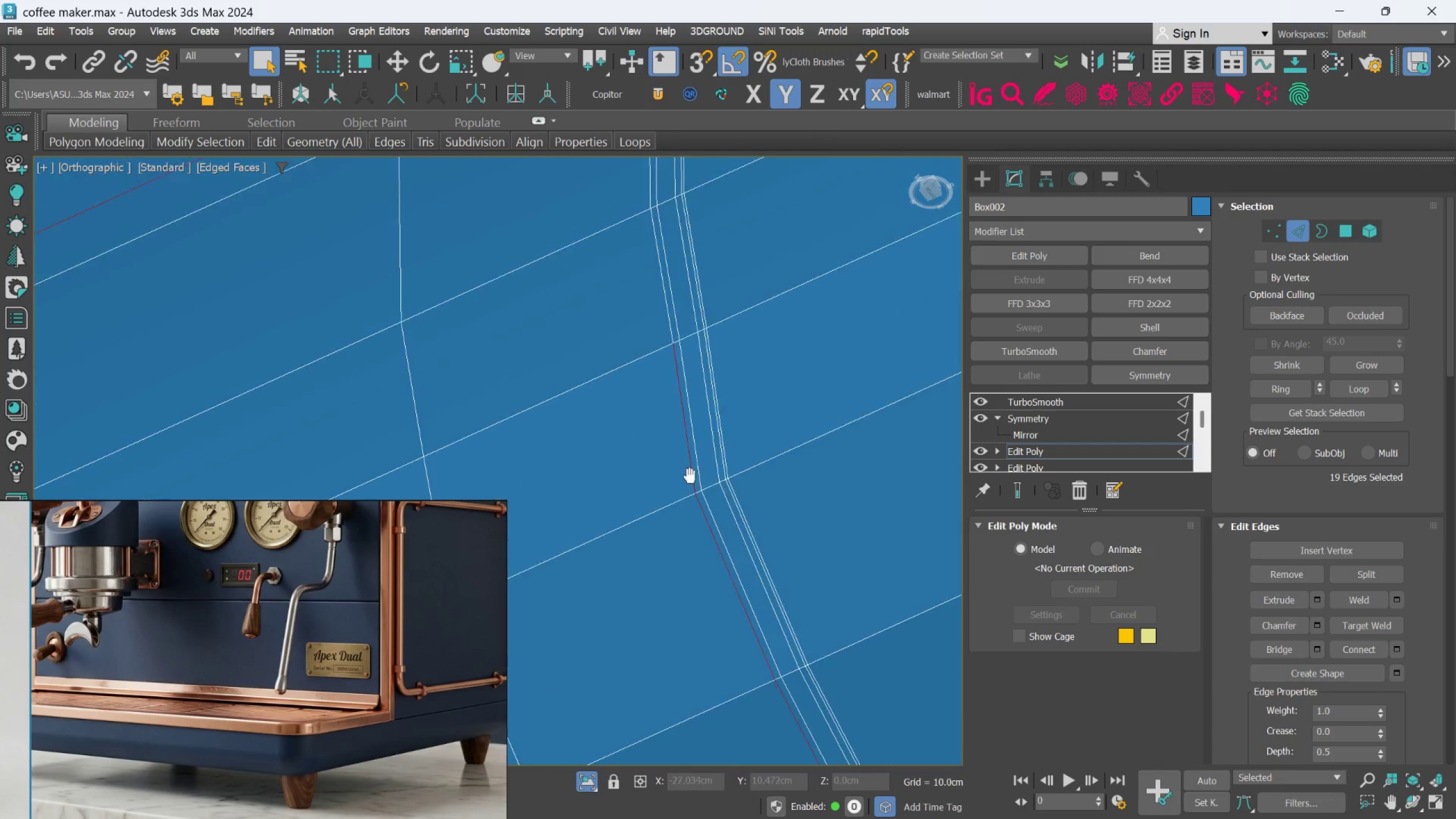 
hold_key(key=ControlLeft, duration=0.74)
left_click([657, 297])
 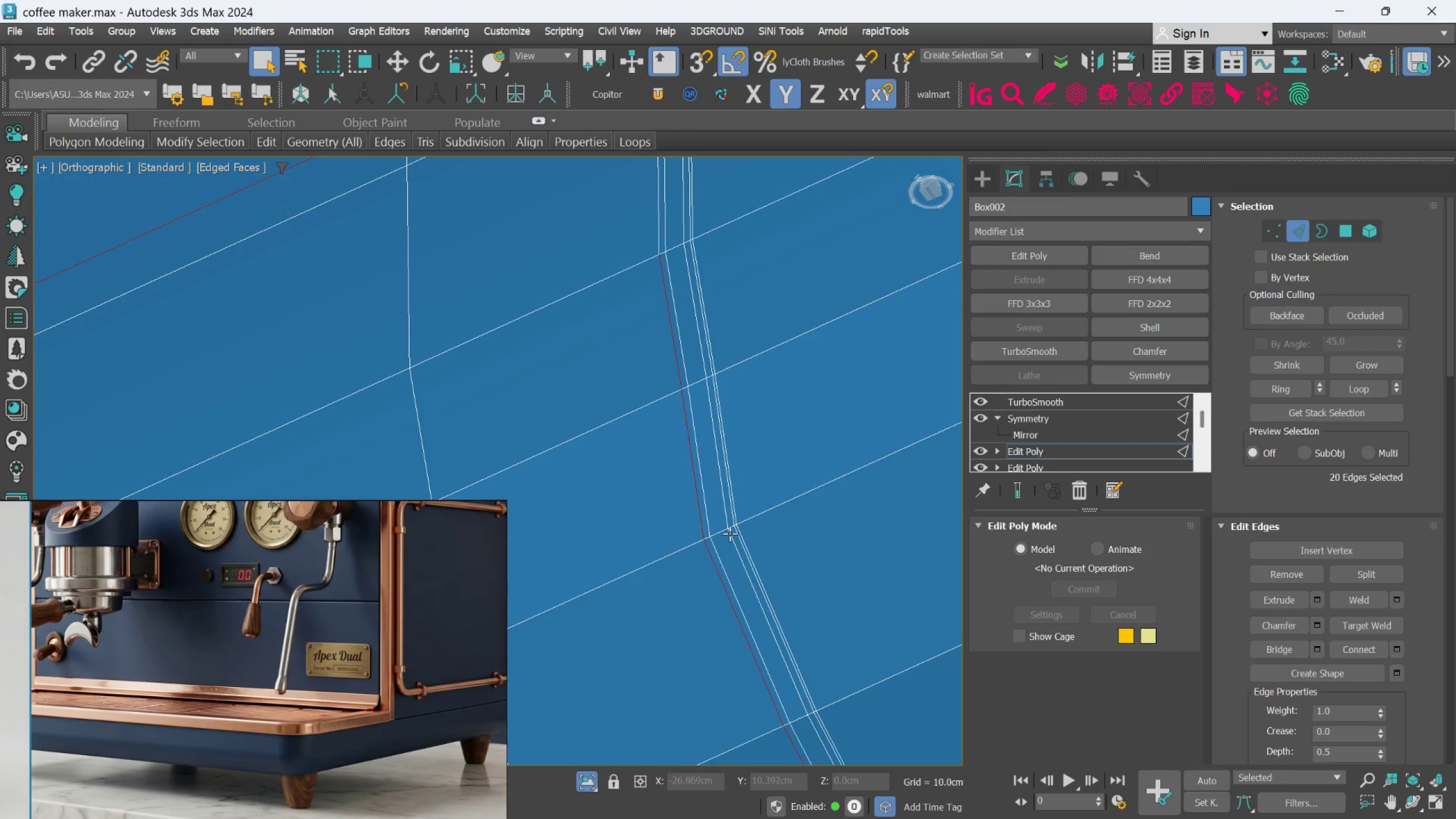 
scroll: coordinate [705, 454], scroll_direction: down, amount: 2.0
 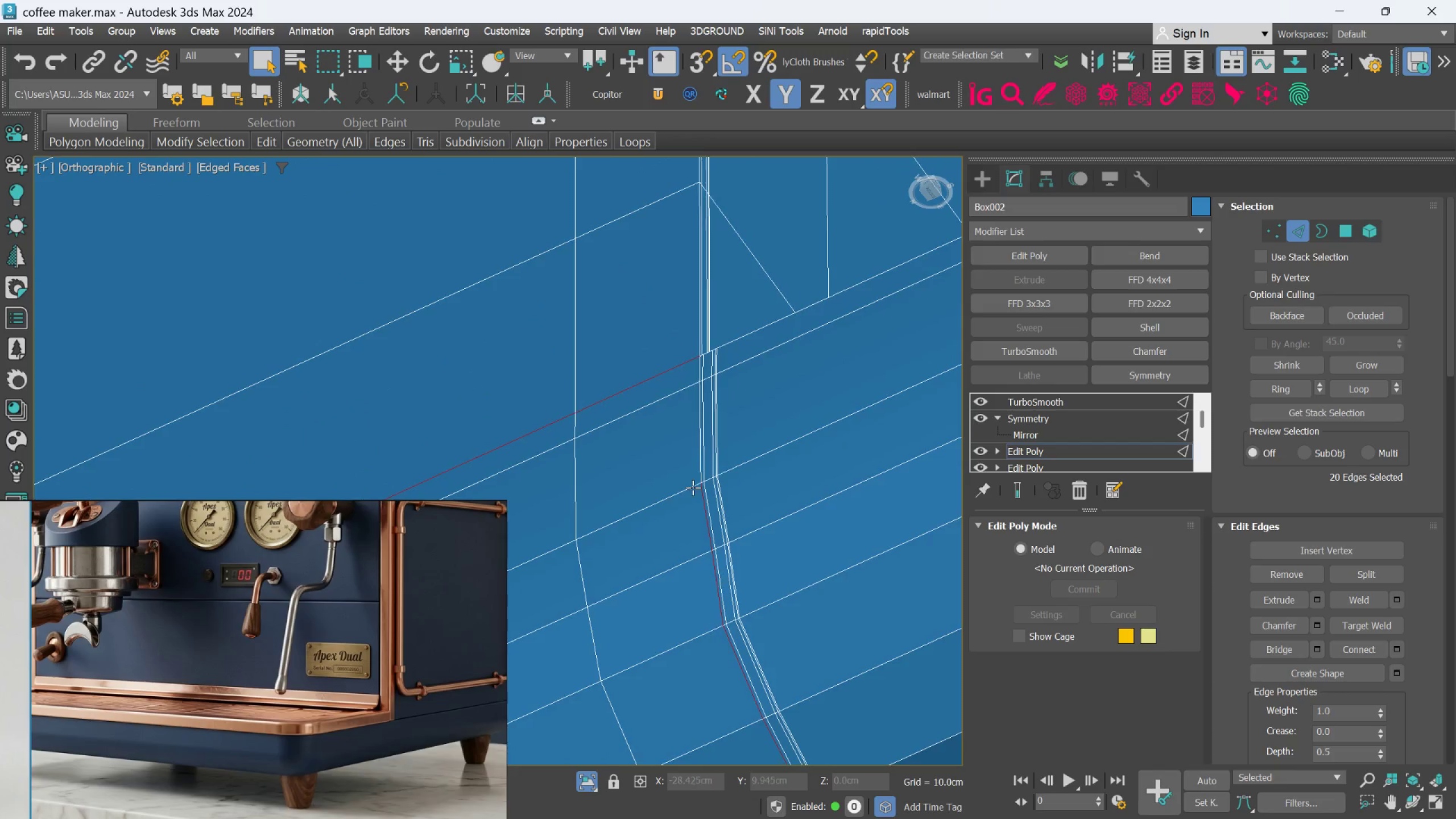 
hold_key(key=ControlLeft, duration=0.65)
 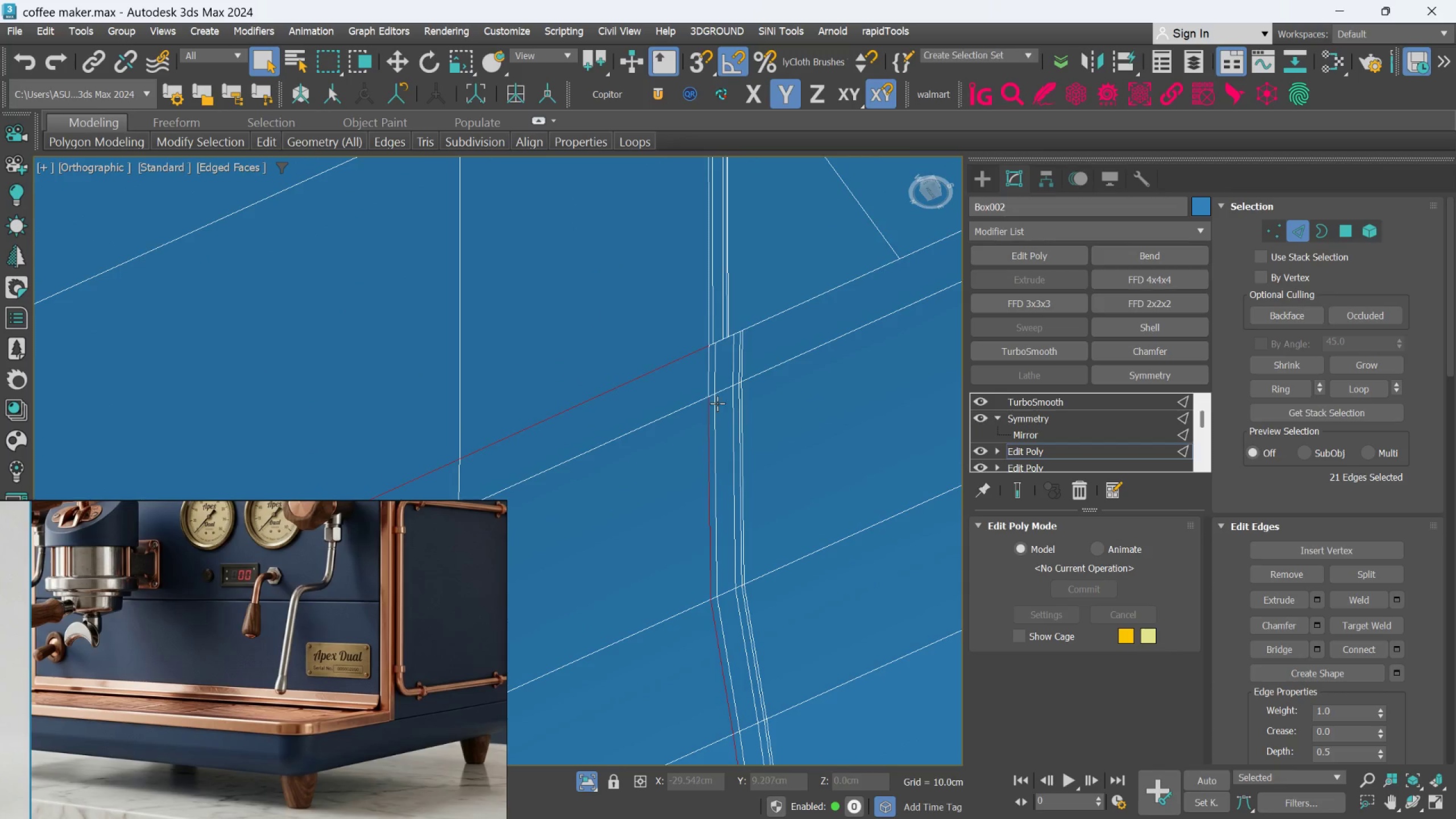 
scroll: coordinate [693, 434], scroll_direction: up, amount: 2.0
 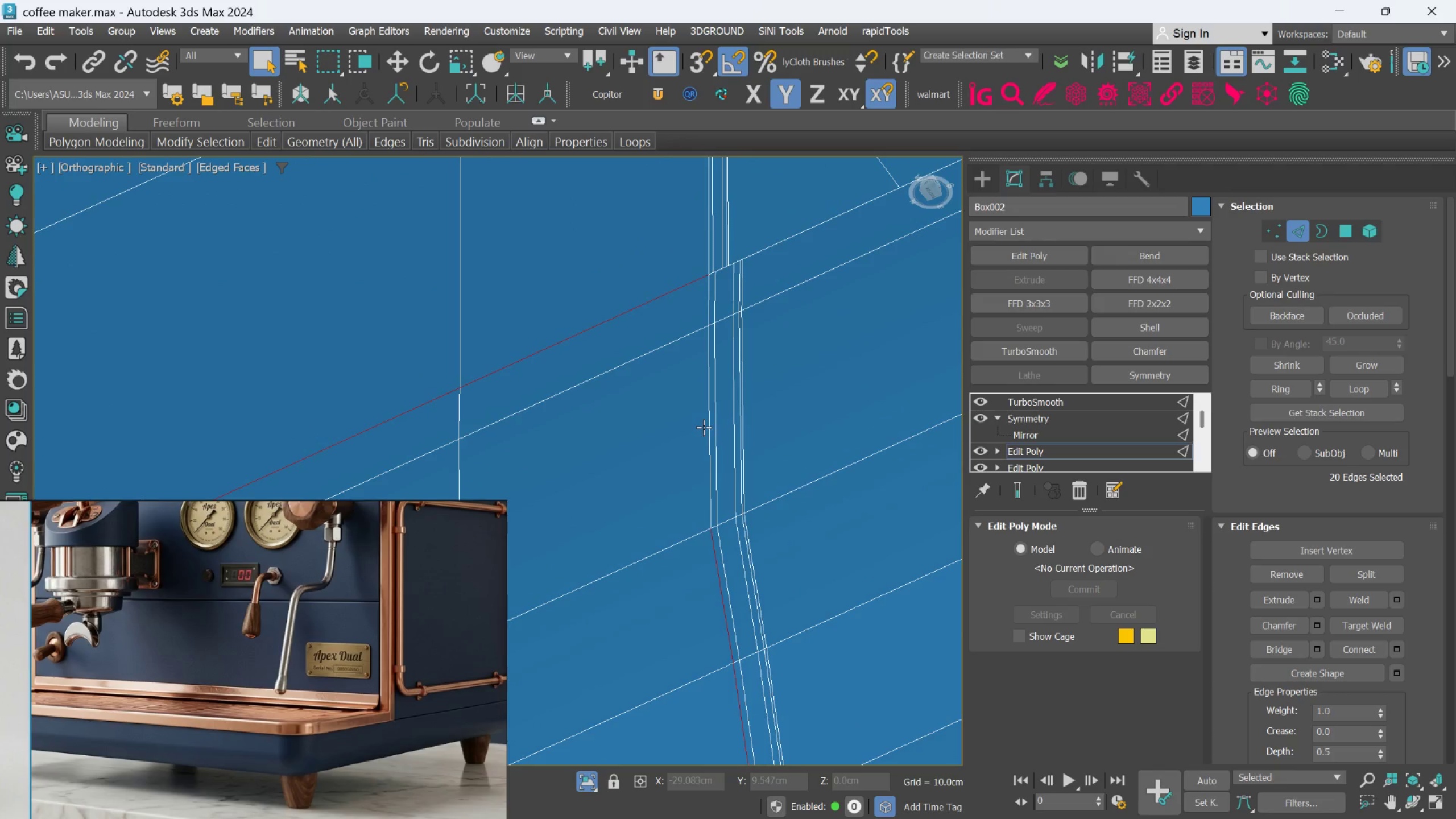 
left_click([708, 427])
 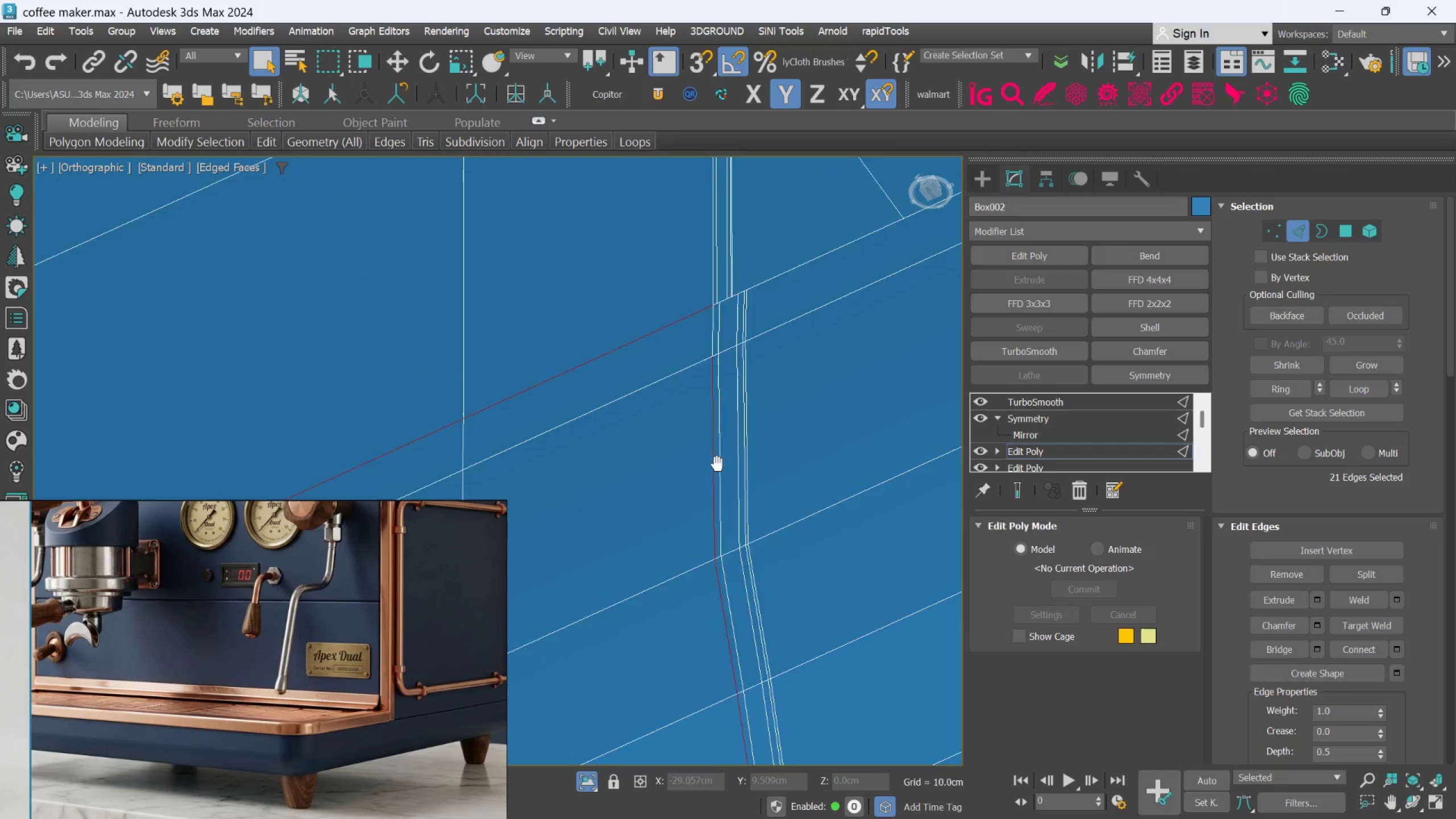 
key(Control+ControlLeft)
 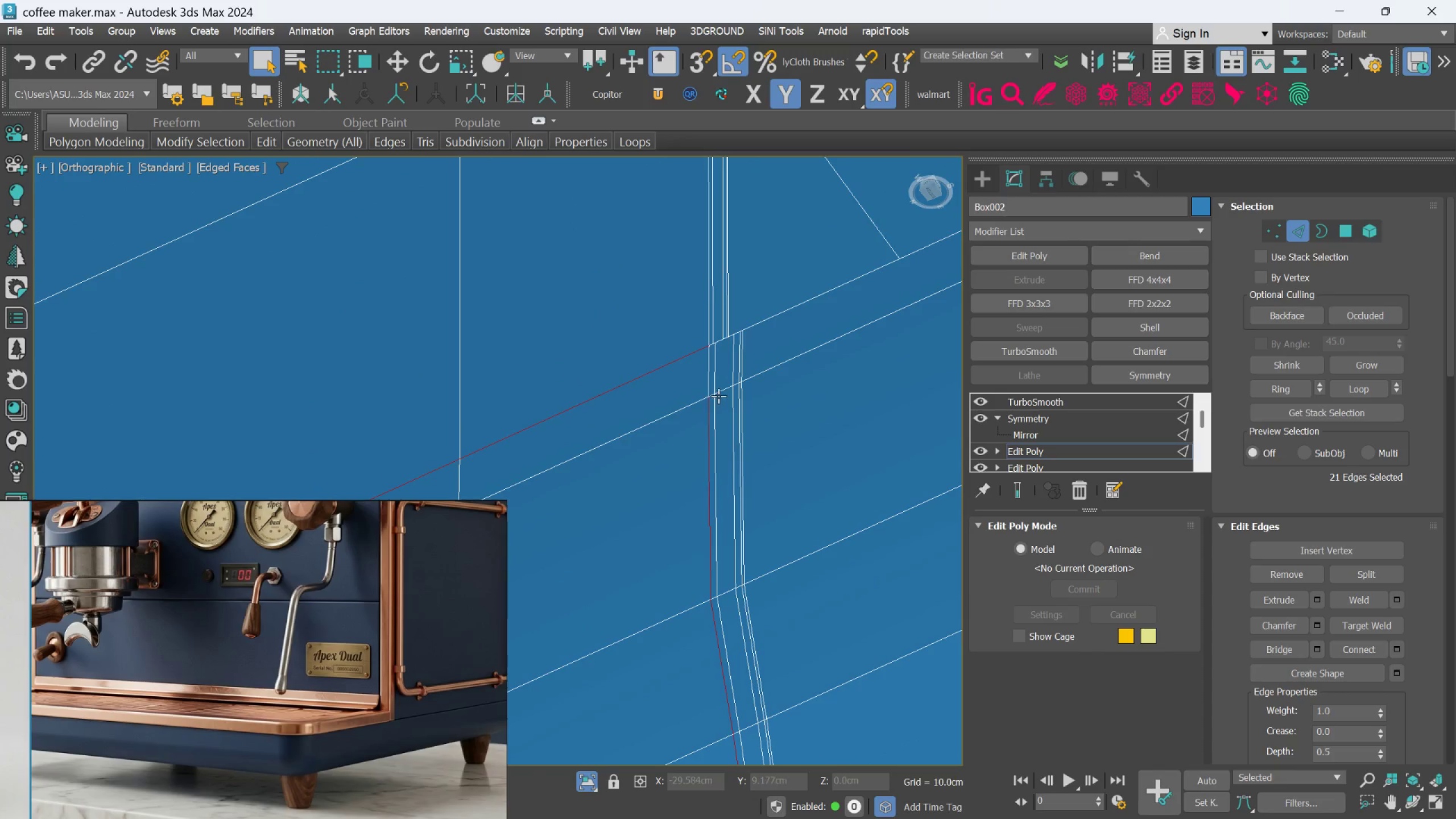 
hold_key(key=ControlLeft, duration=1.54)
 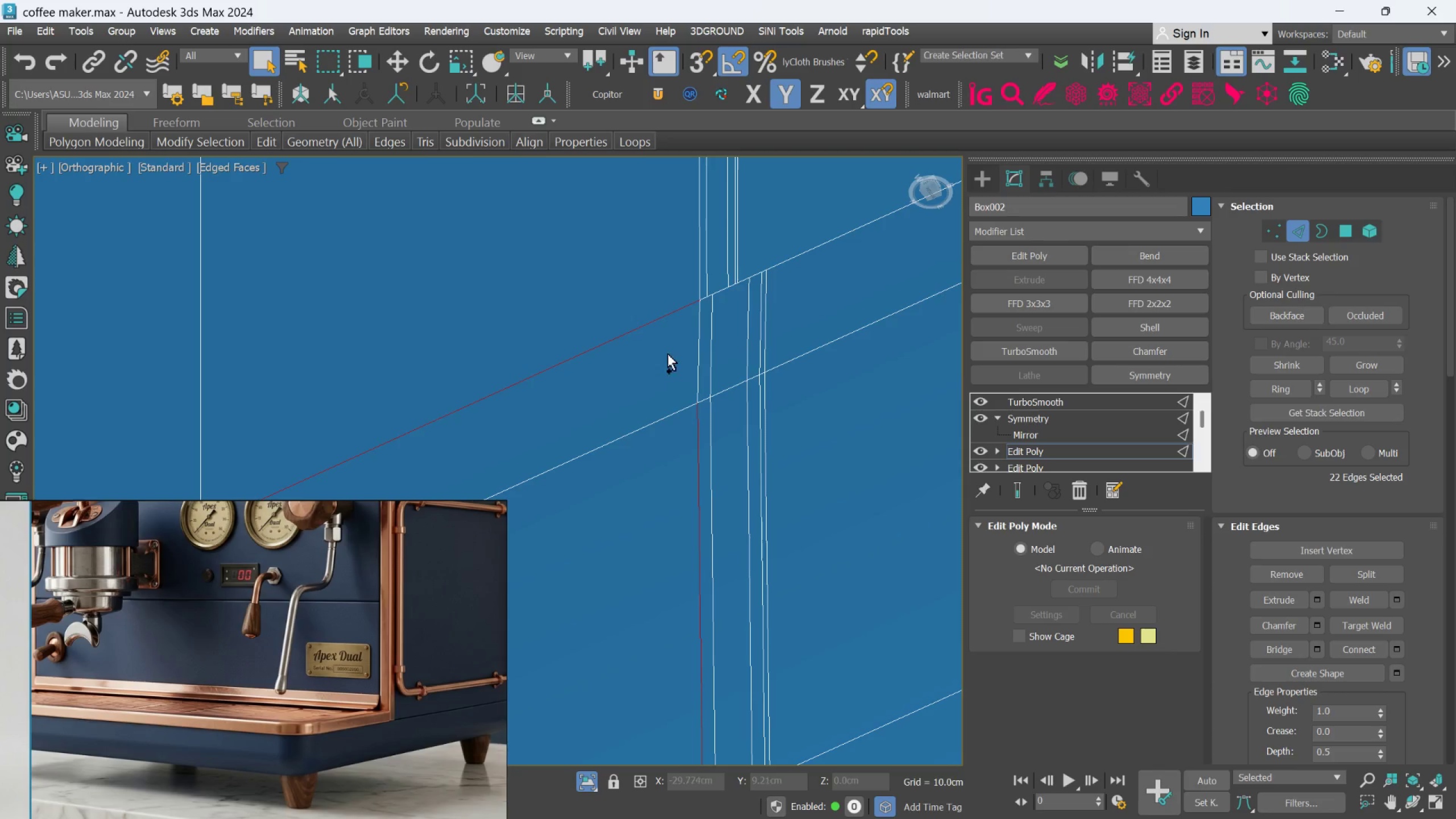 
scroll: coordinate [718, 390], scroll_direction: up, amount: 2.0
 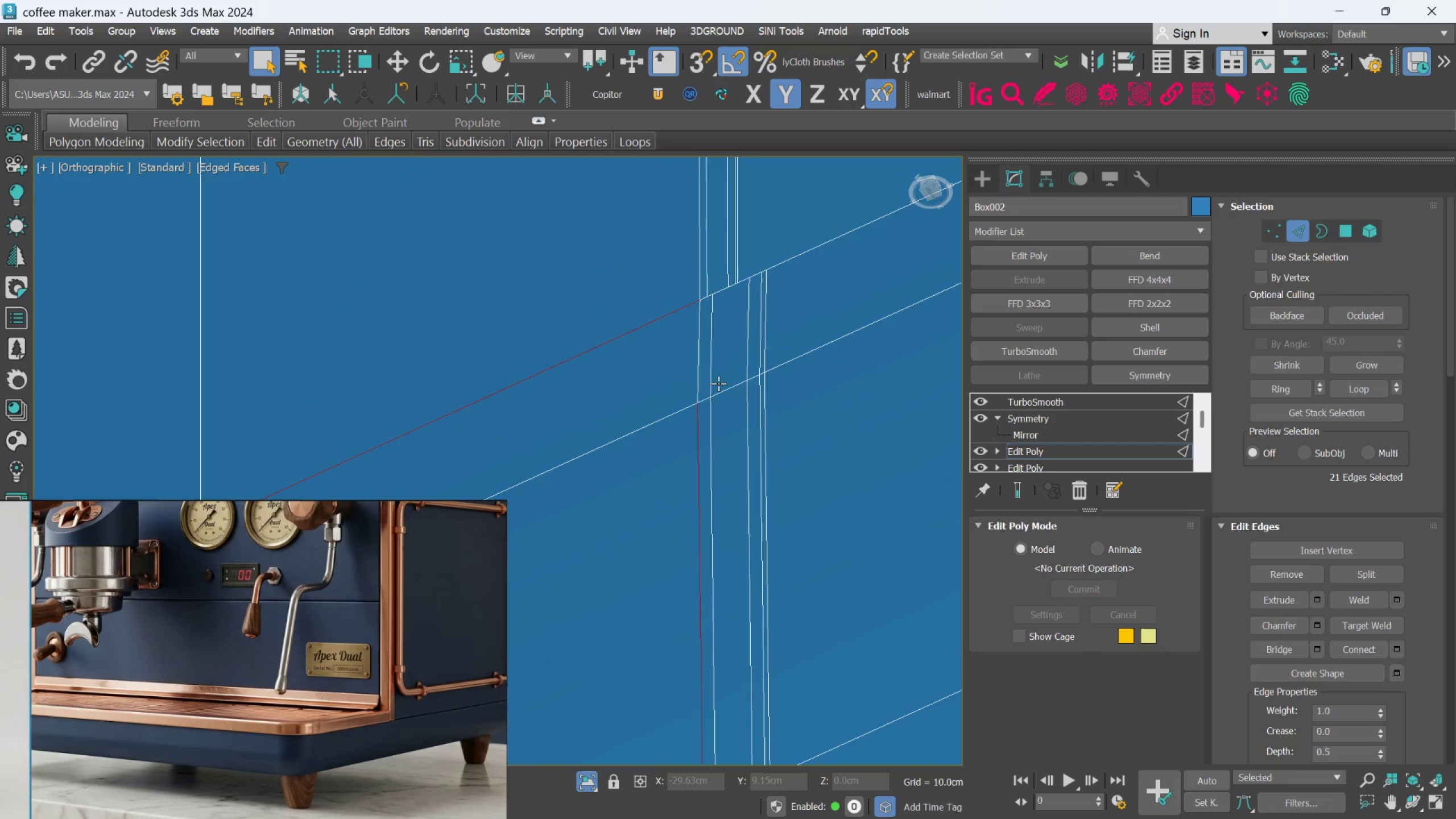 
left_click([700, 360])
 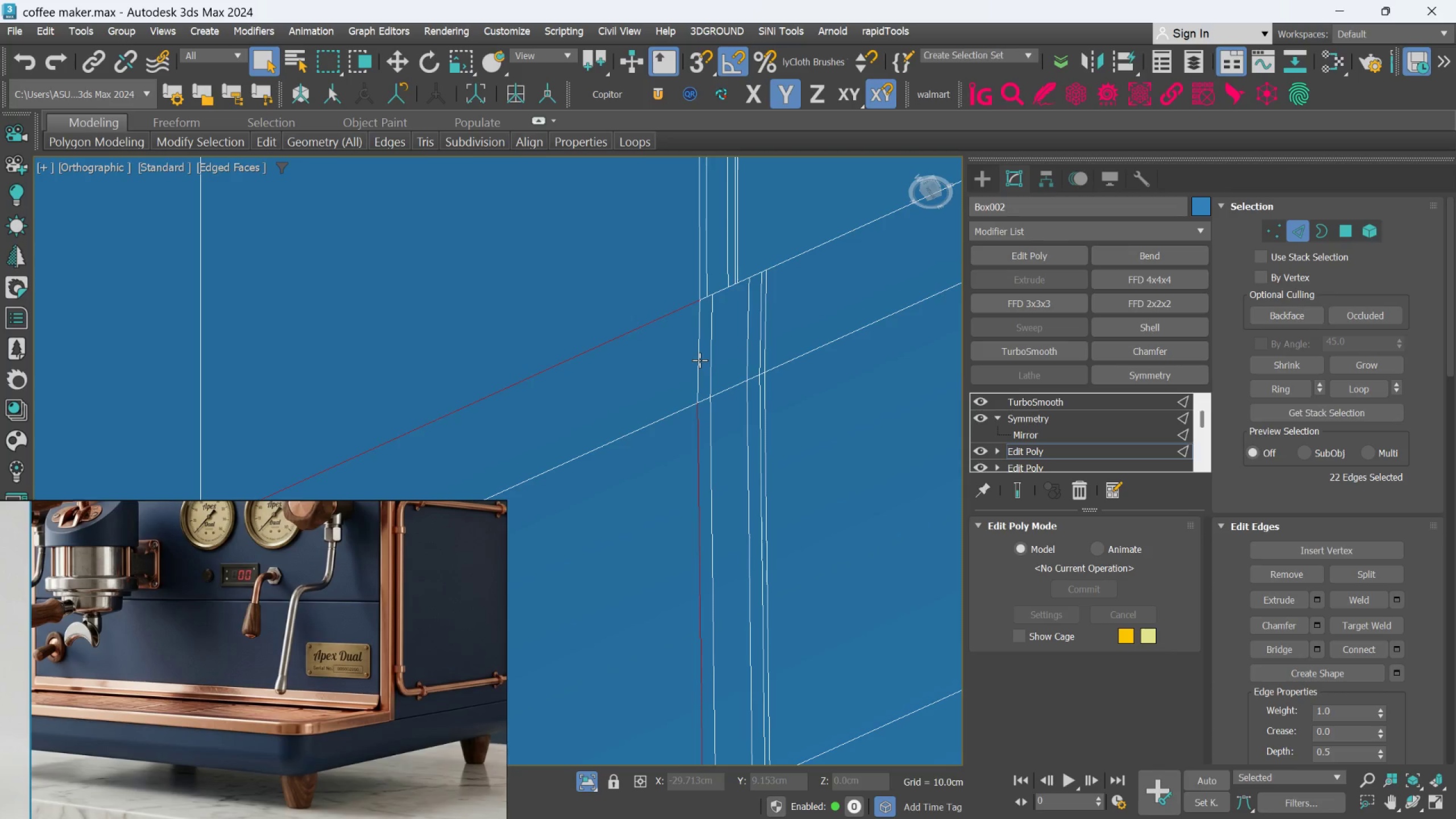 
left_click([700, 360])
 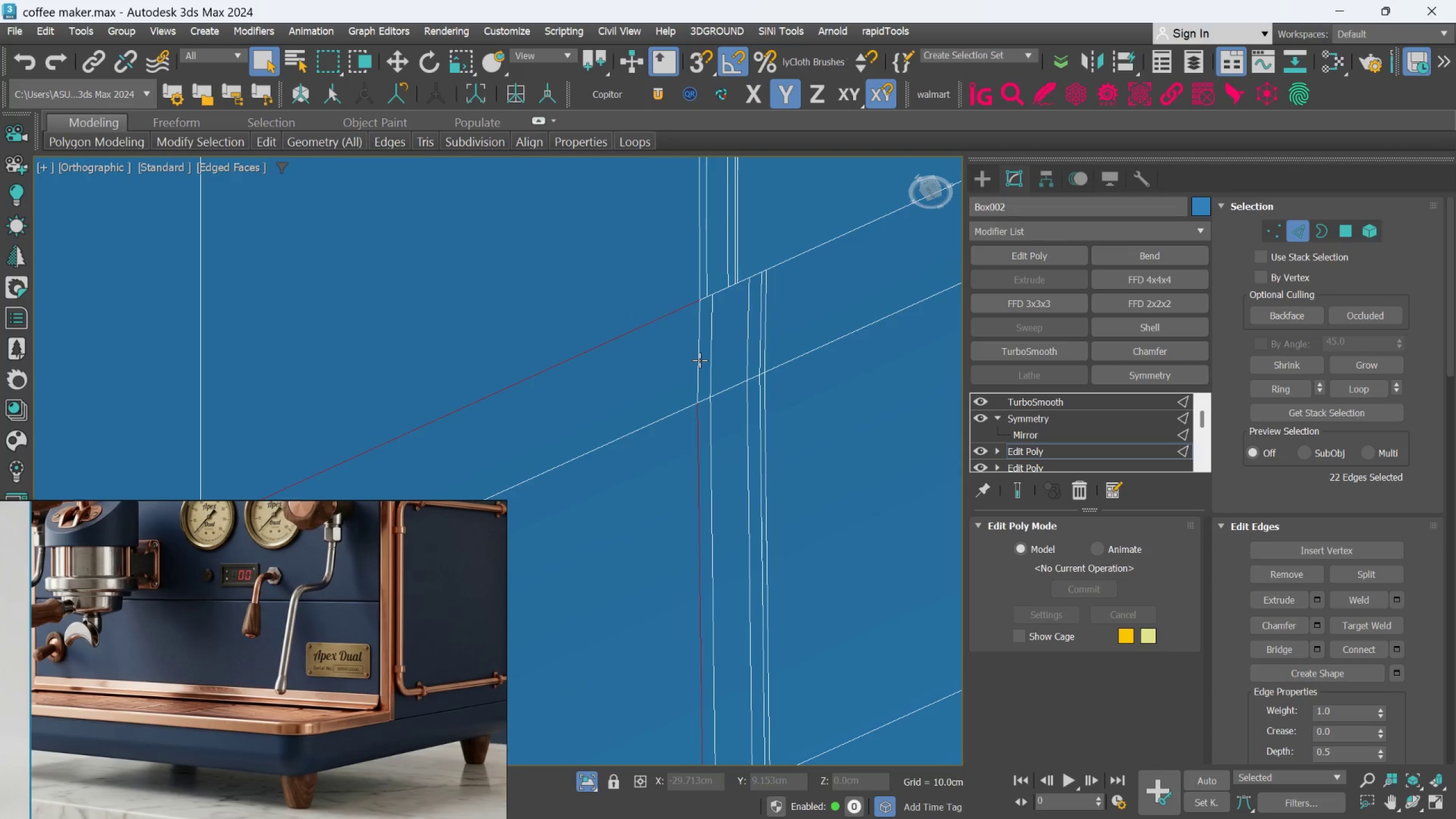 
hold_key(key=ControlLeft, duration=0.37)
 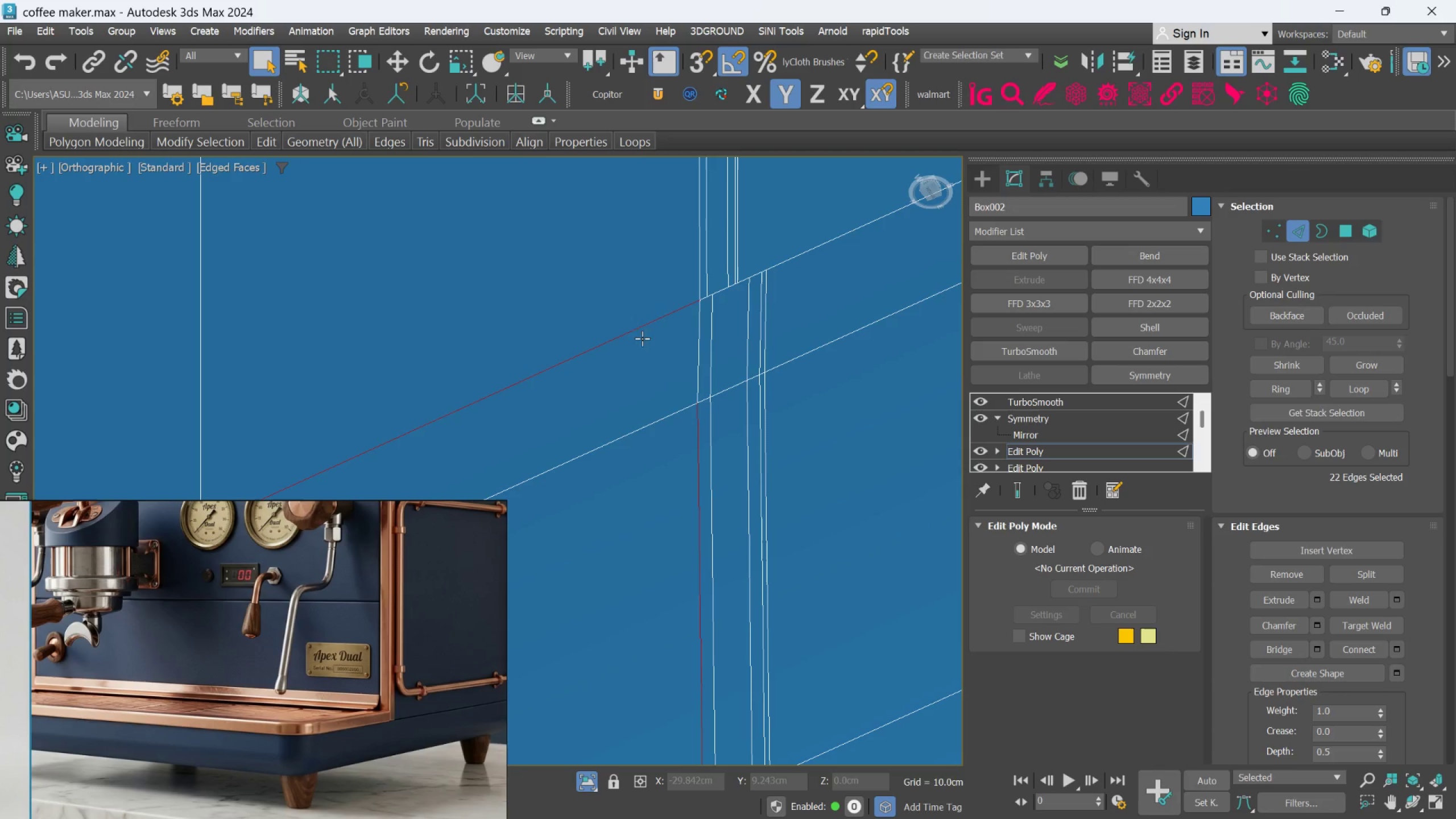 
hold_key(key=ControlLeft, duration=1.5)
left_click([700, 359])
 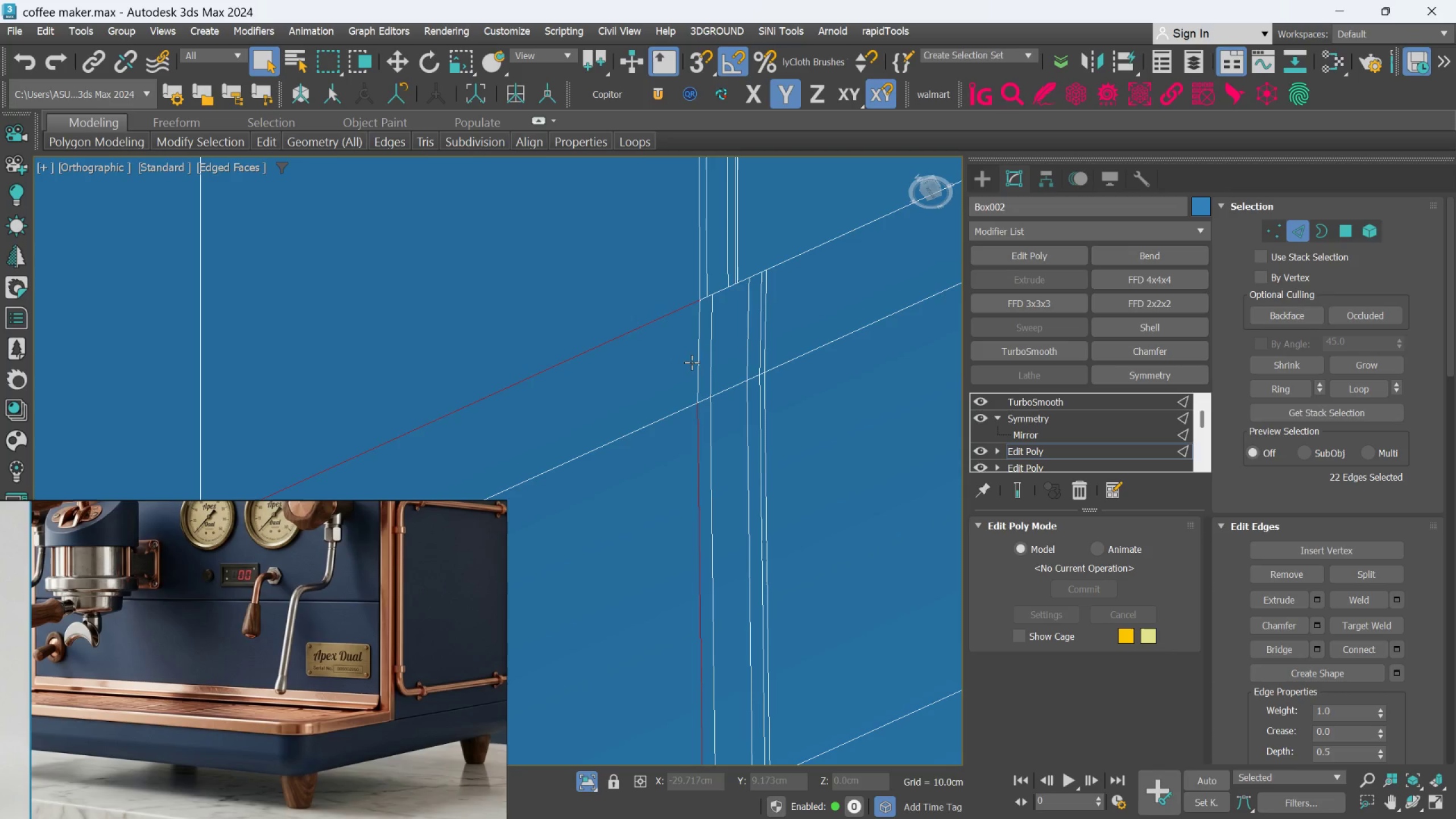 
key(Control+ControlLeft)
 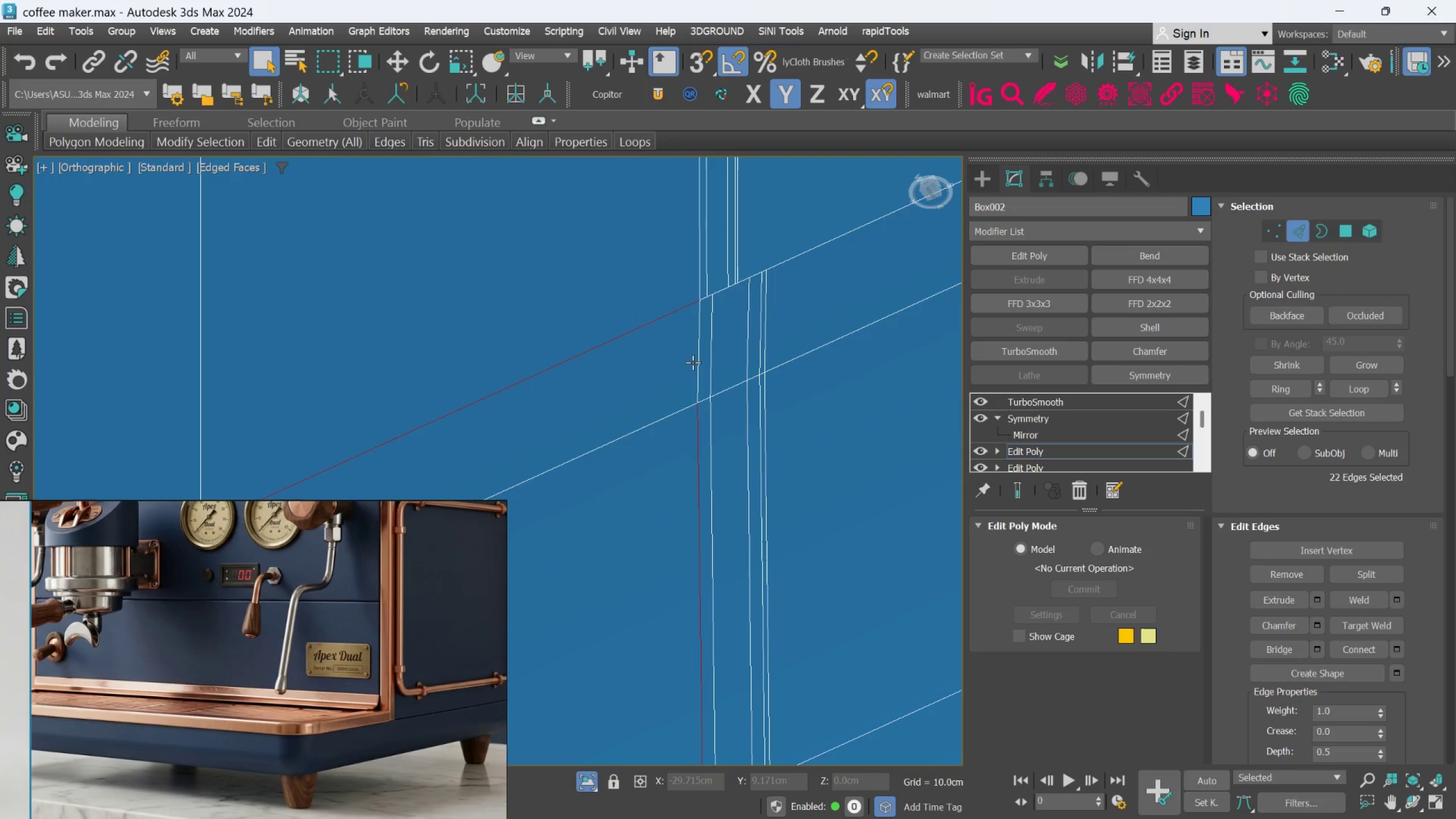 
key(Control+ControlLeft)
 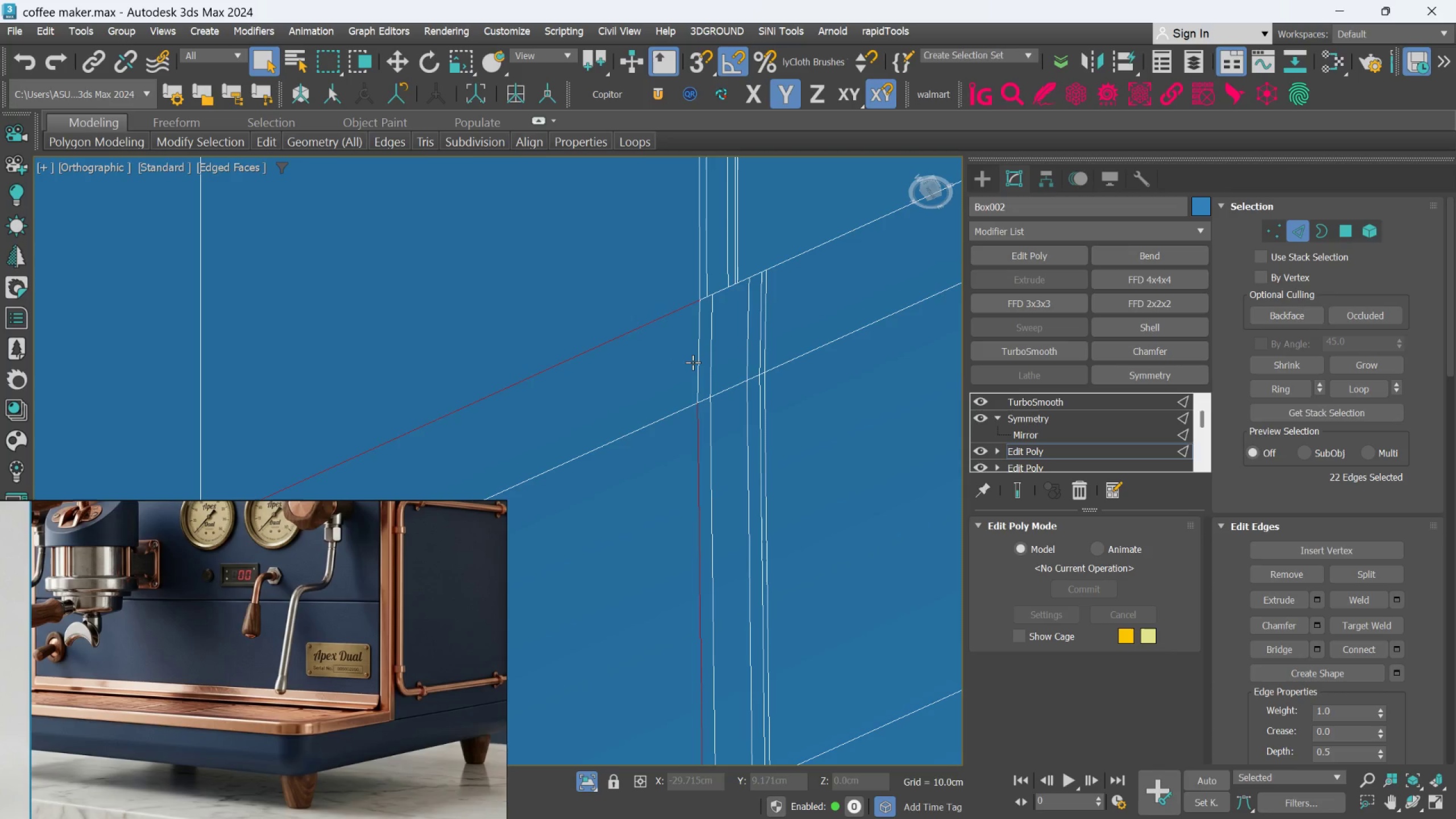 
key(Control+ControlLeft)
 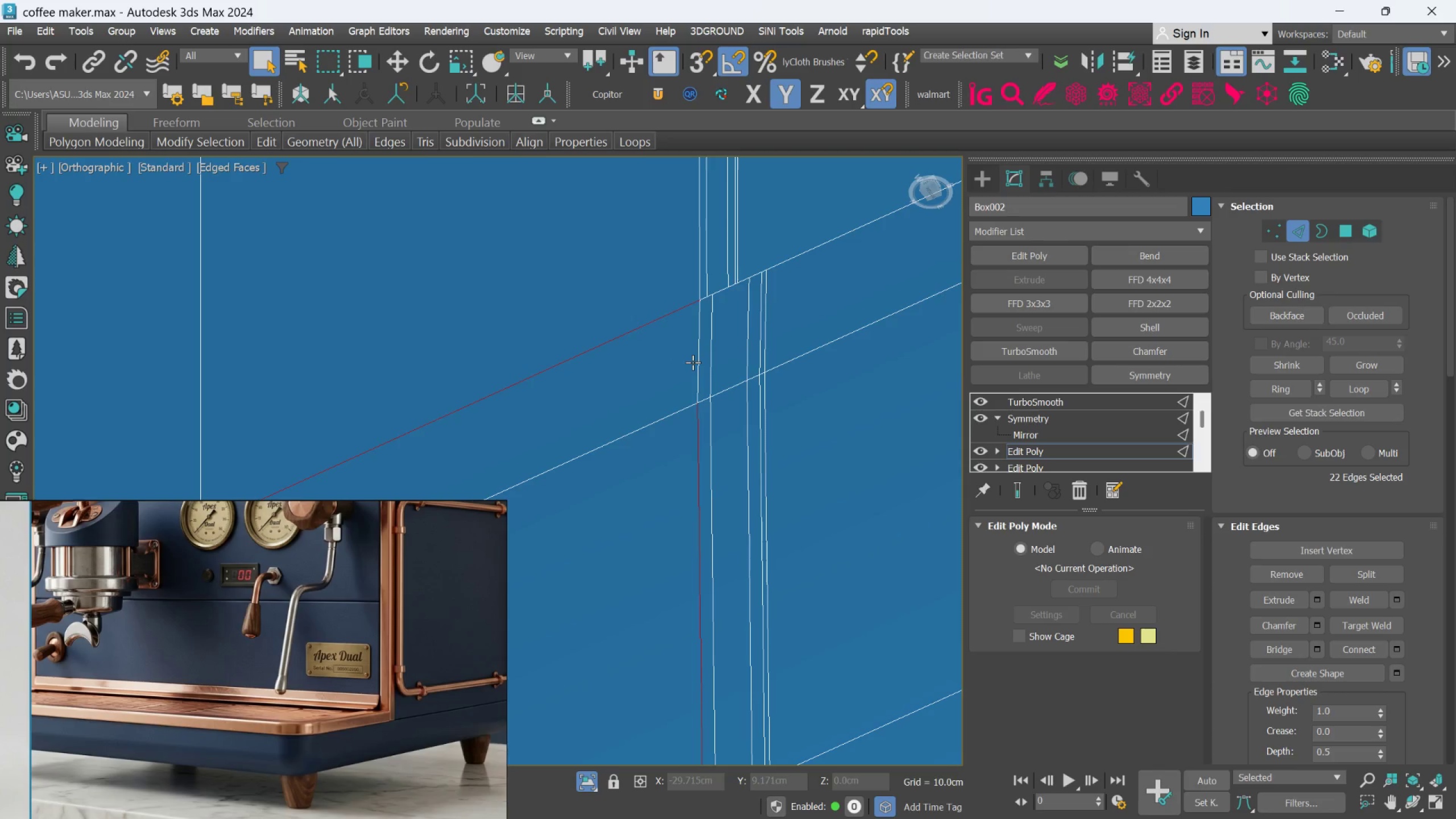 
key(Control+ControlLeft)
 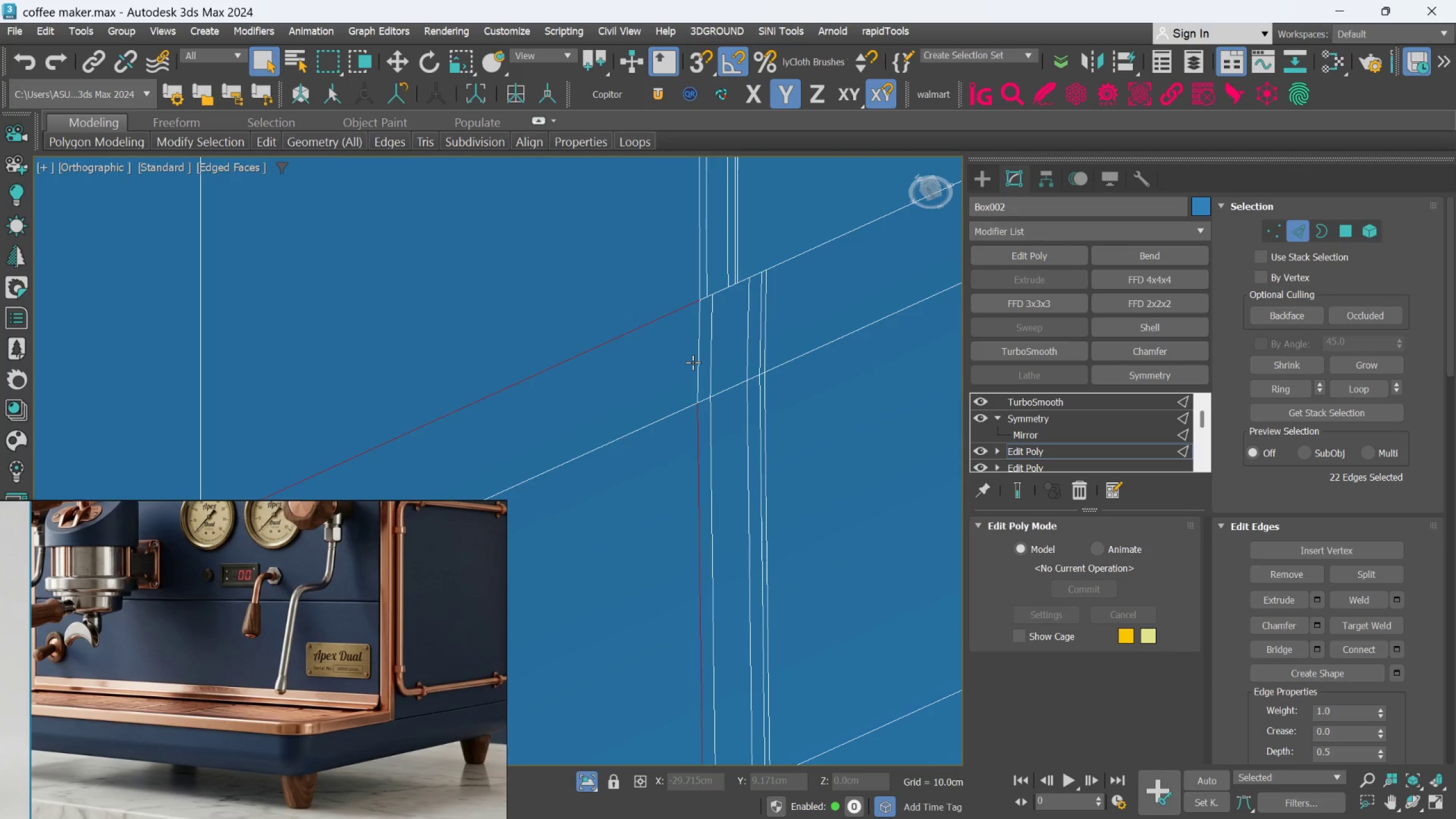 
key(Control+ControlLeft)
 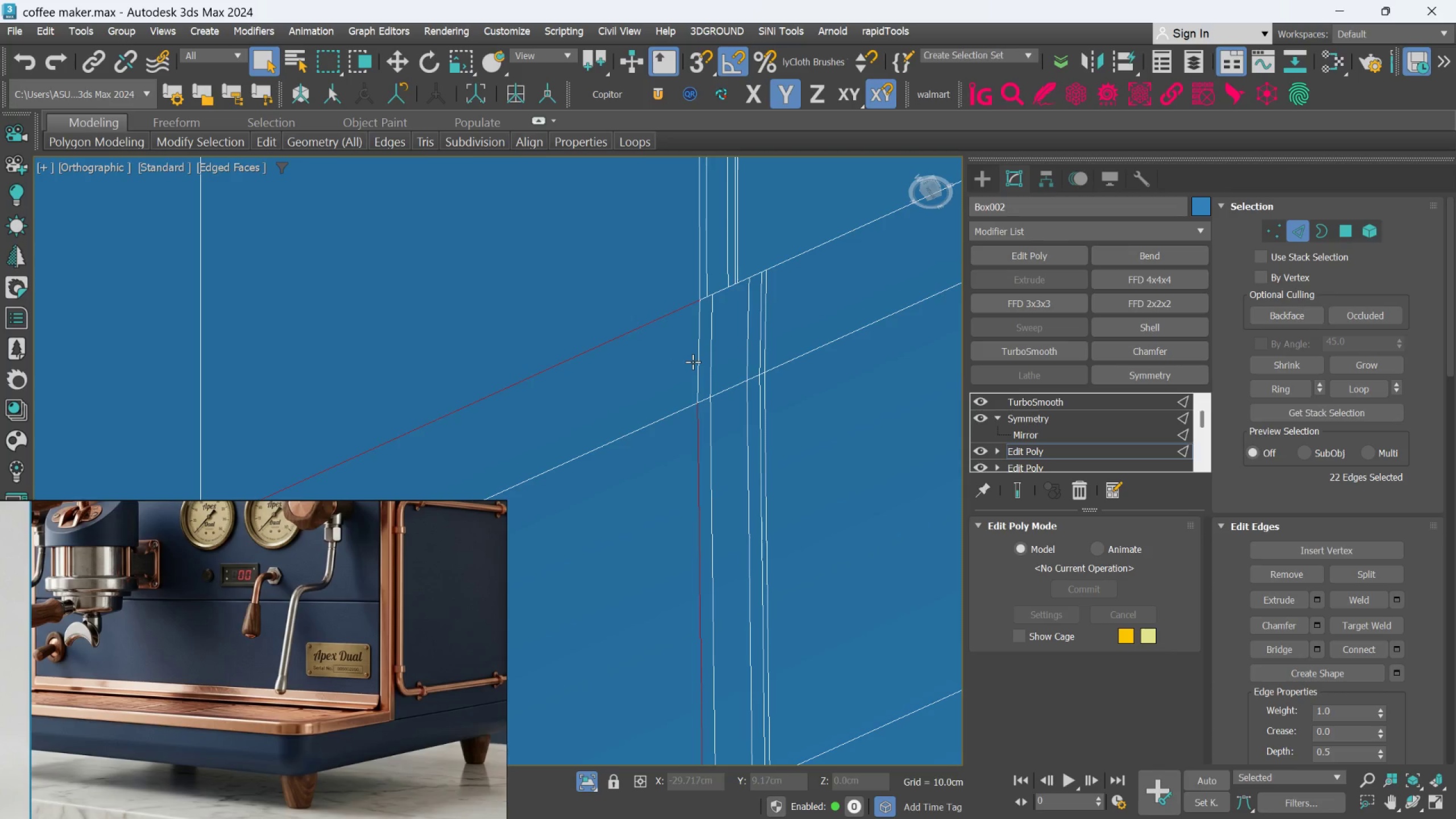 
key(Control+ControlLeft)
 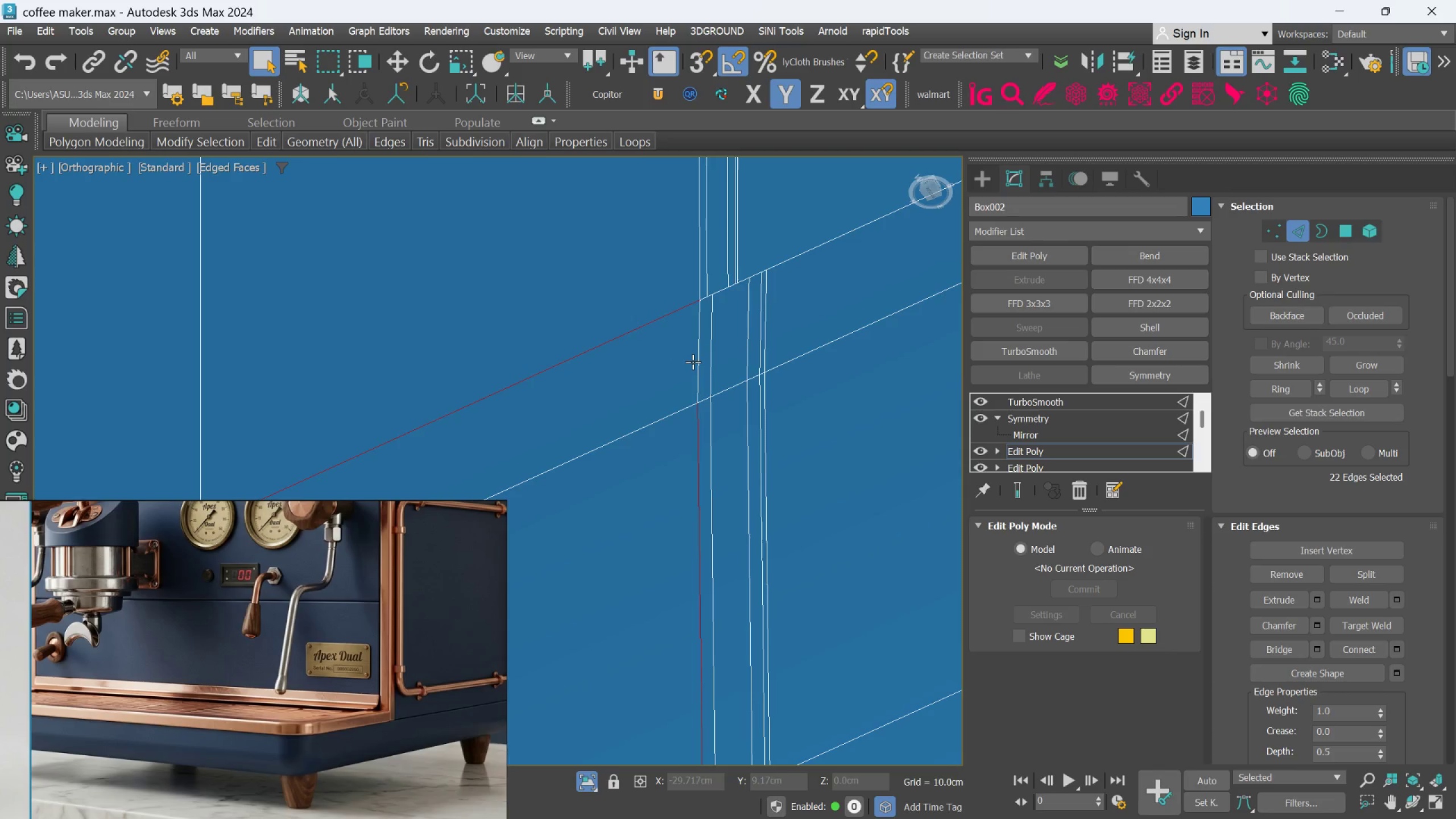 
key(Control+ControlLeft)
 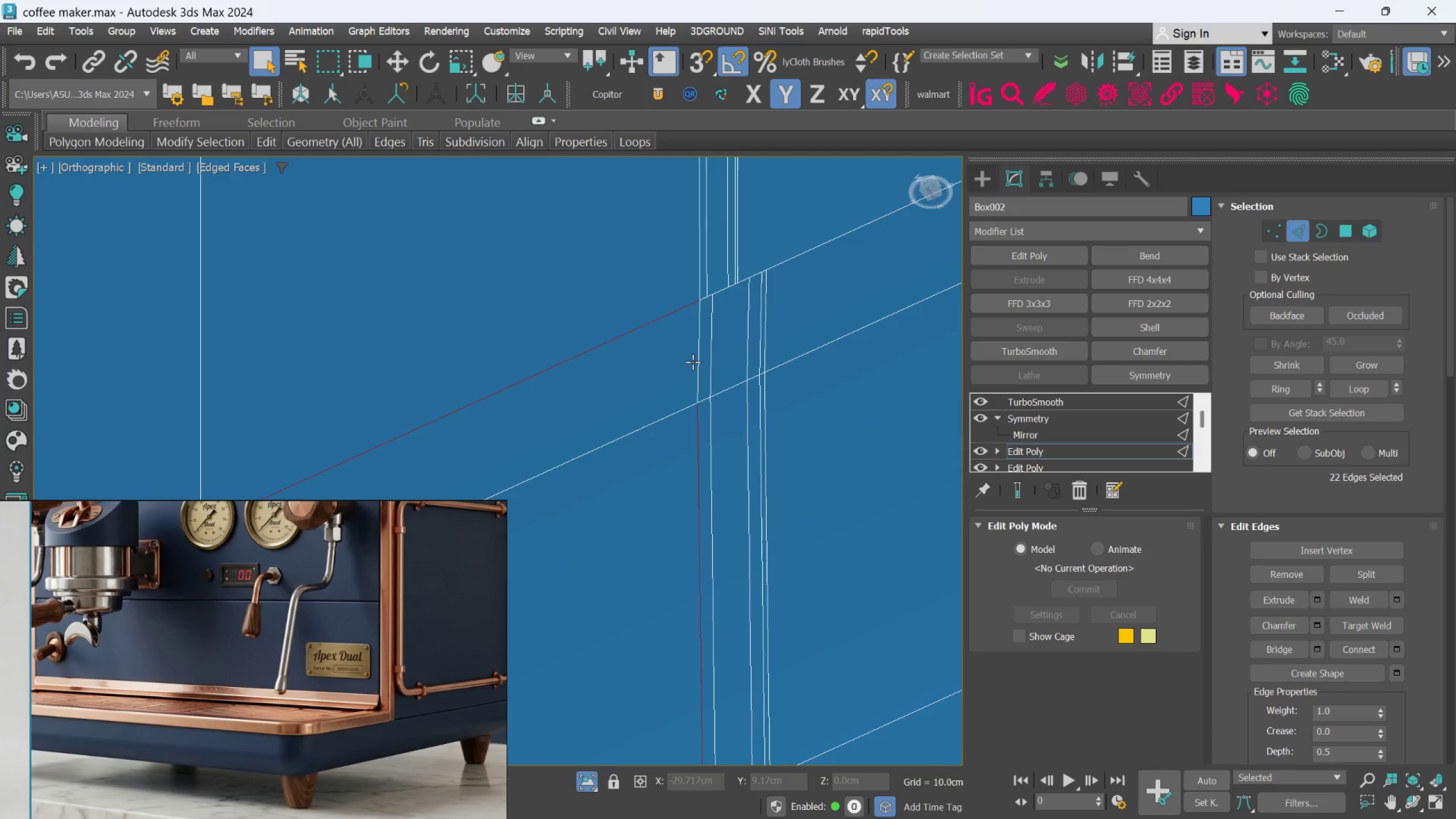 
left_click([693, 362])
 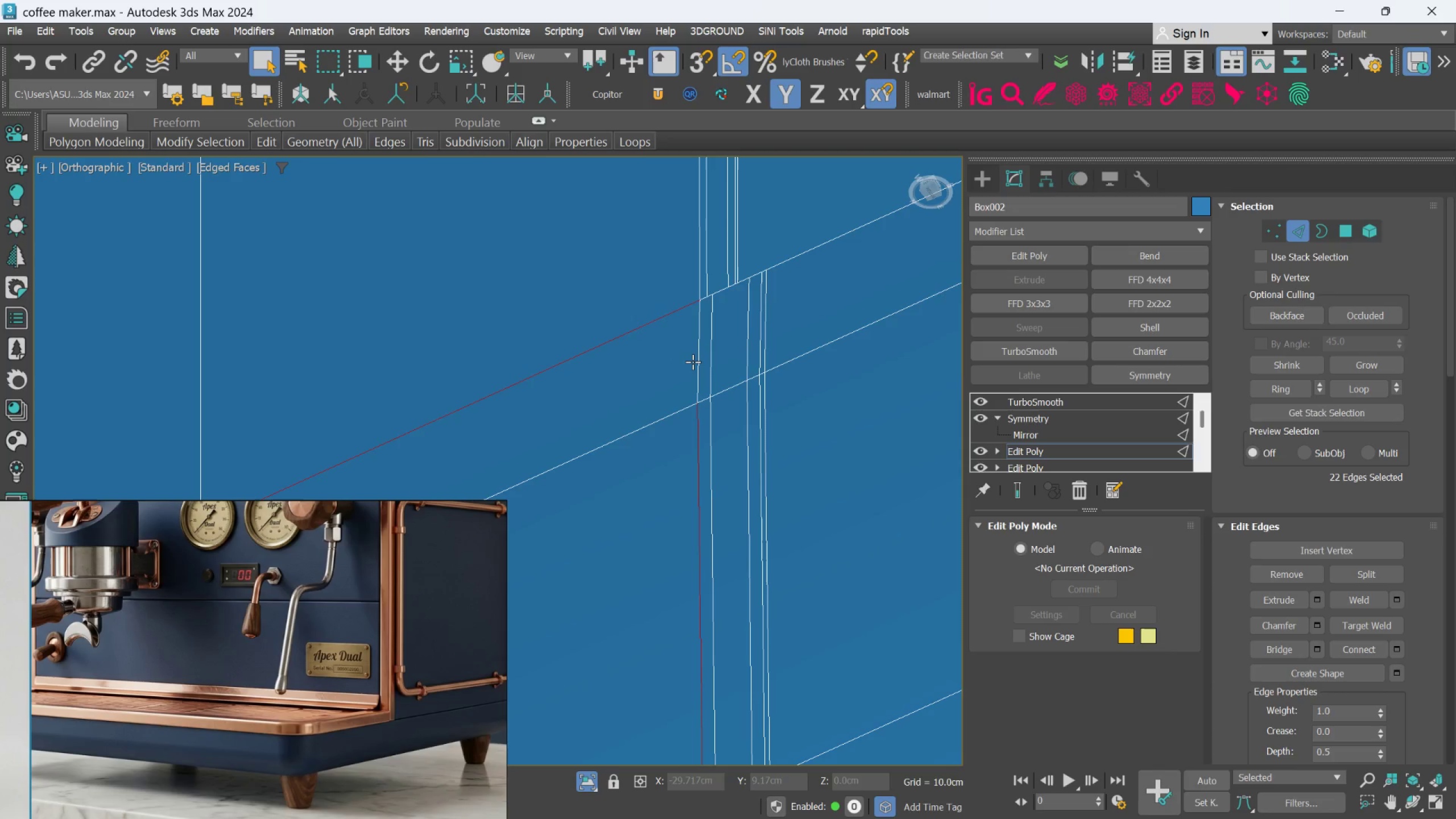 
key(Control+ControlLeft)
 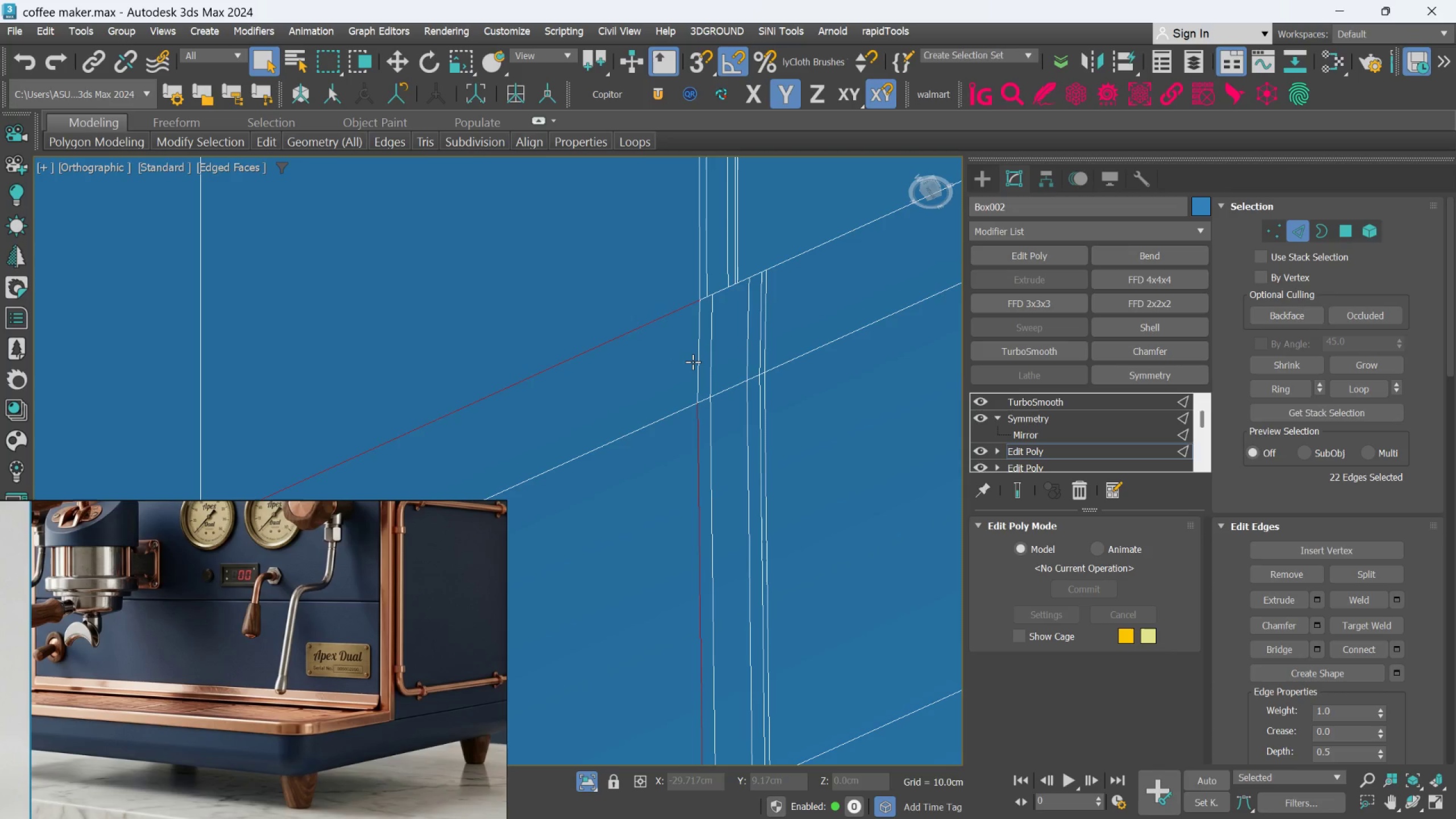 
key(Control+ControlLeft)
 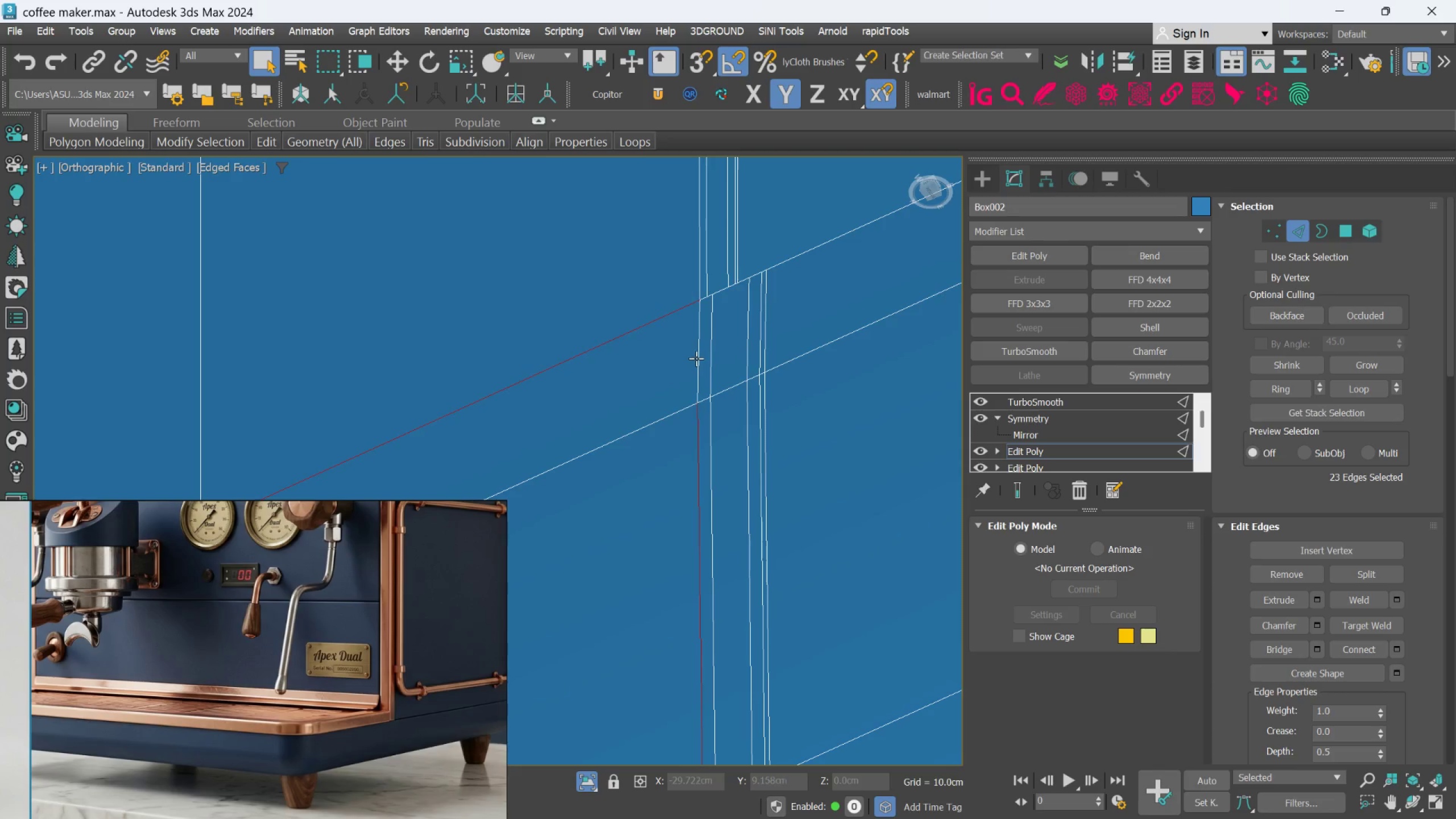 
key(Control+Z)
 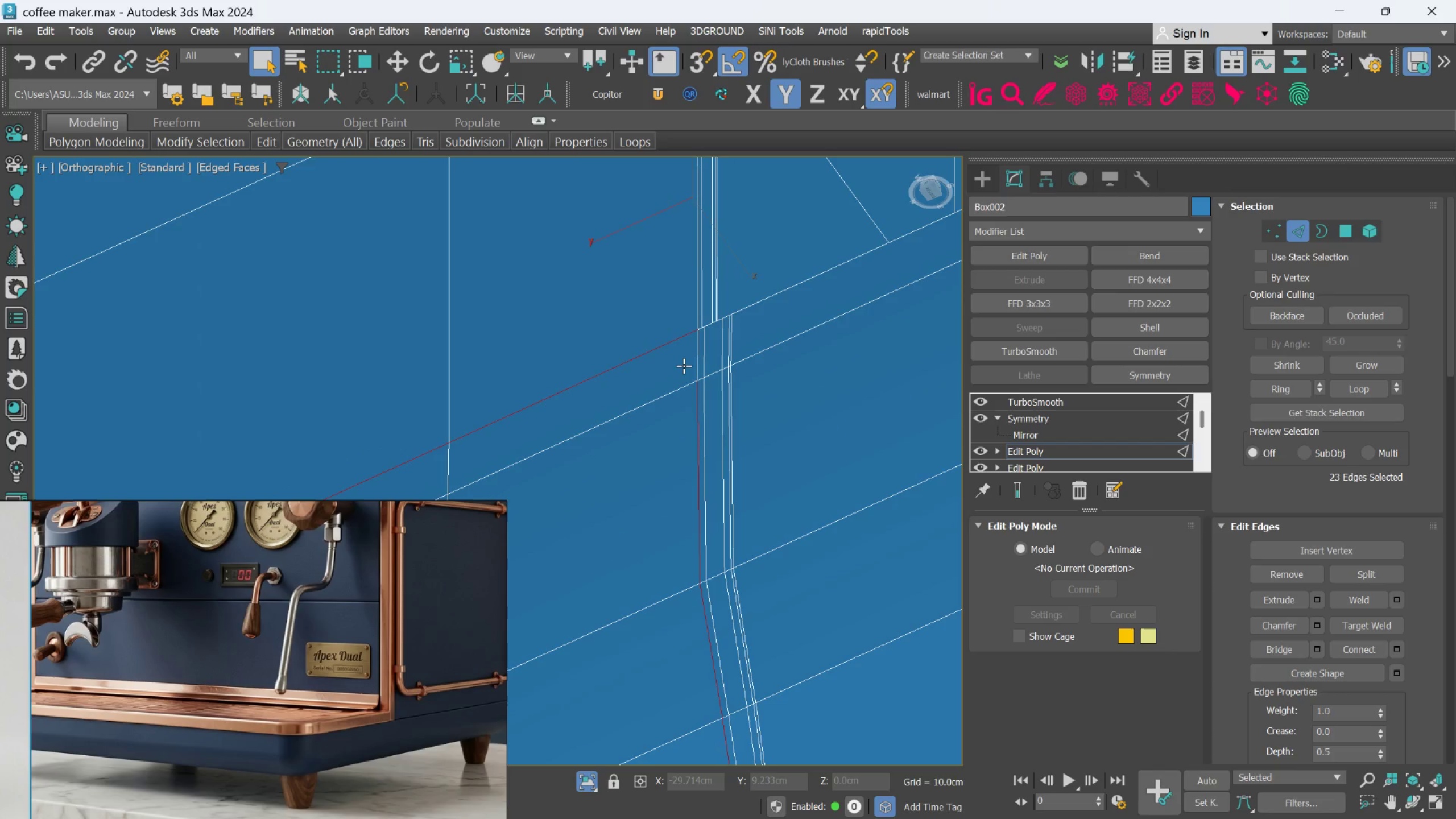 
scroll: coordinate [697, 358], scroll_direction: down, amount: 2.0
 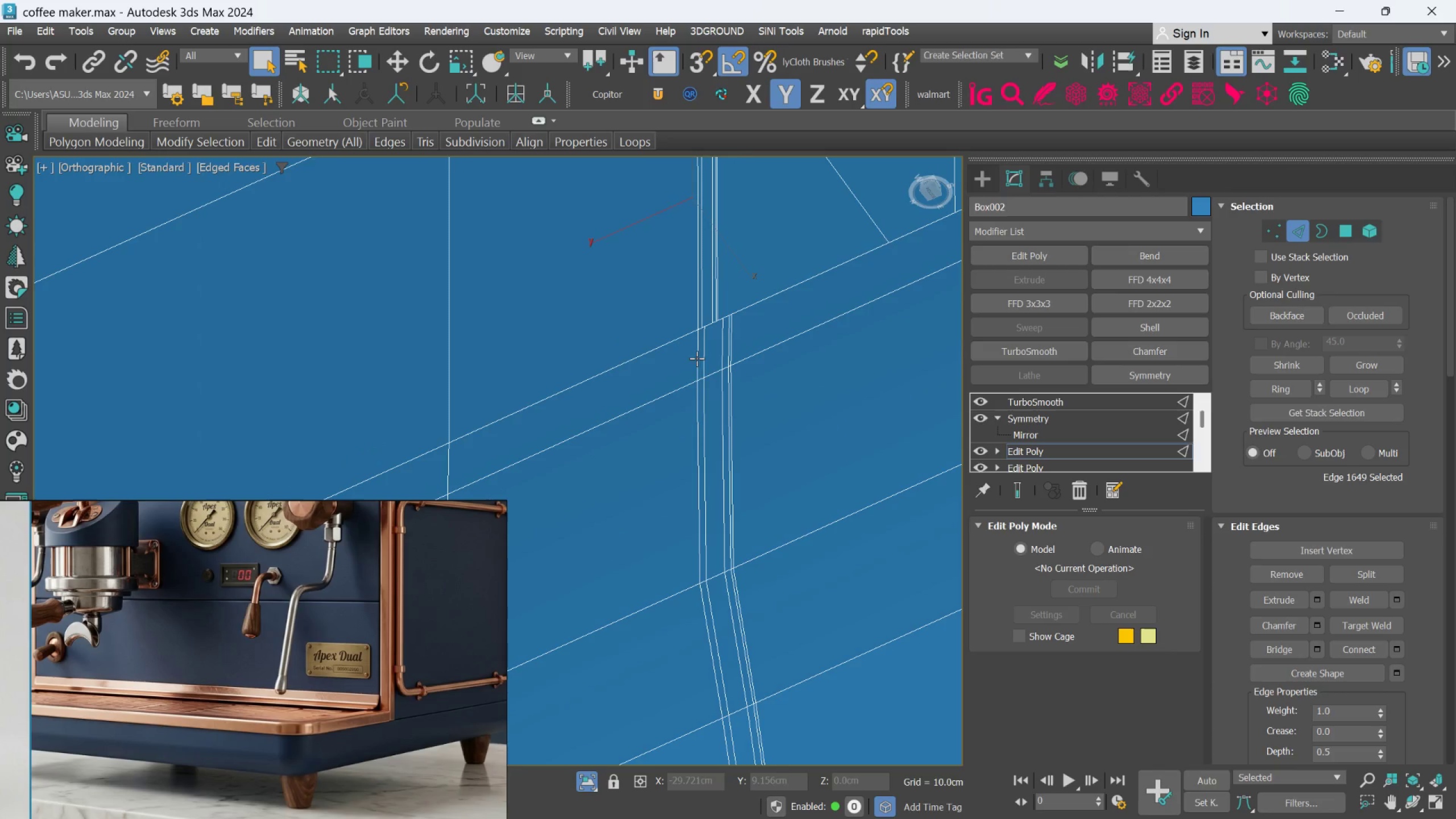 
key(Control+Z)
 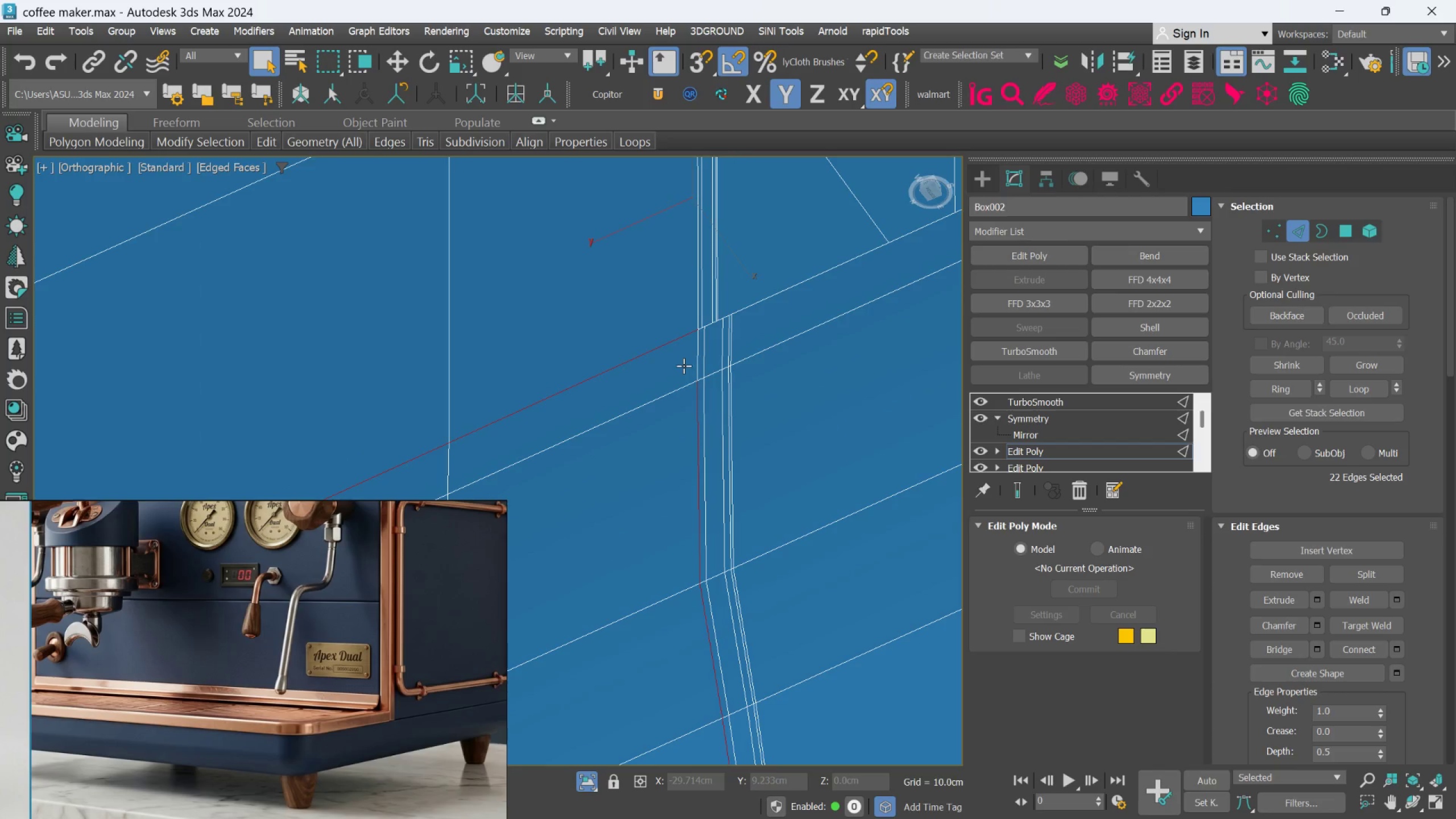 
key(Control+ControlLeft)
 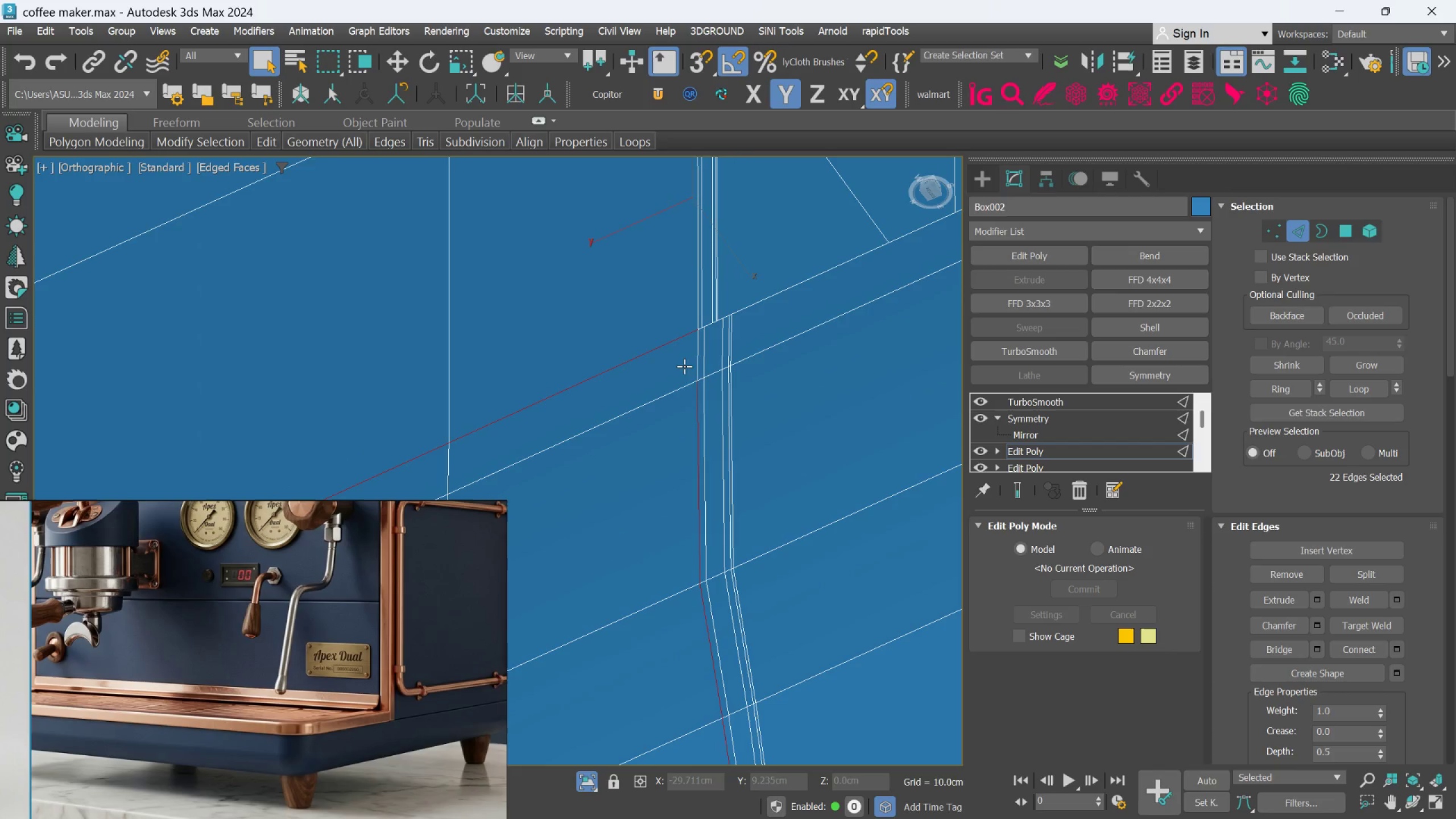 
key(Control+Z)
 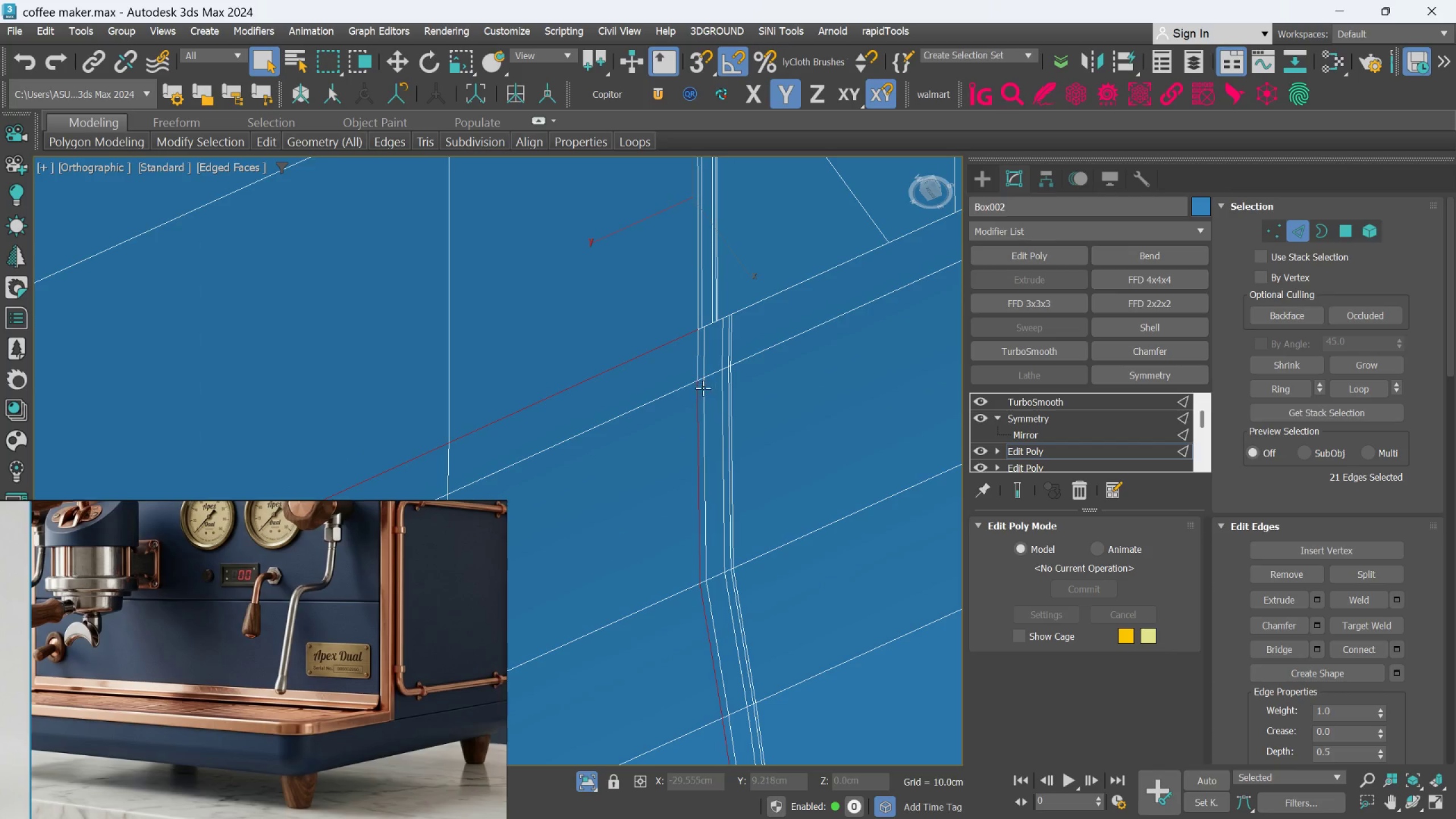 
key(Z)
 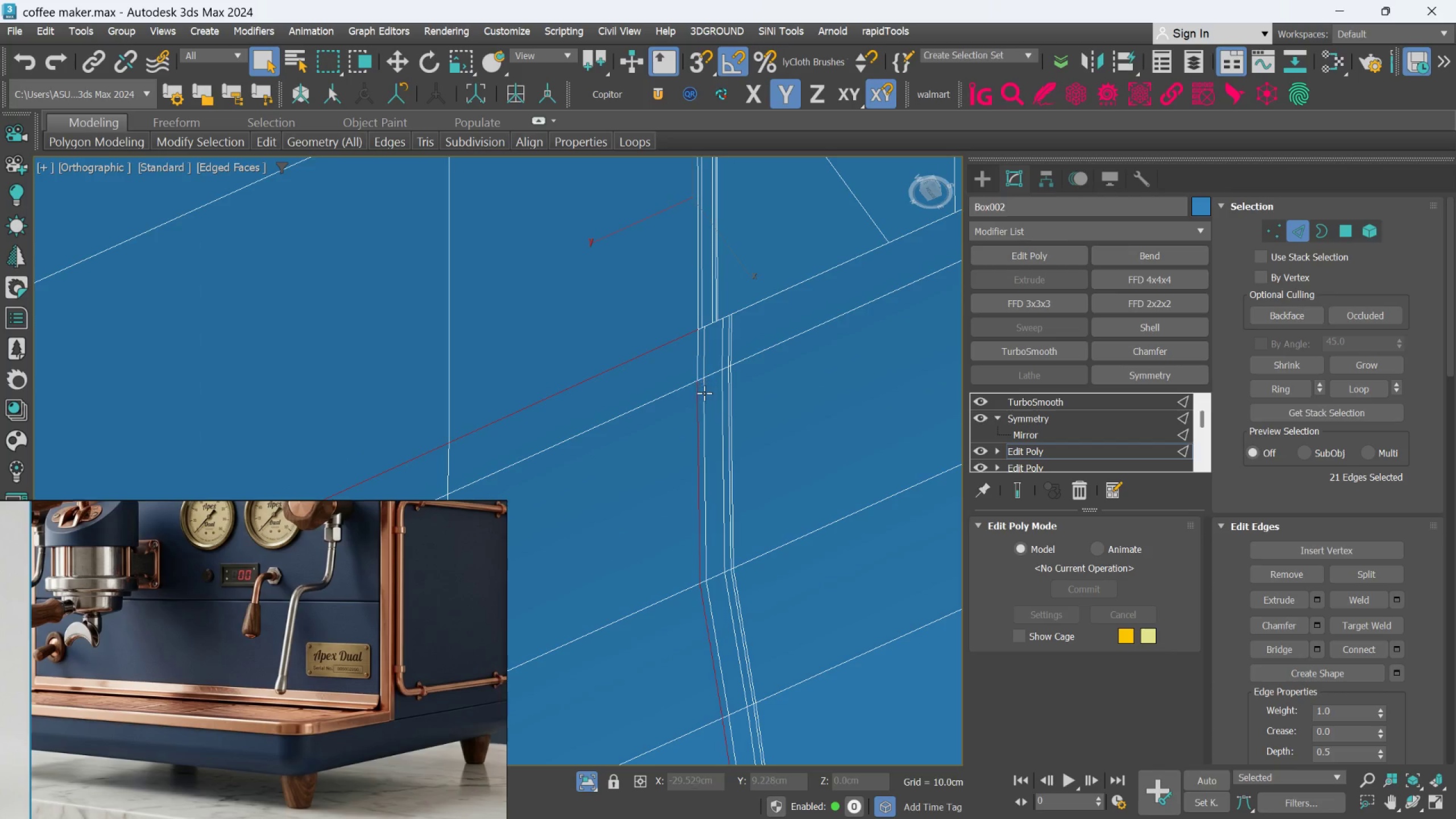 
key(Control+ControlLeft)
 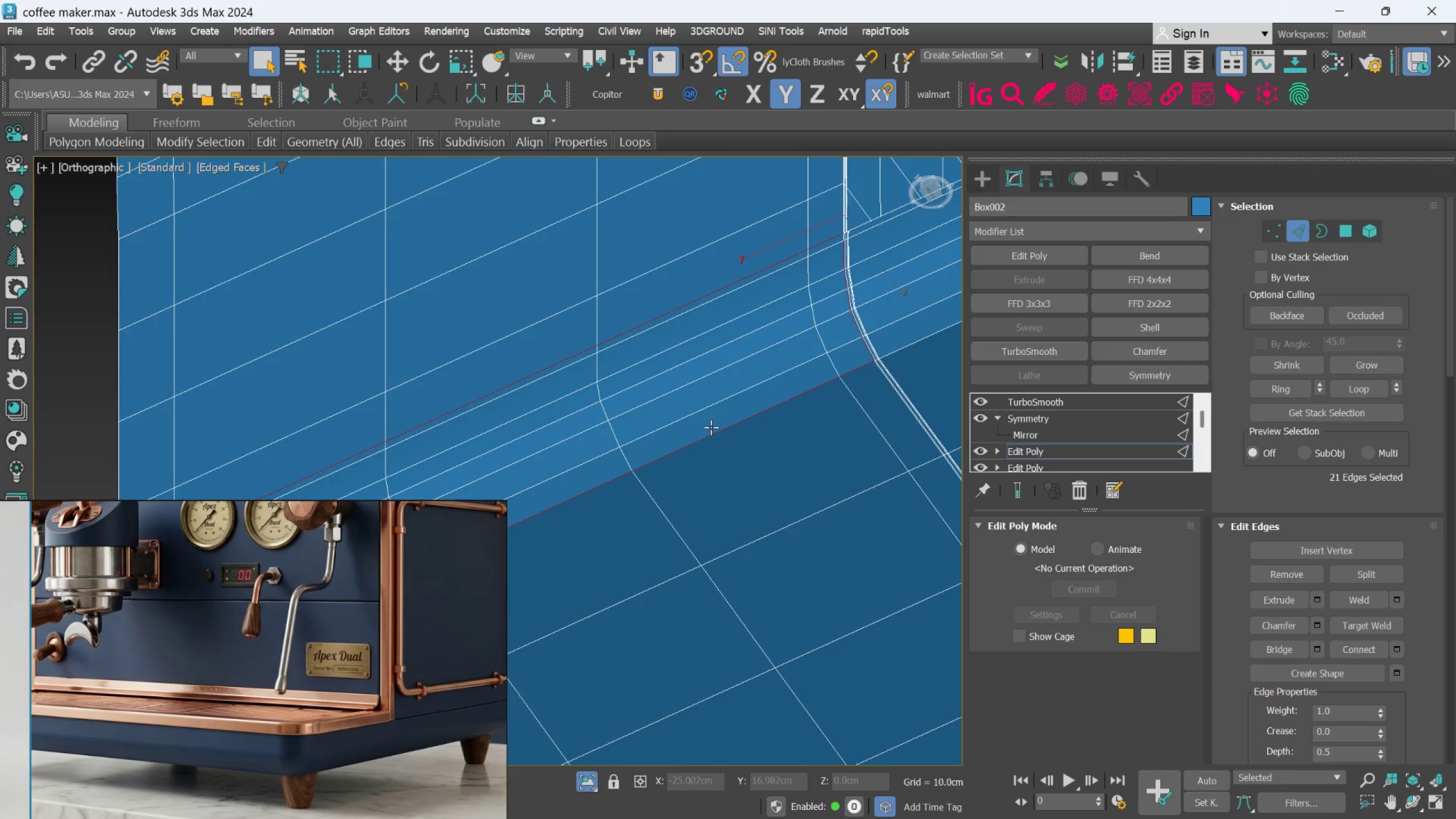 
key(Control+Z)
 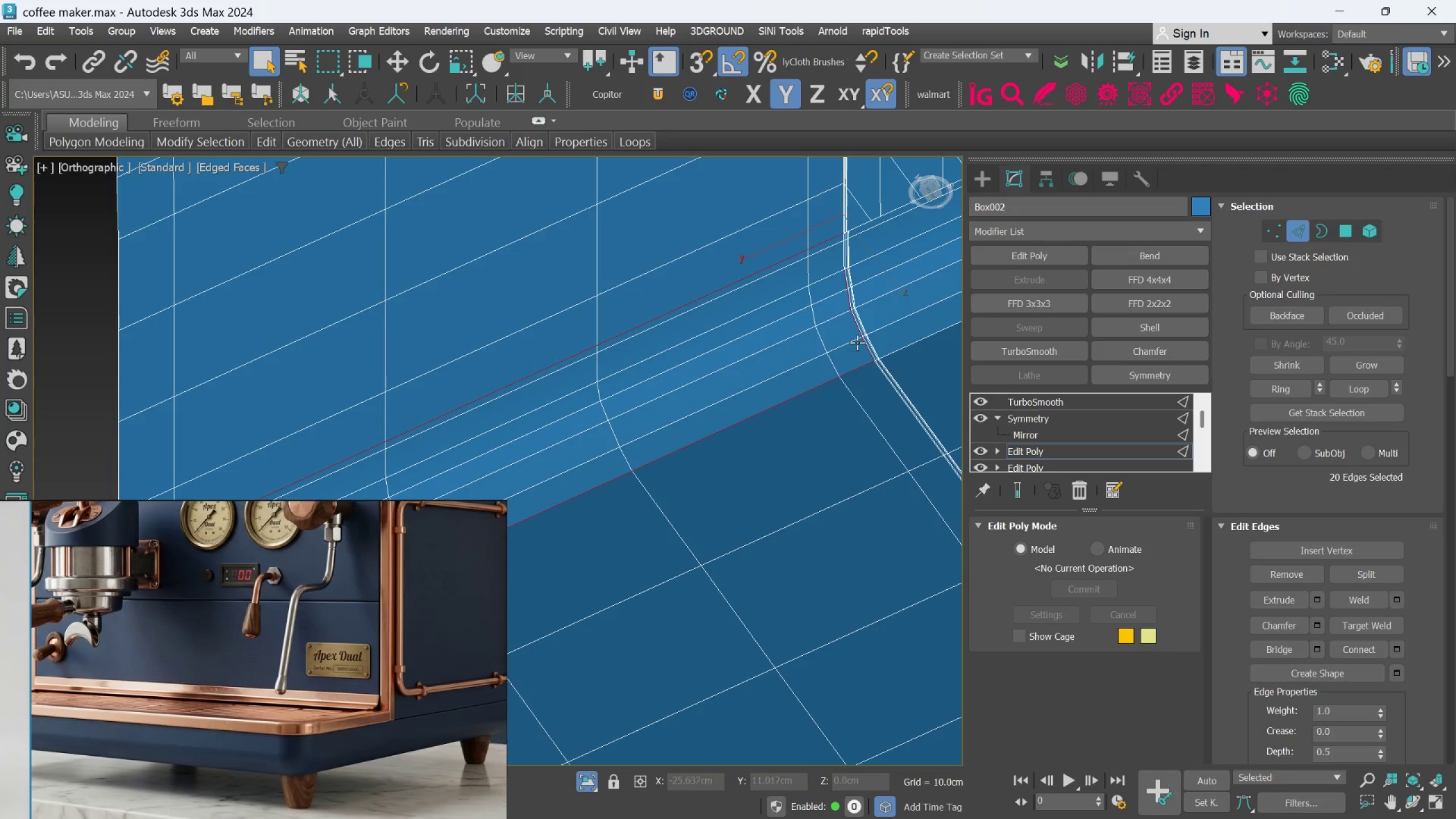 
scroll: coordinate [858, 337], scroll_direction: up, amount: 3.0
 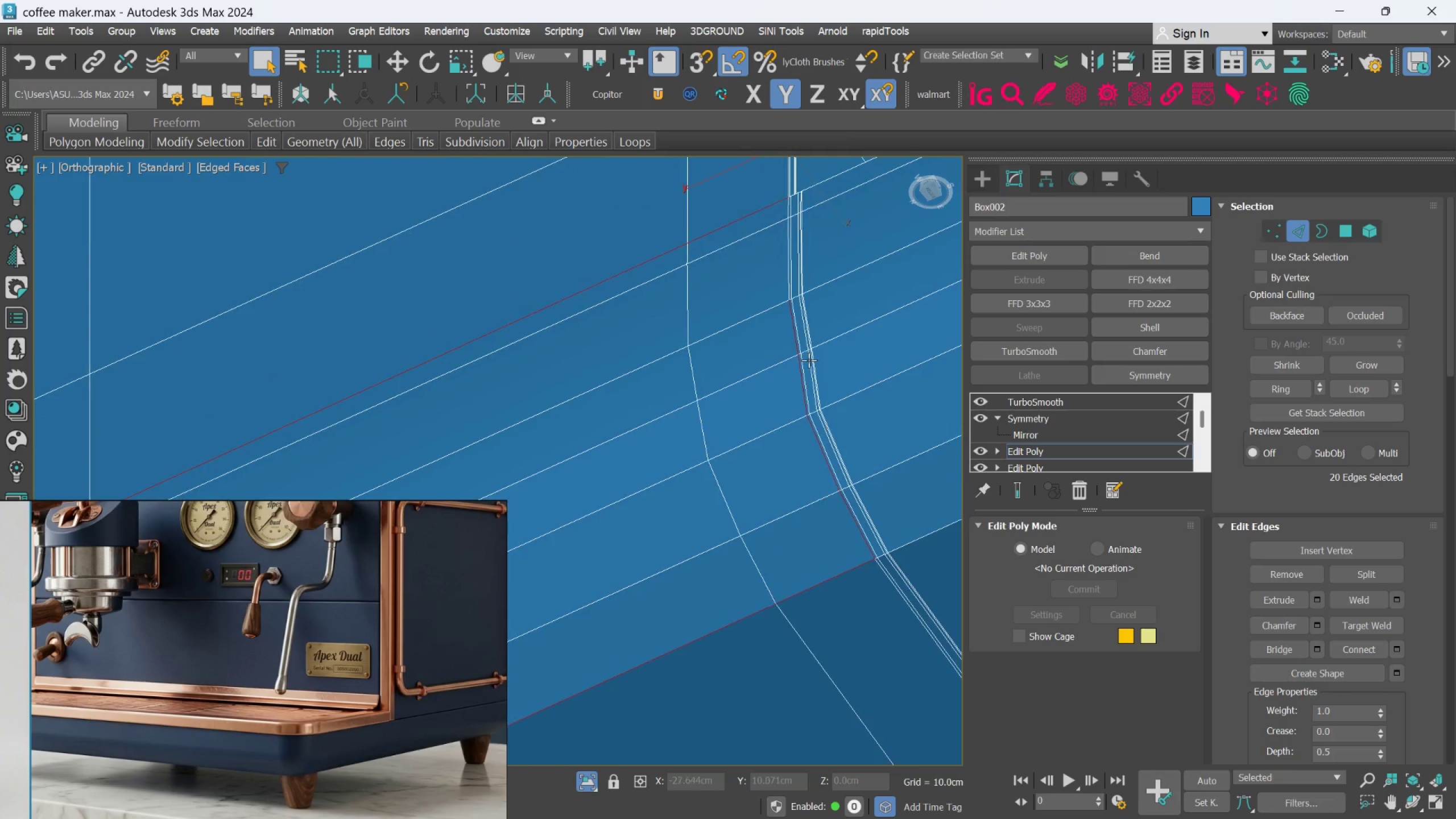 
hold_key(key=ControlLeft, duration=1.49)
 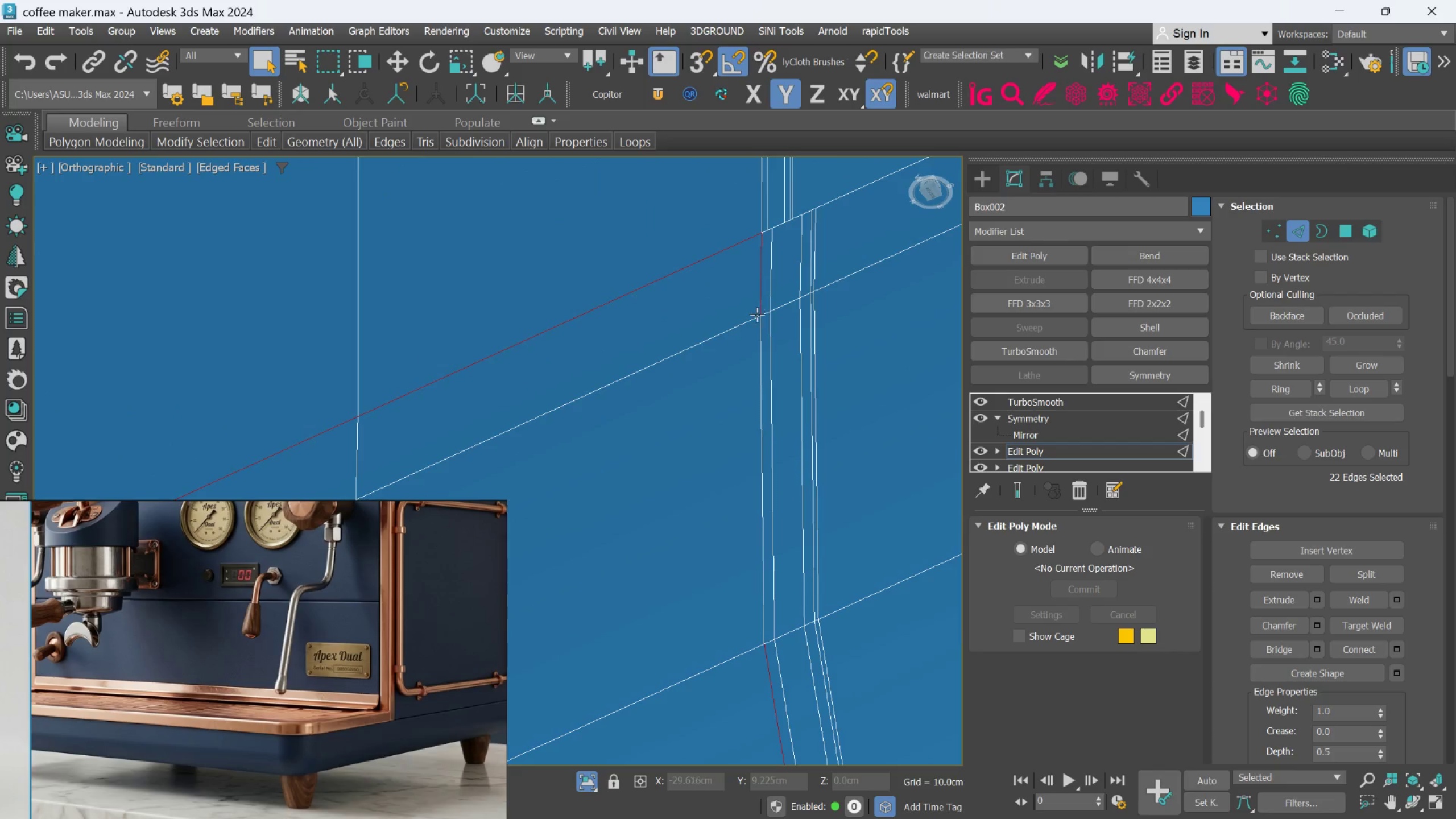 
scroll: coordinate [789, 357], scroll_direction: up, amount: 4.0
 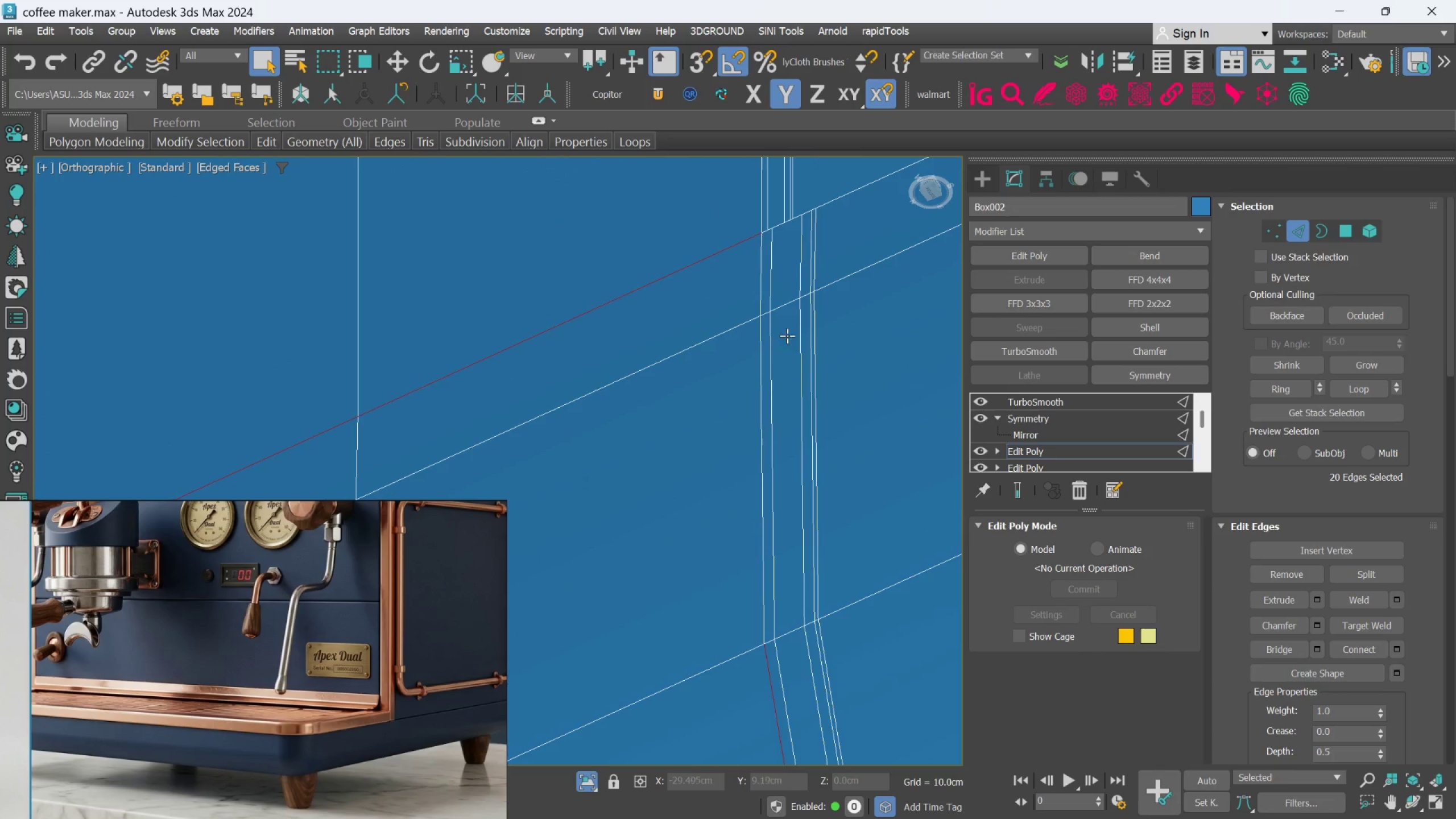 
left_click([762, 295])
 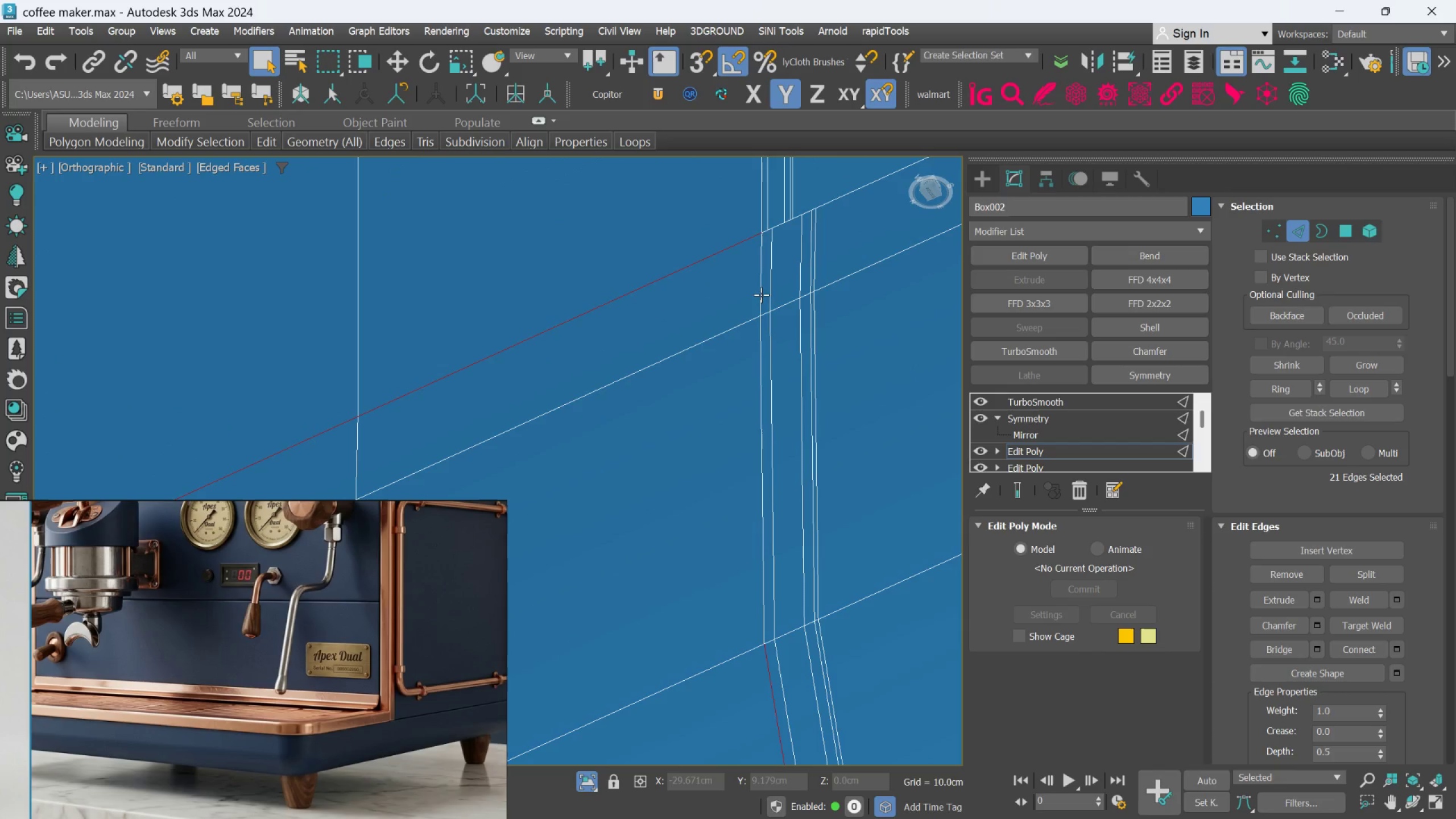 
left_click([760, 293])
 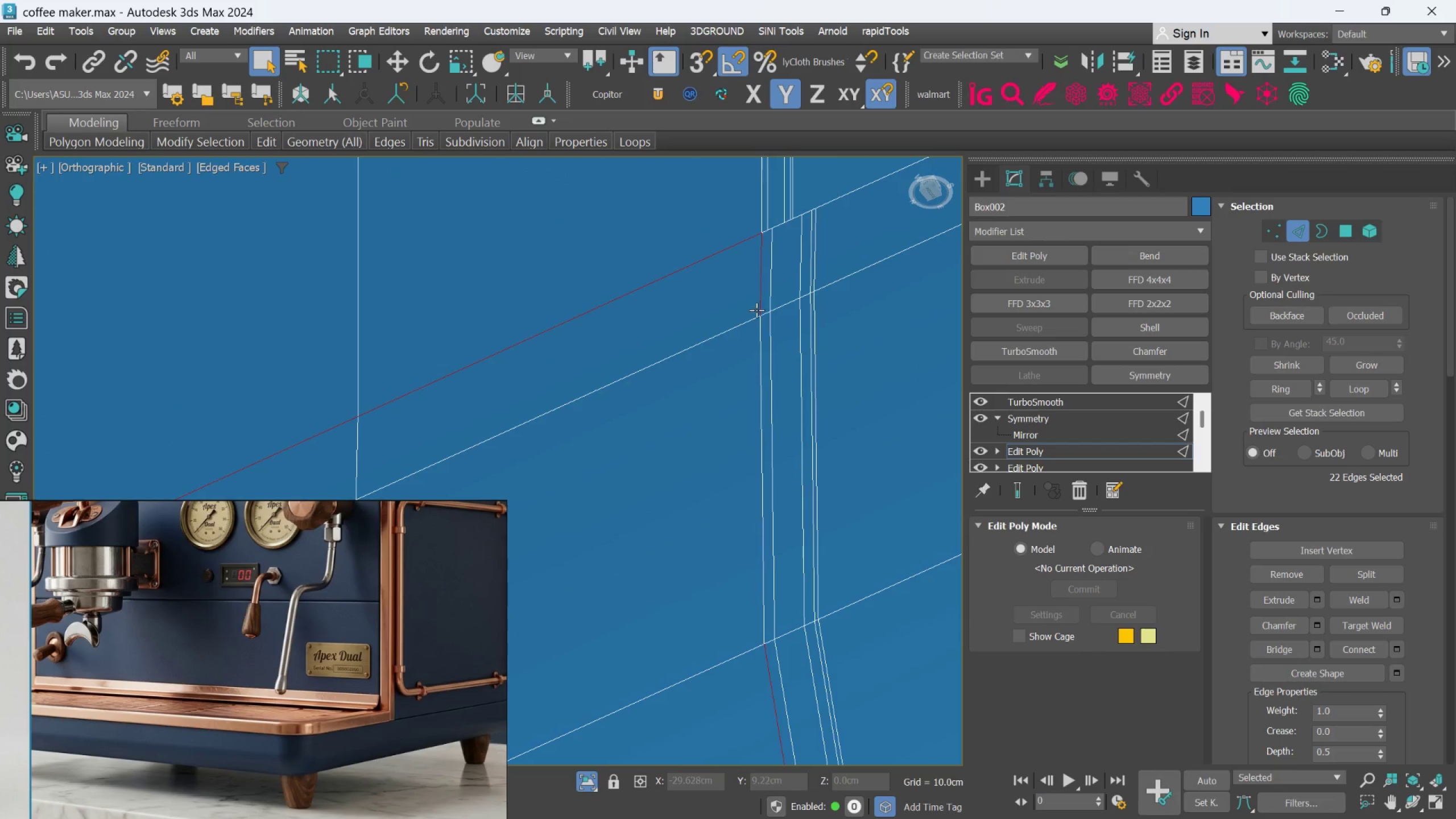 
key(Control+Z)
 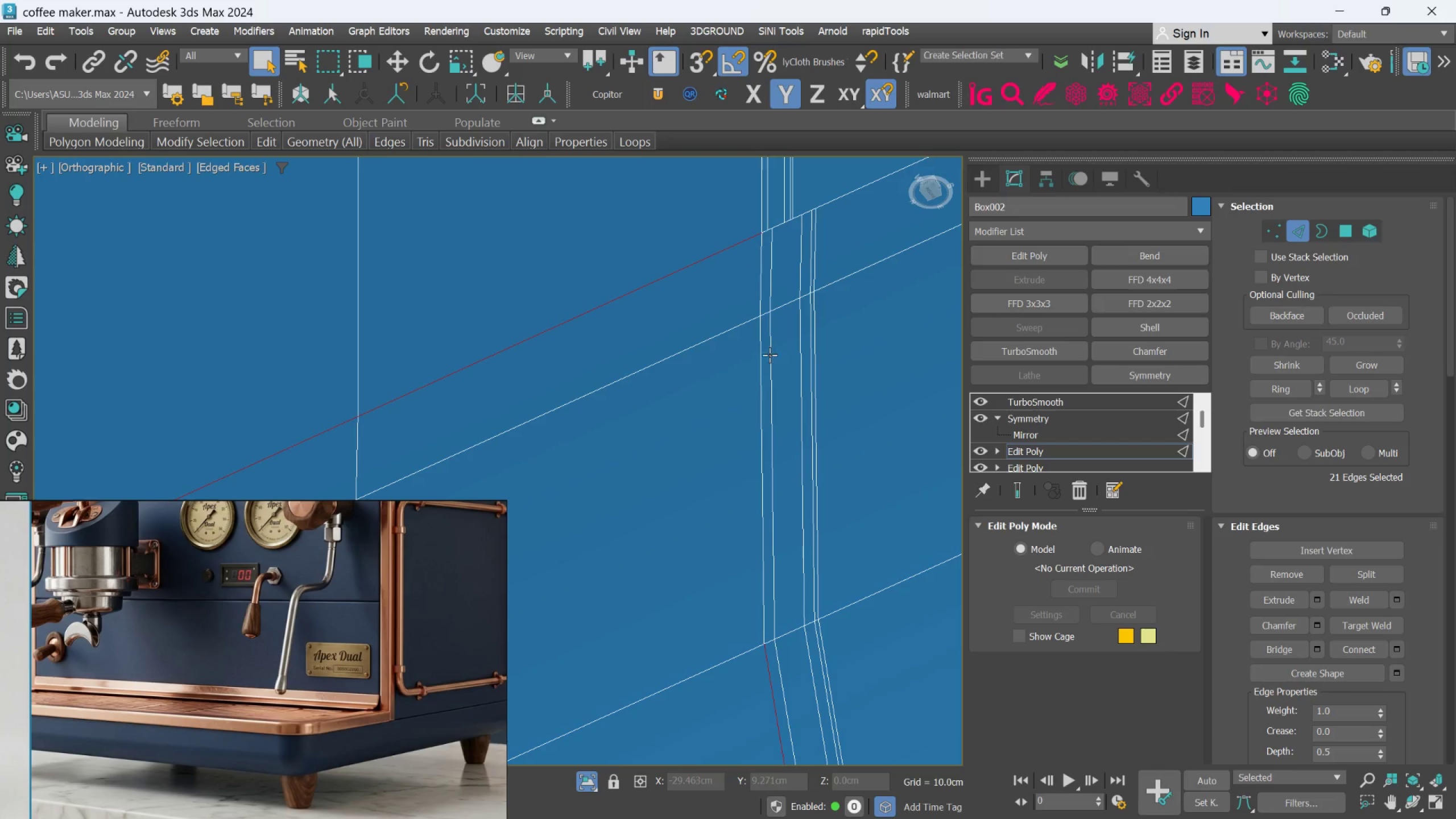 
hold_key(key=ControlLeft, duration=1.52)
left_click([762, 360])
 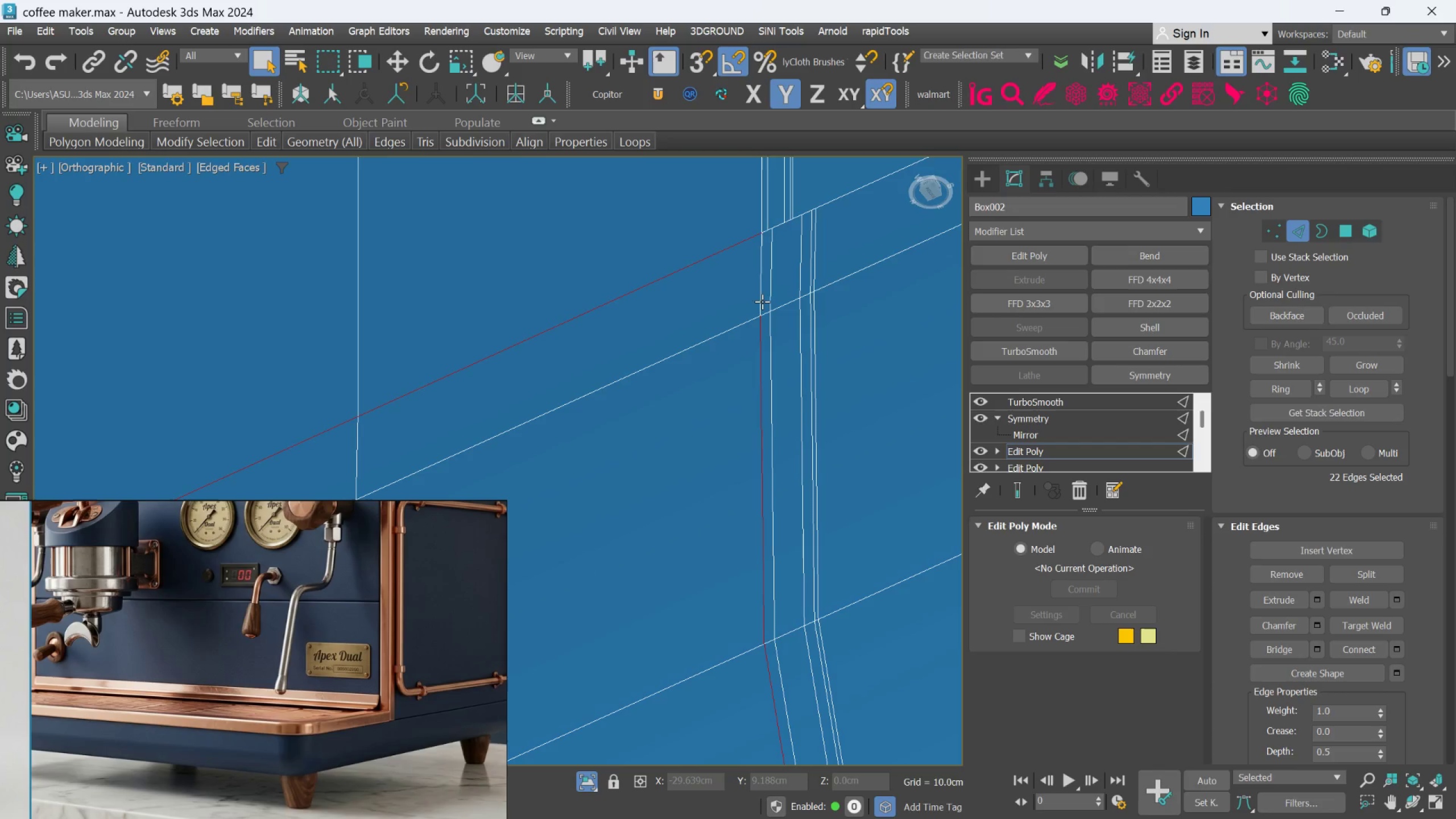 
left_click([759, 296])
 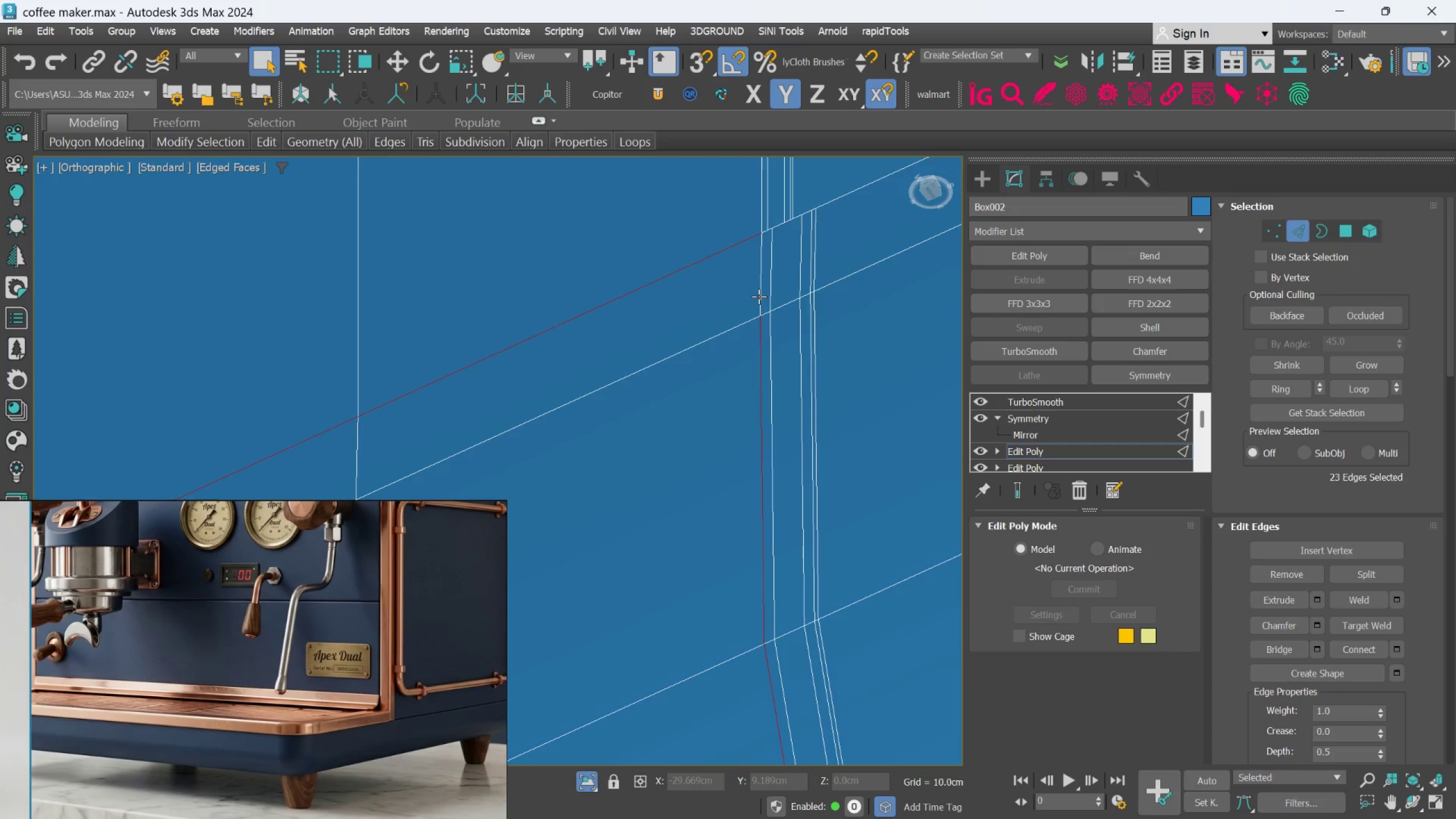 
key(Control+Z)
 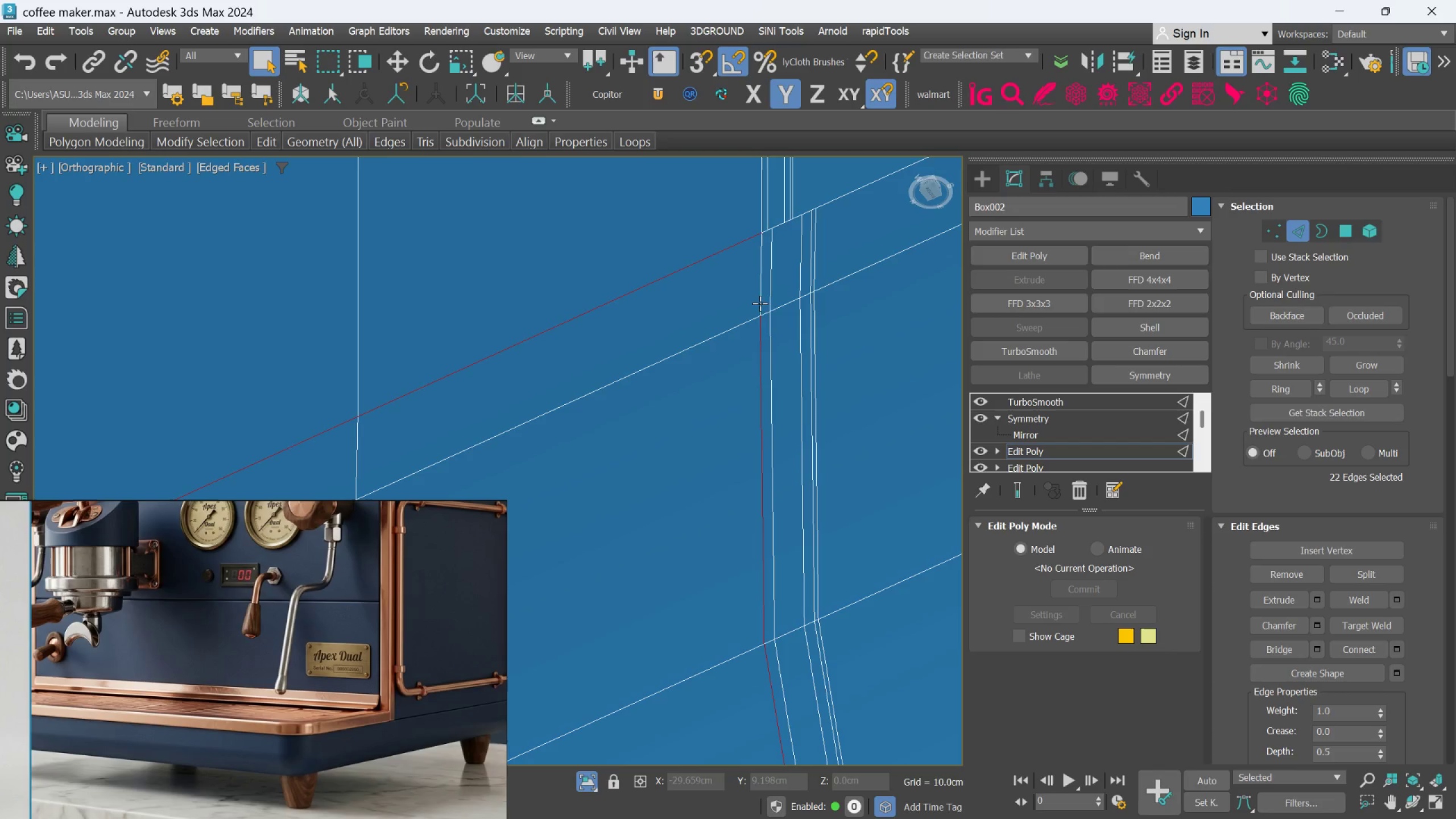 
key(Control+ControlLeft)
 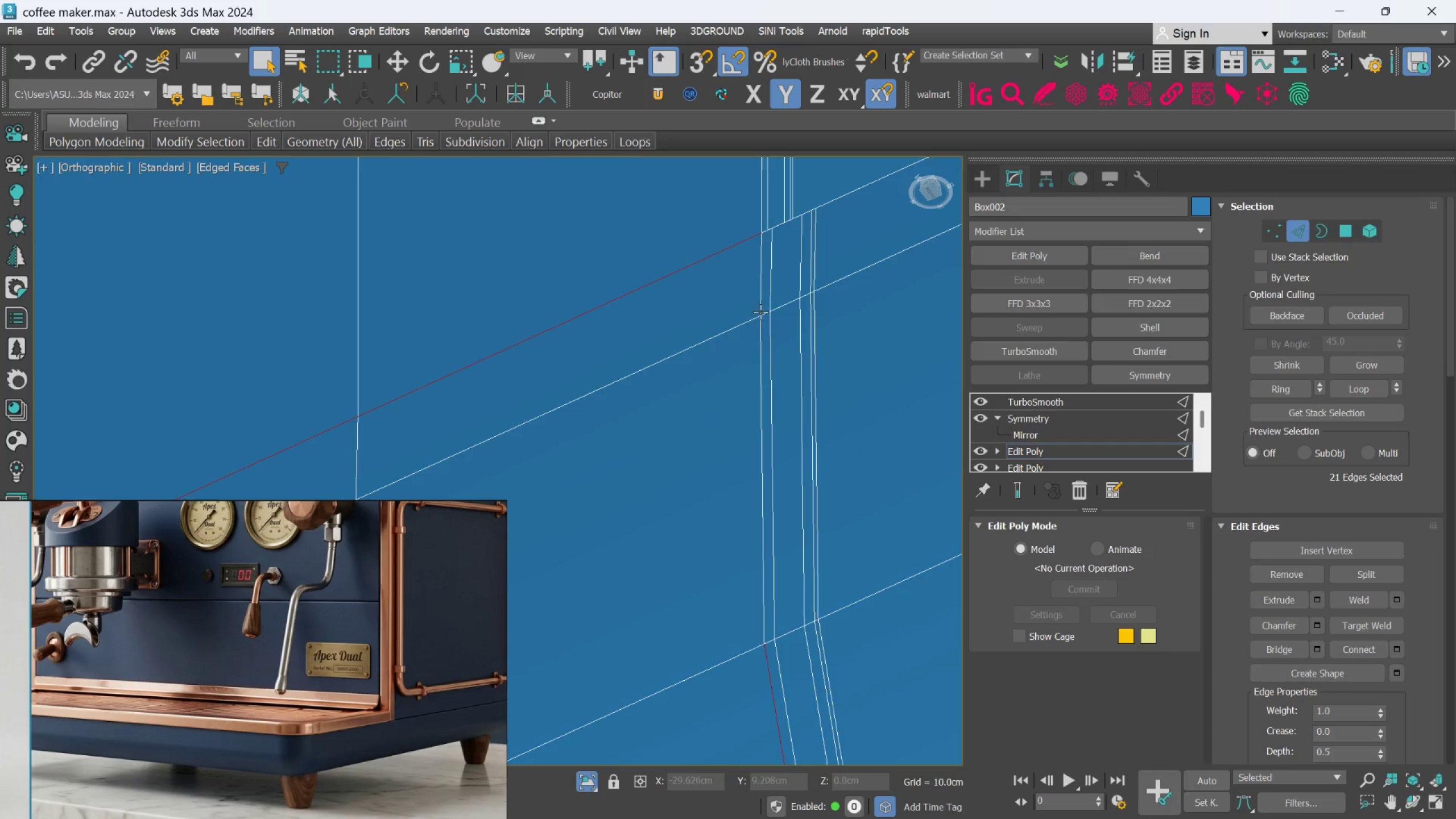 
key(Control+Z)
 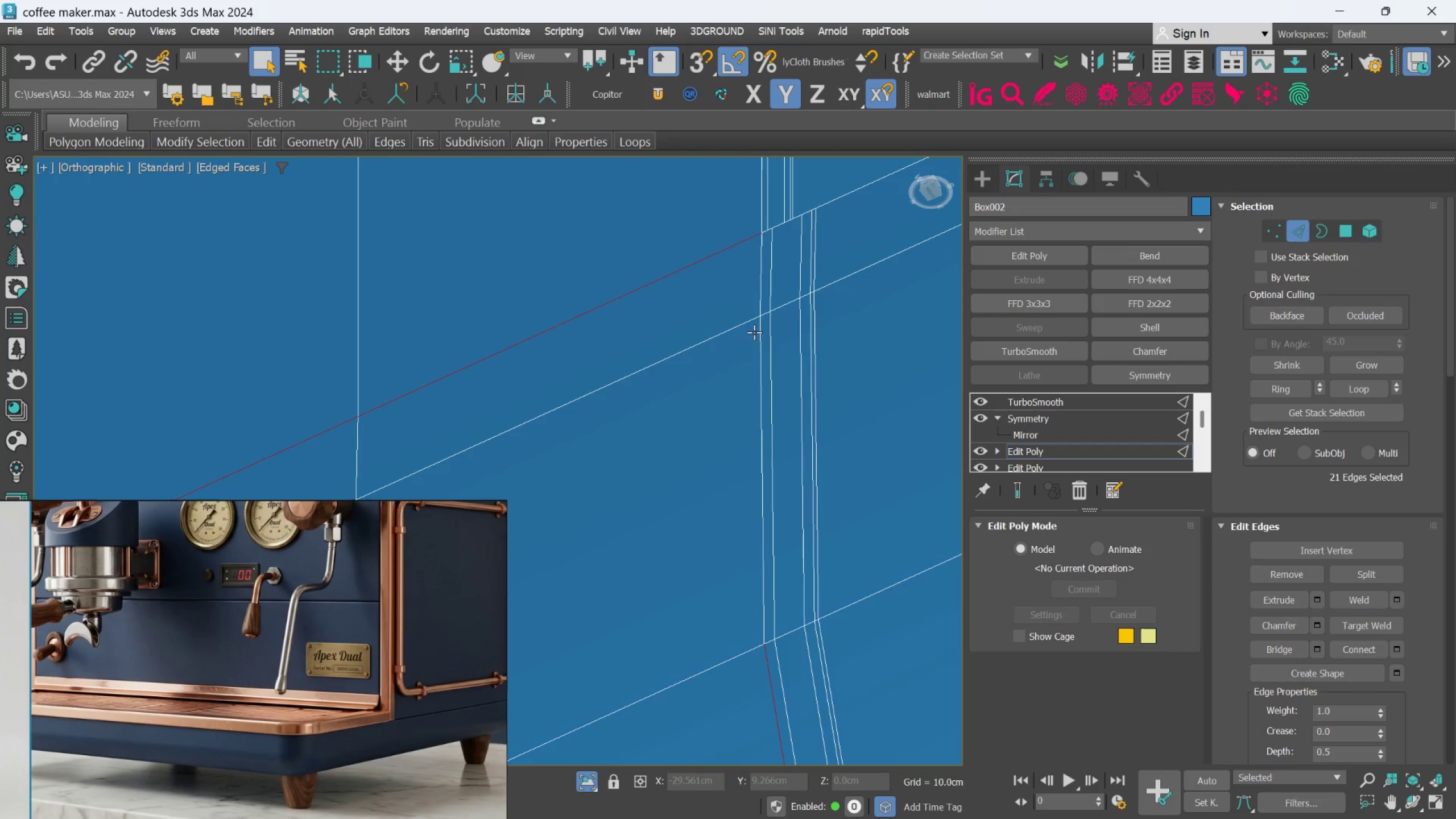 
hold_key(key=ControlLeft, duration=0.62)
left_click([762, 335])
 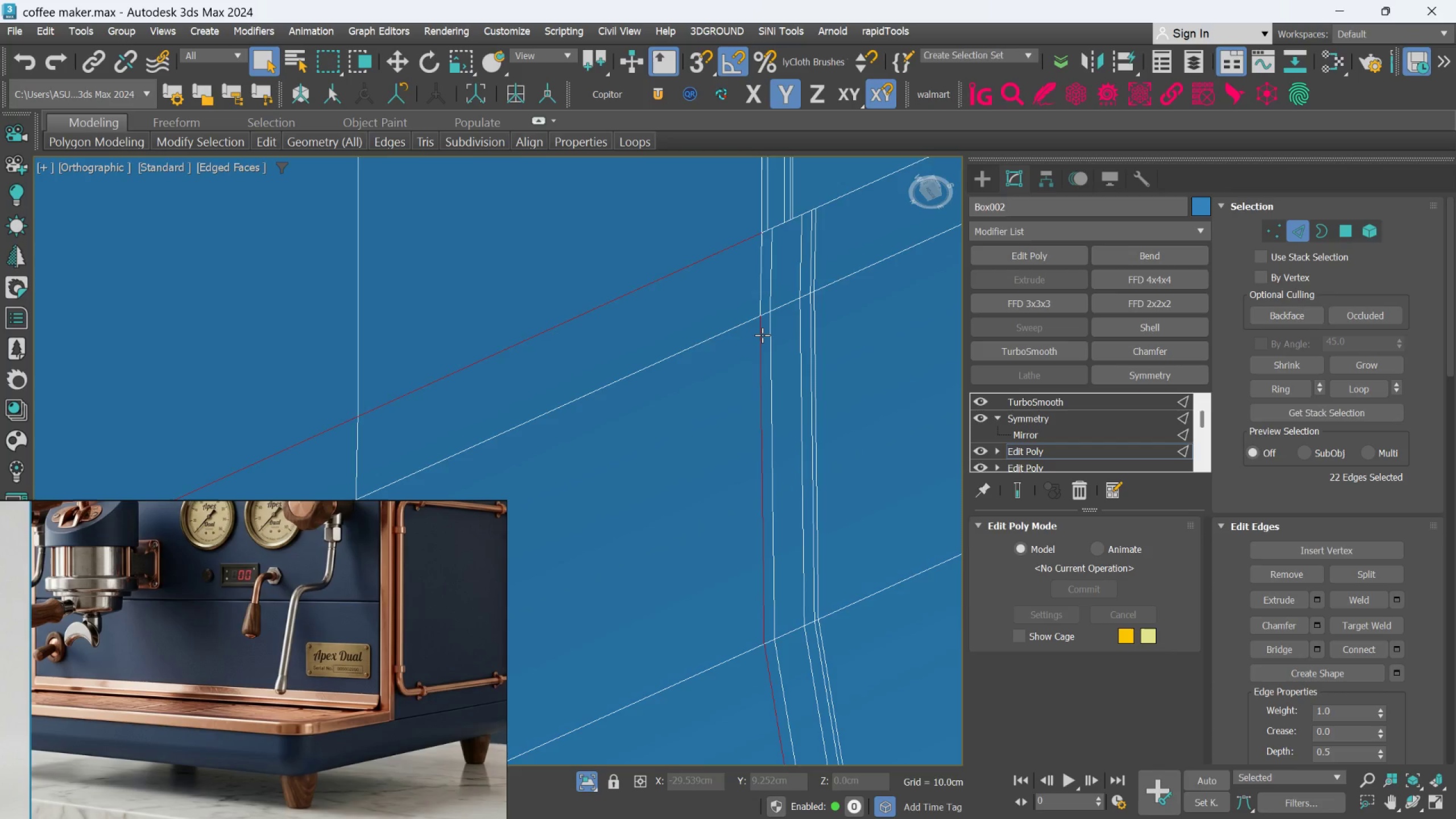 
hold_key(key=AltLeft, duration=0.54)
 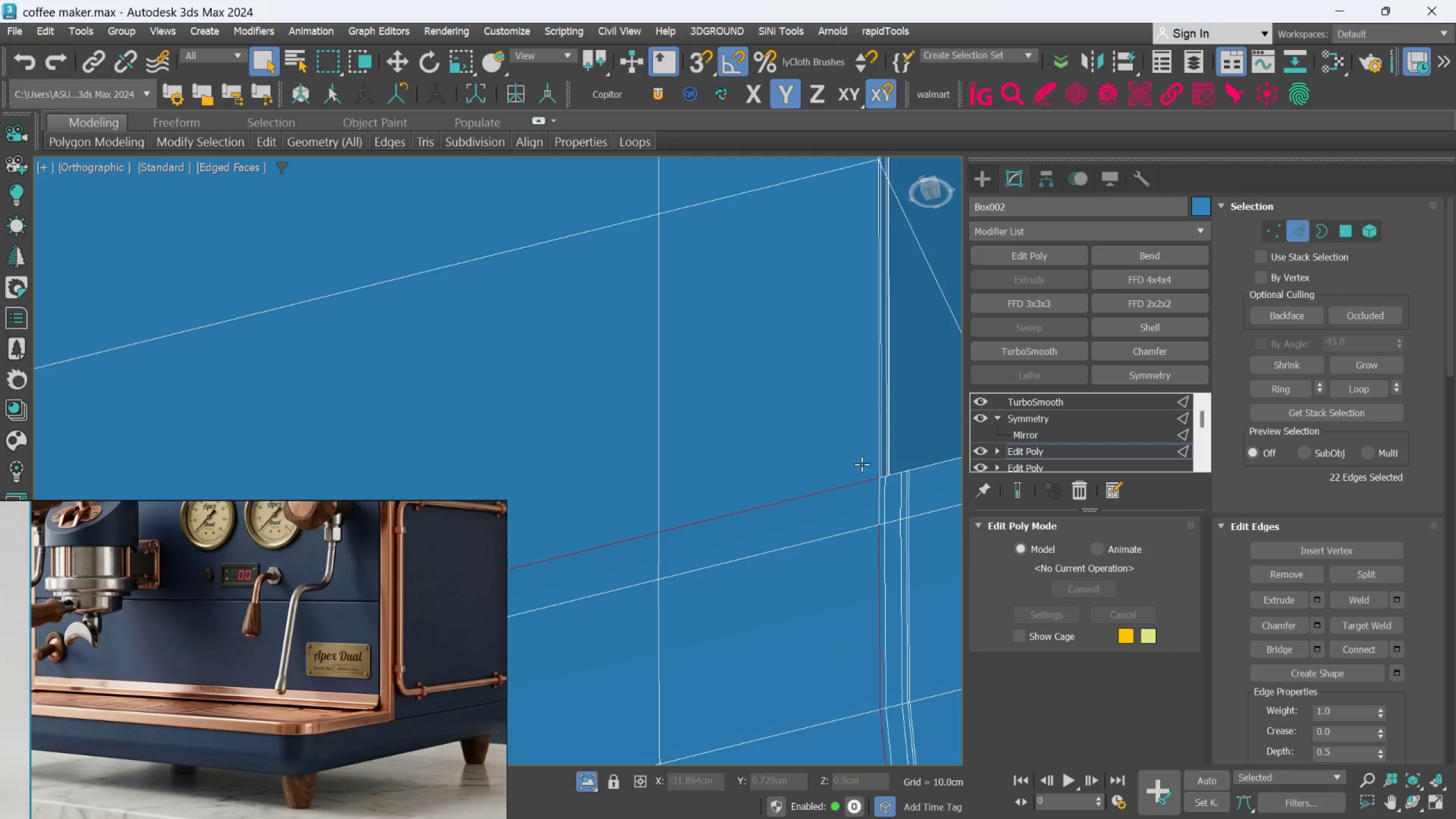 
scroll: coordinate [760, 341], scroll_direction: down, amount: 2.0
 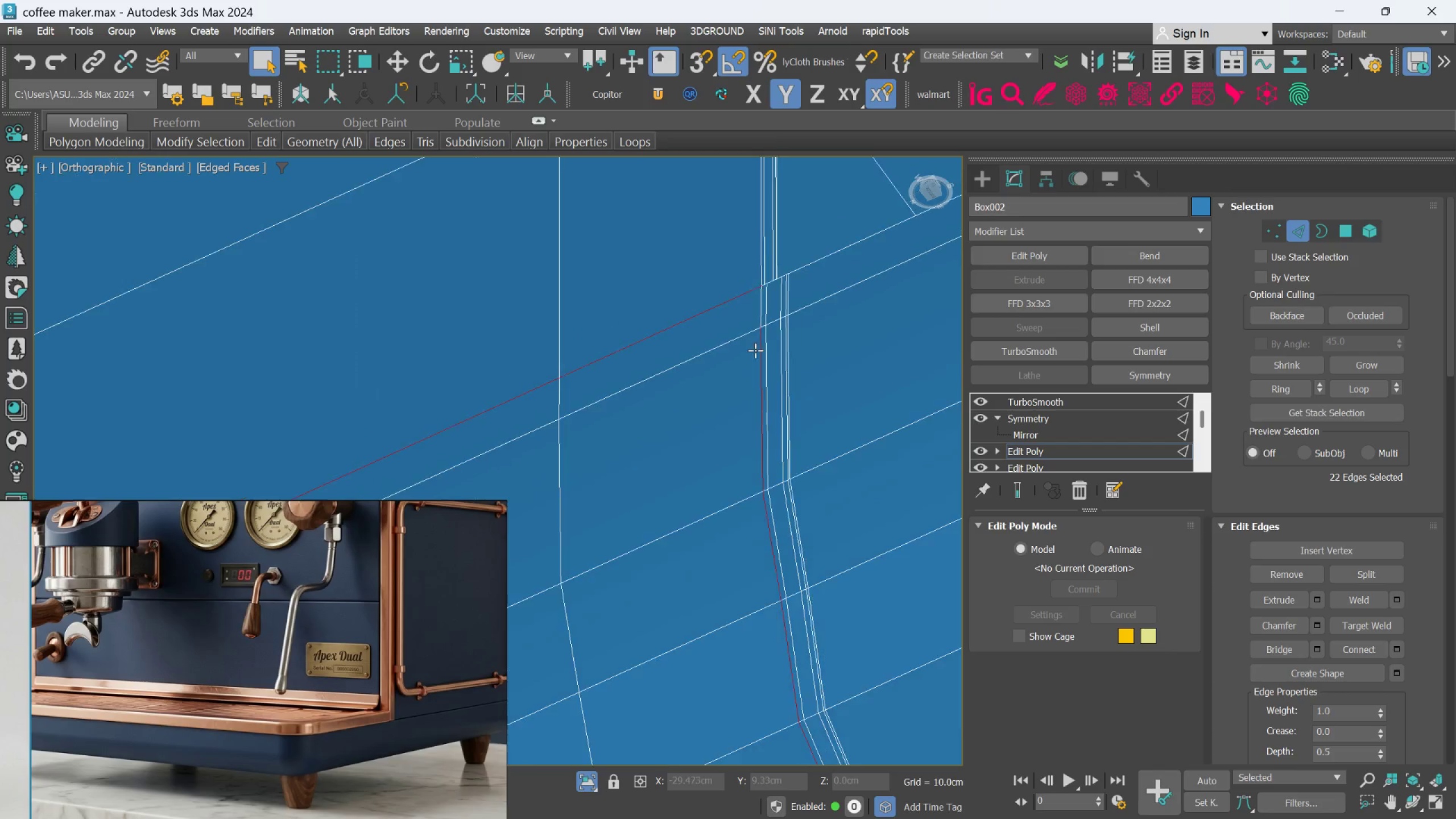 
hold_key(key=ControlLeft, duration=0.84)
 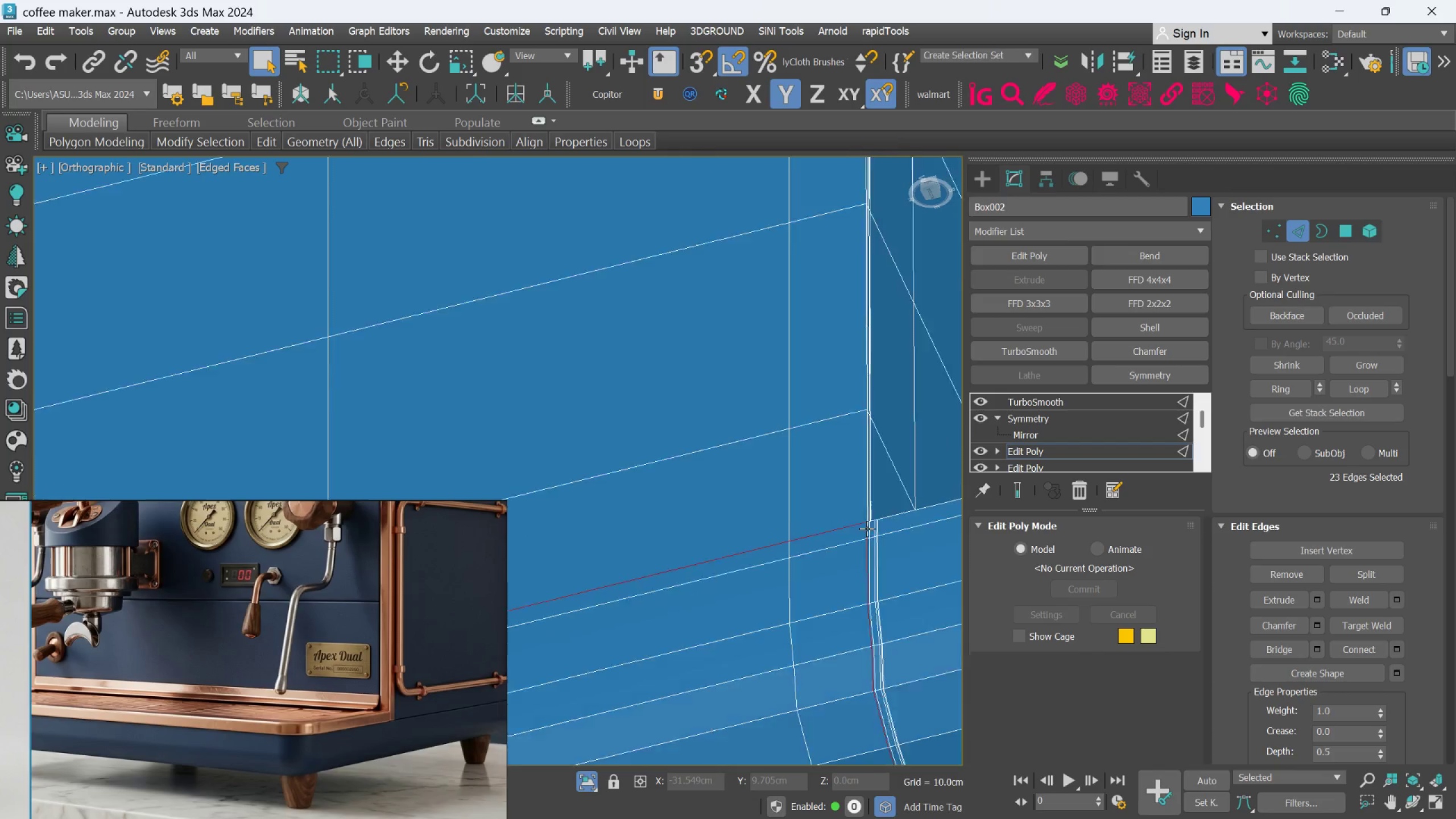 
scroll: coordinate [904, 518], scroll_direction: up, amount: 4.0
 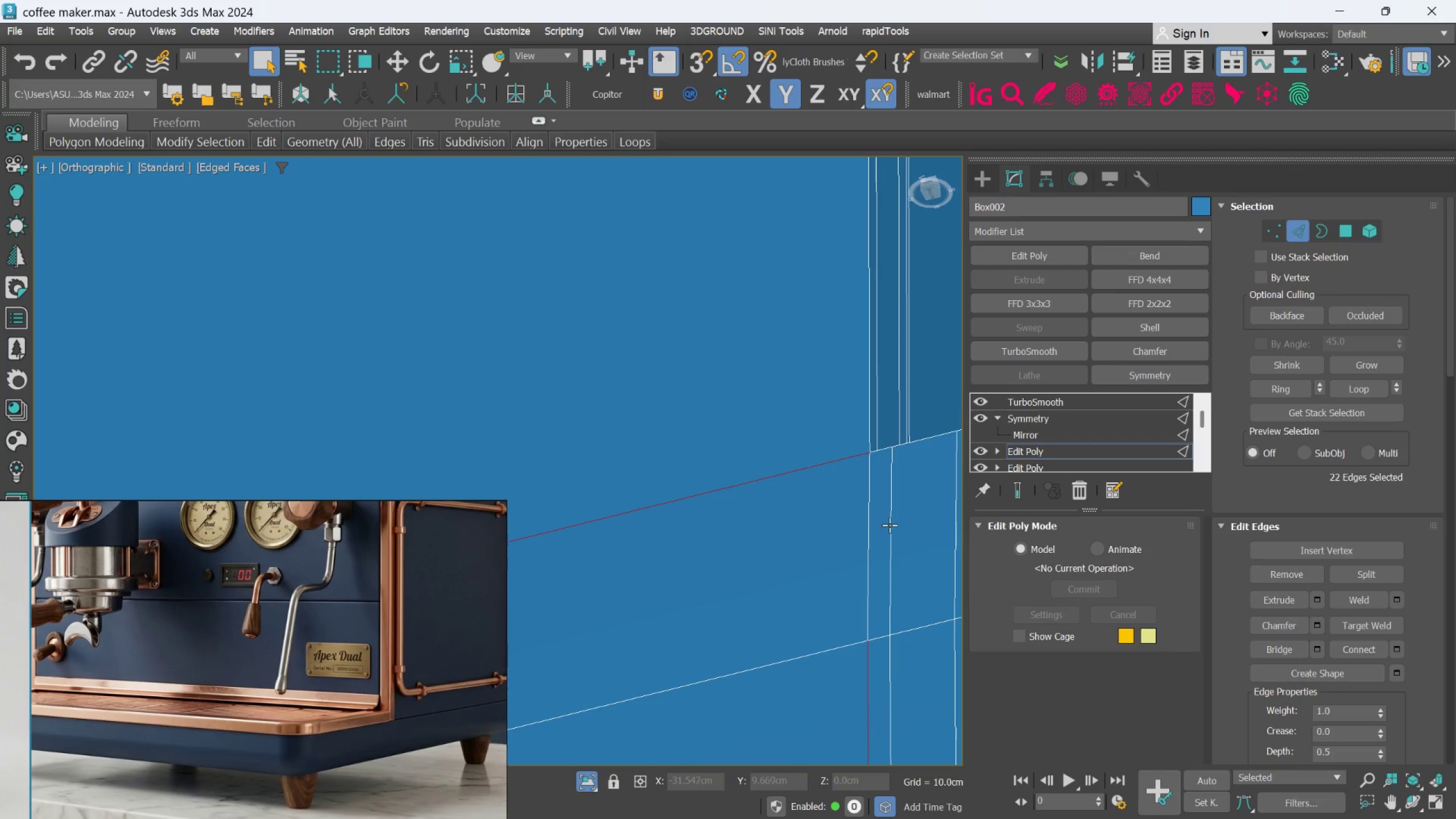 
left_click([867, 528])
 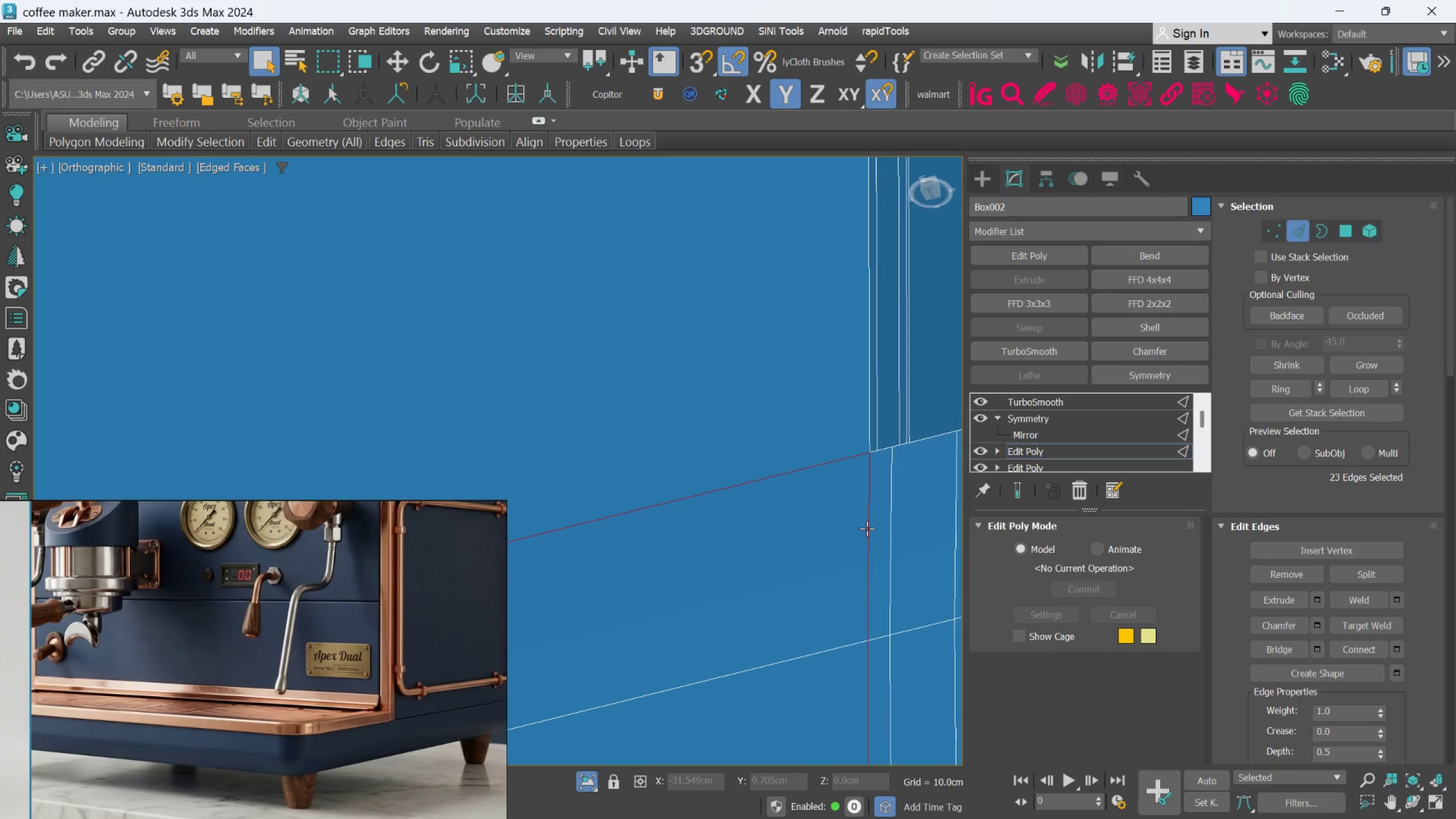 
hold_key(key=AltLeft, duration=0.66)
 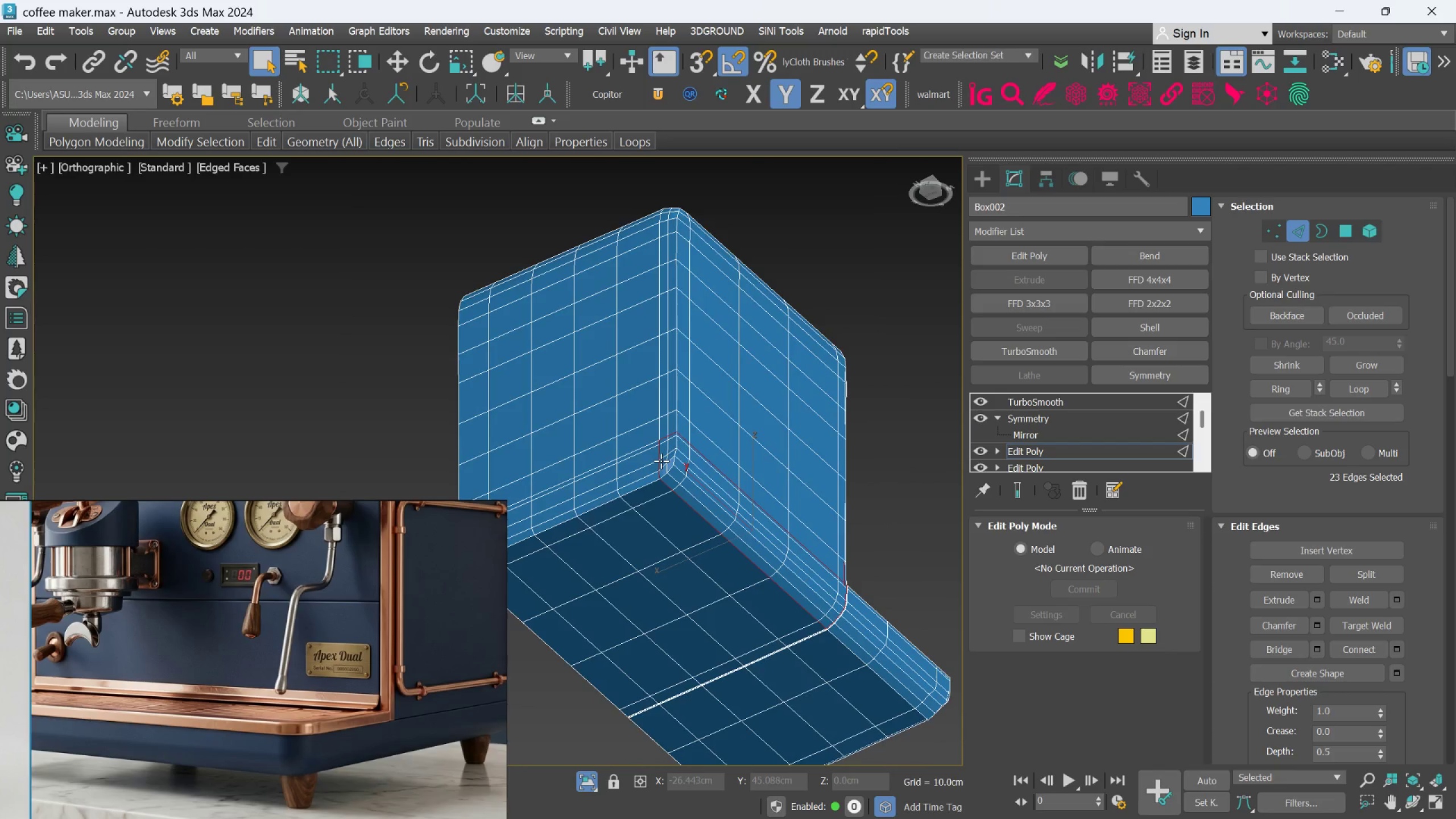 
scroll: coordinate [865, 528], scroll_direction: down, amount: 13.0
 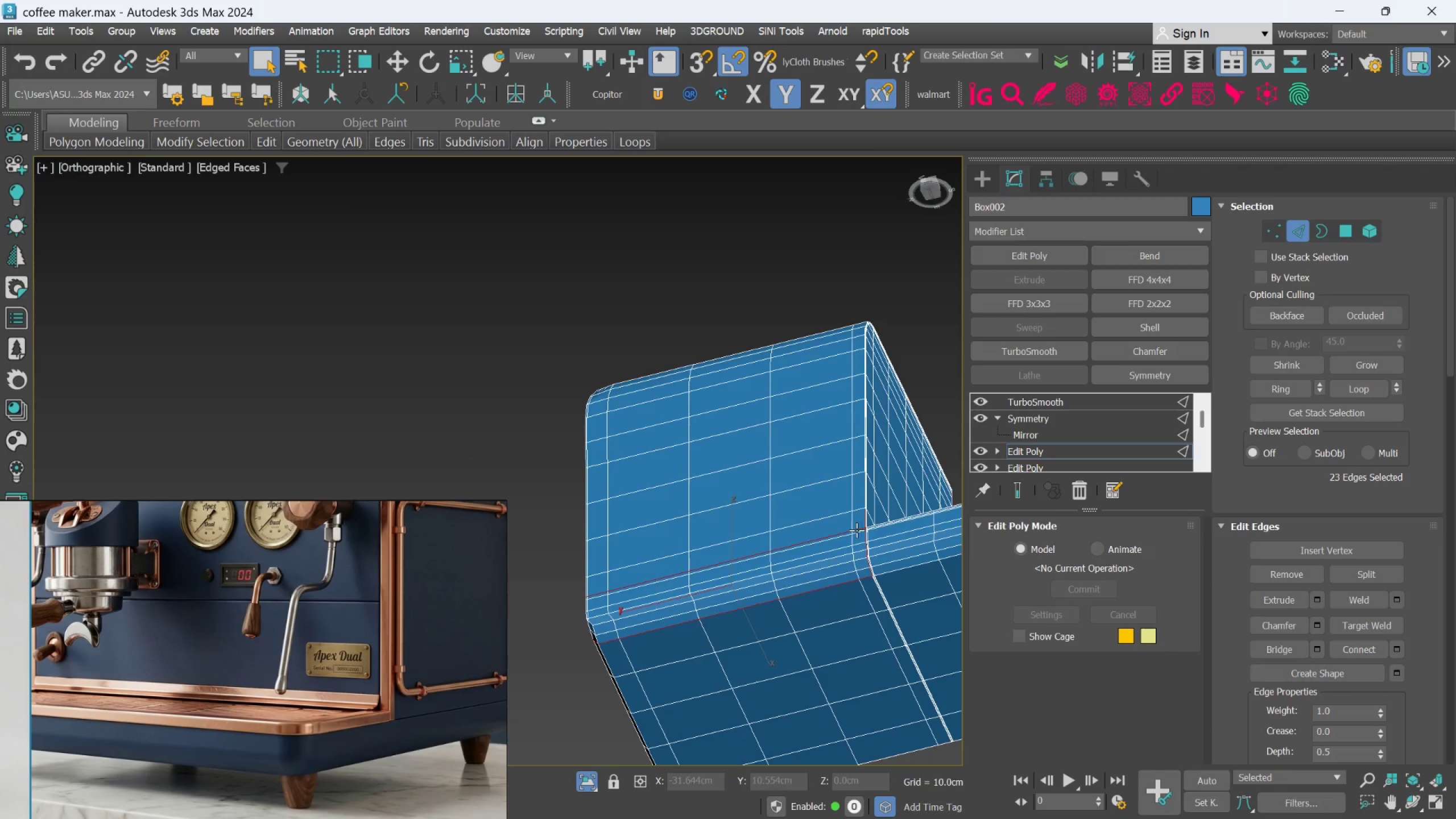 
hold_key(key=AltLeft, duration=0.54)
 